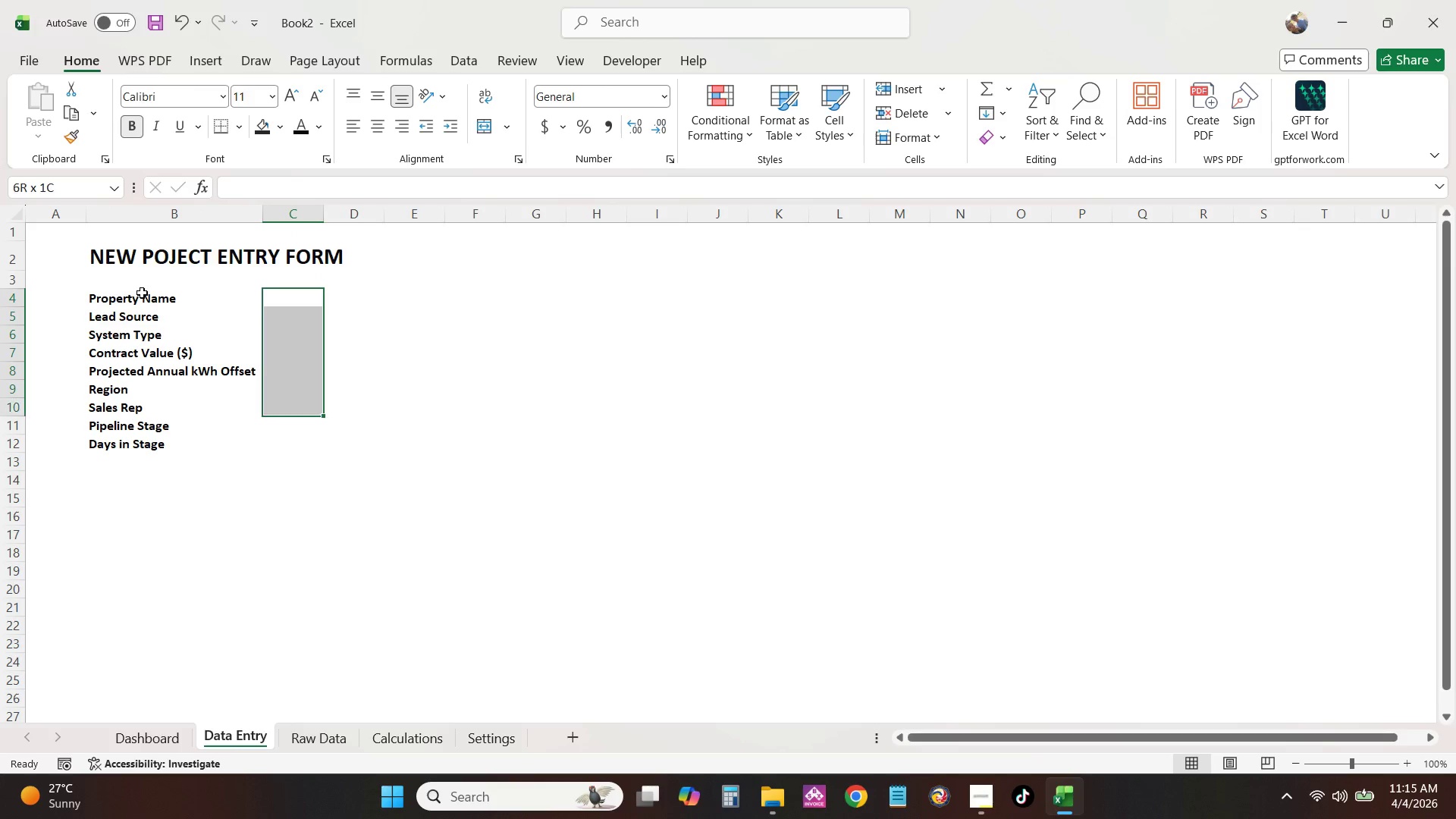 
key(Shift+ArrowDown)
 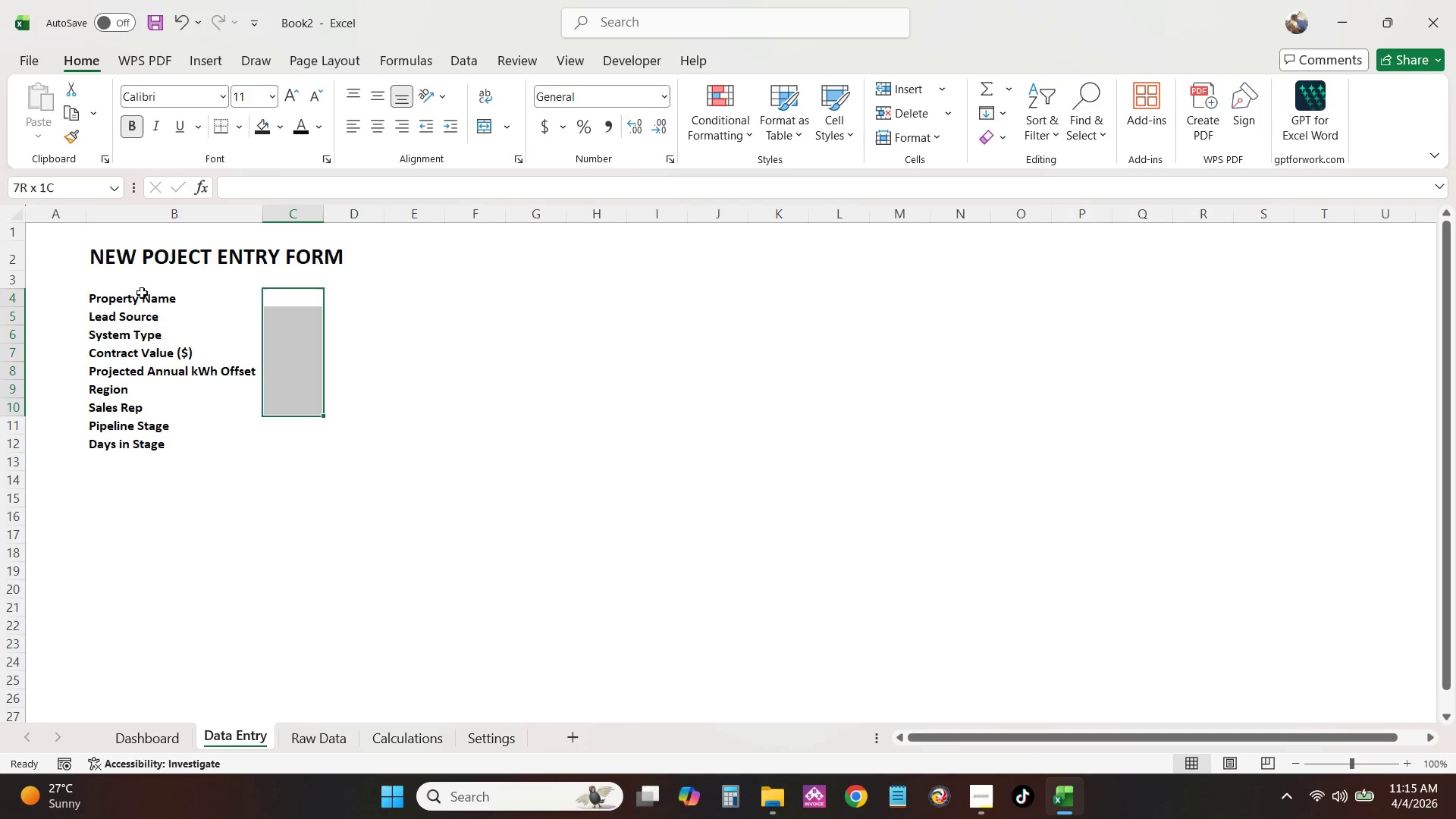 
key(Shift+ArrowDown)
 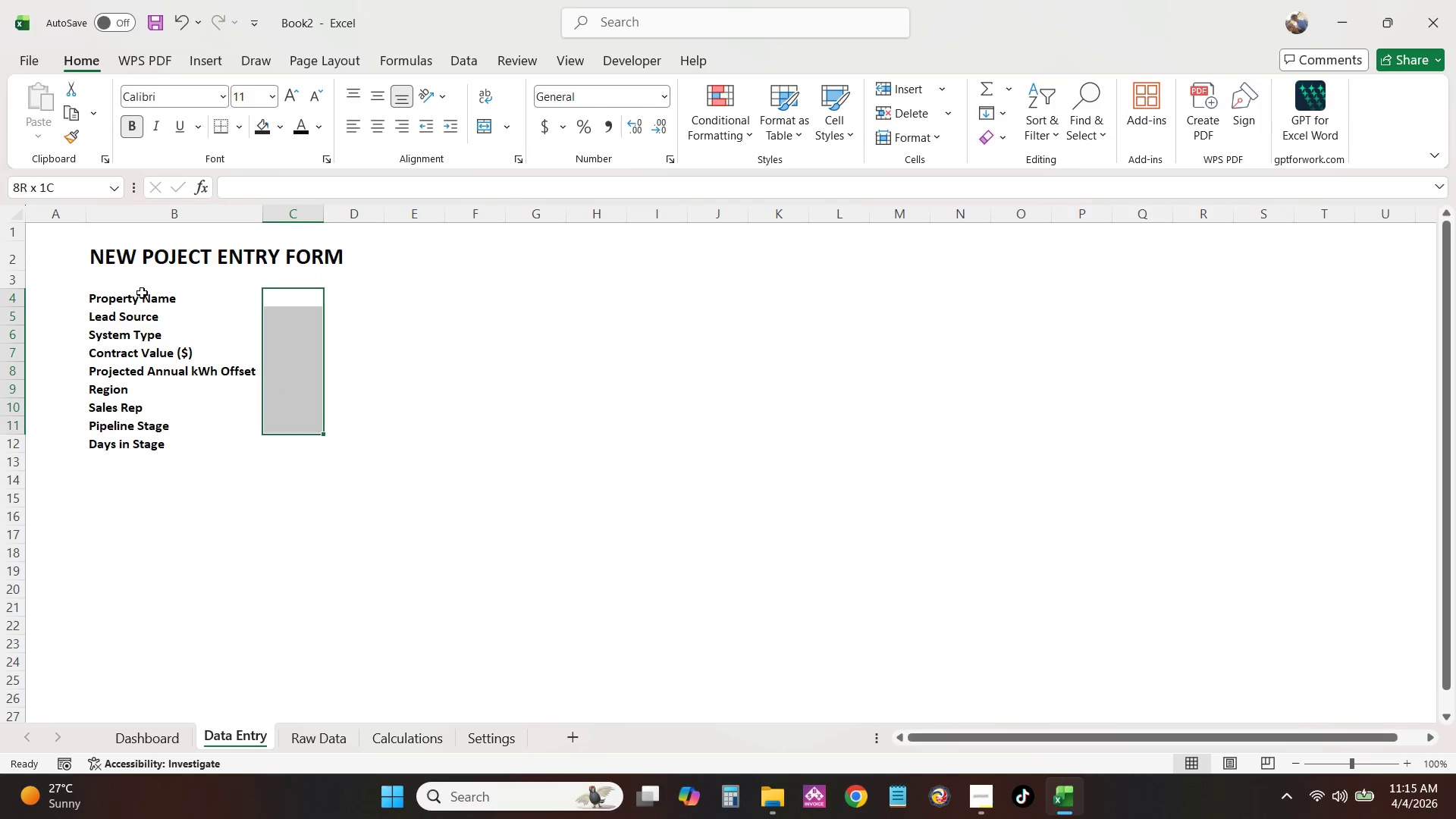 
key(Shift+ArrowDown)
 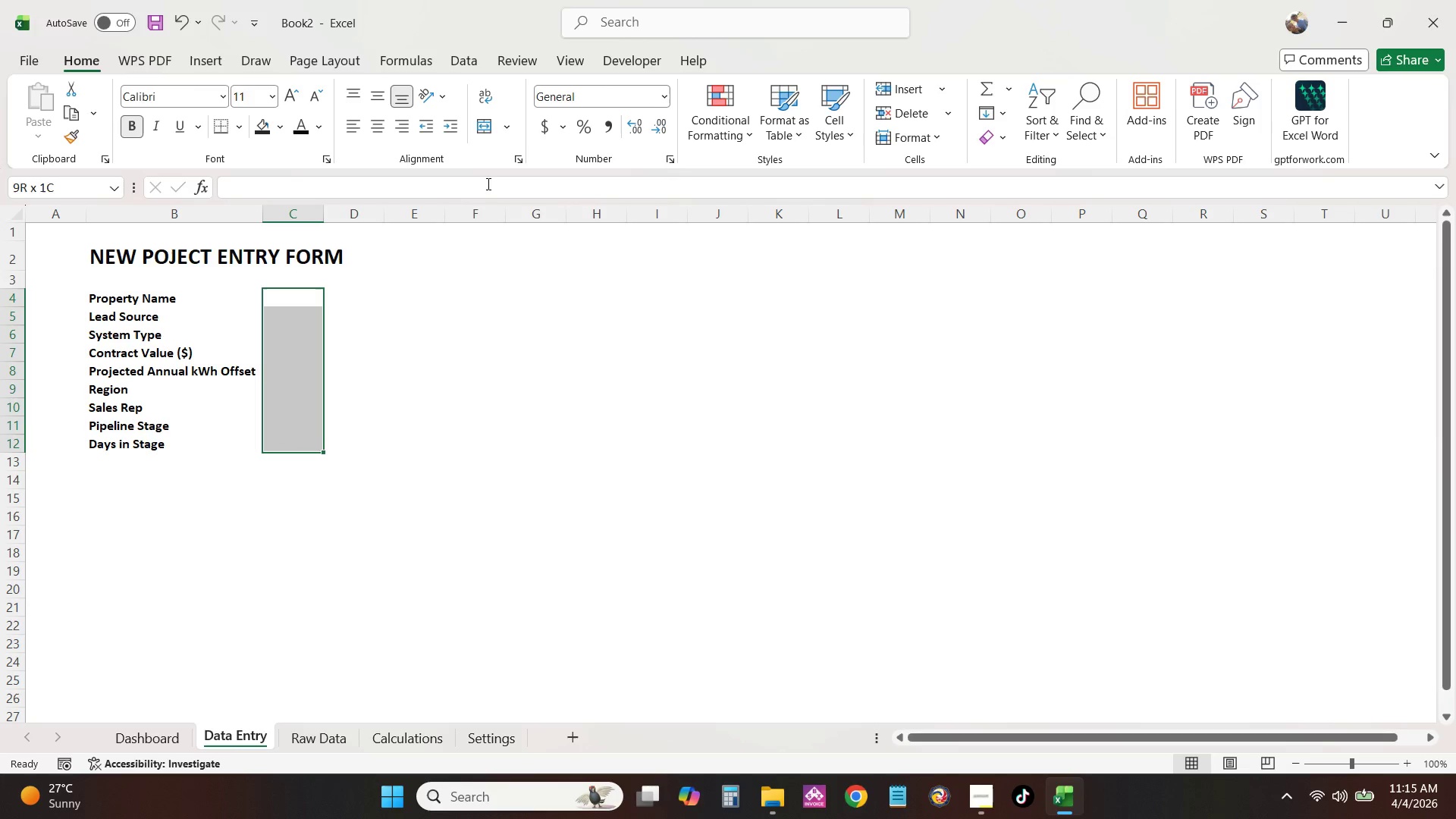 
left_click([501, 125])
 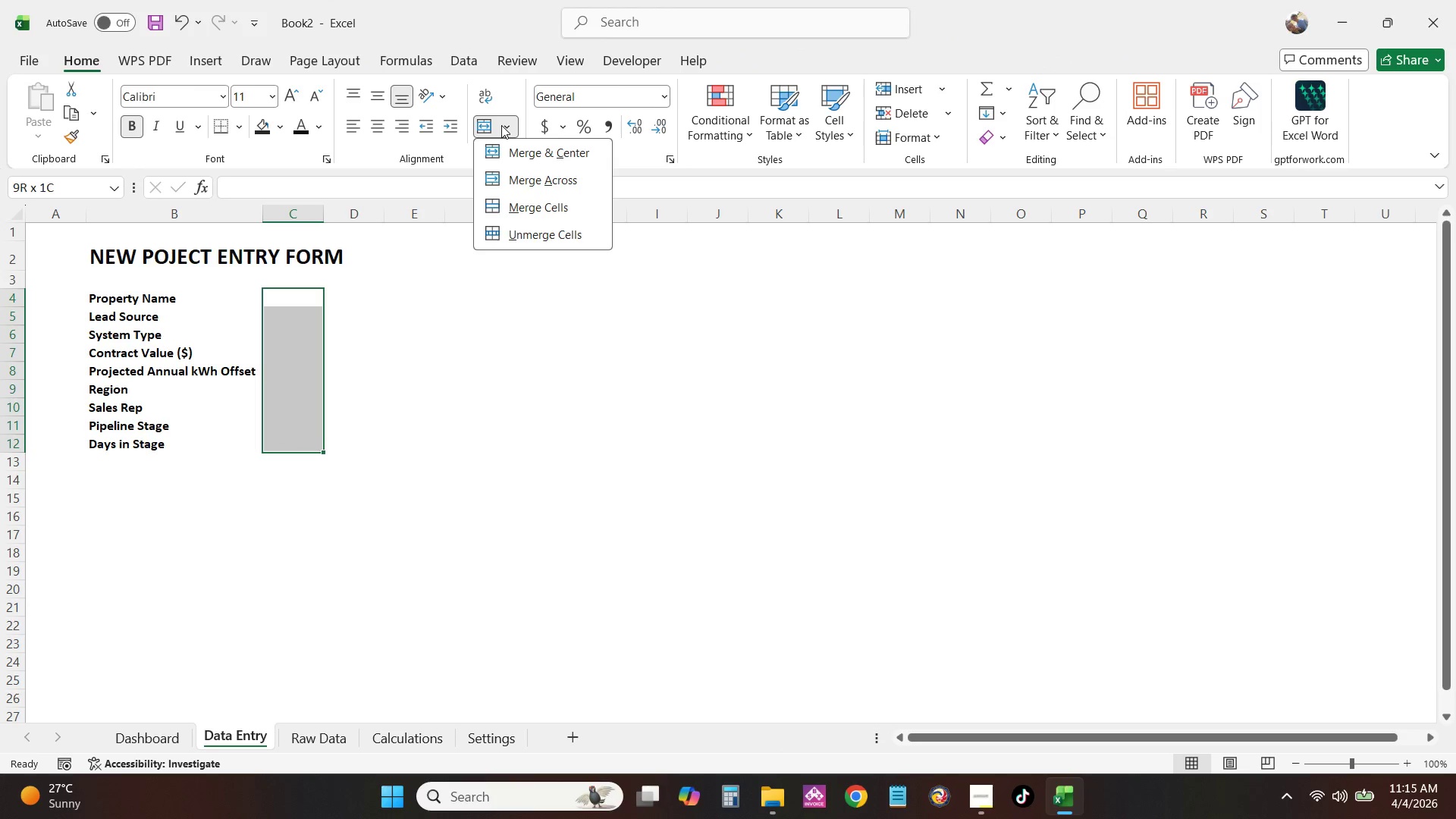 
left_click([501, 125])
 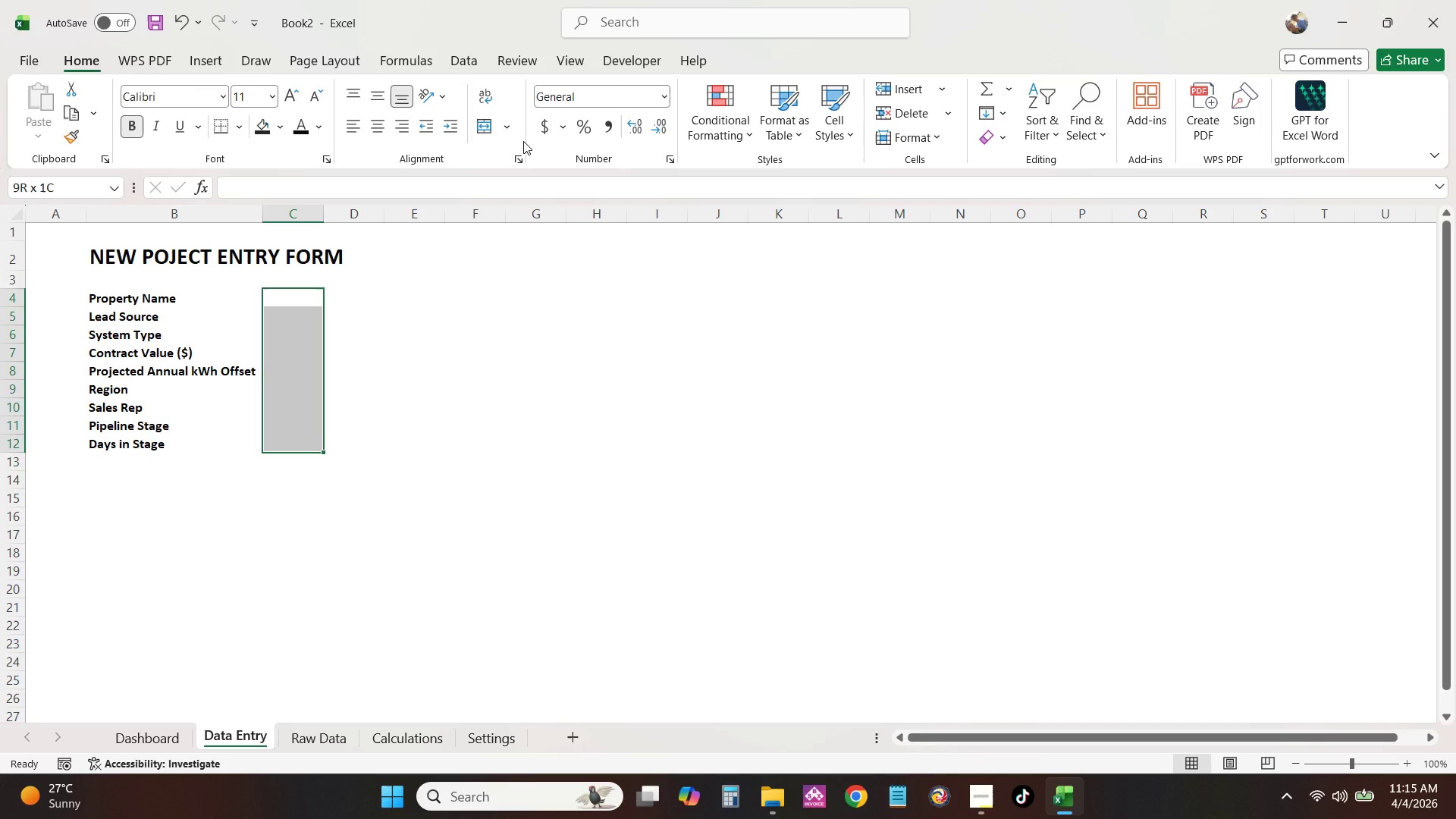 
left_click([246, 130])
 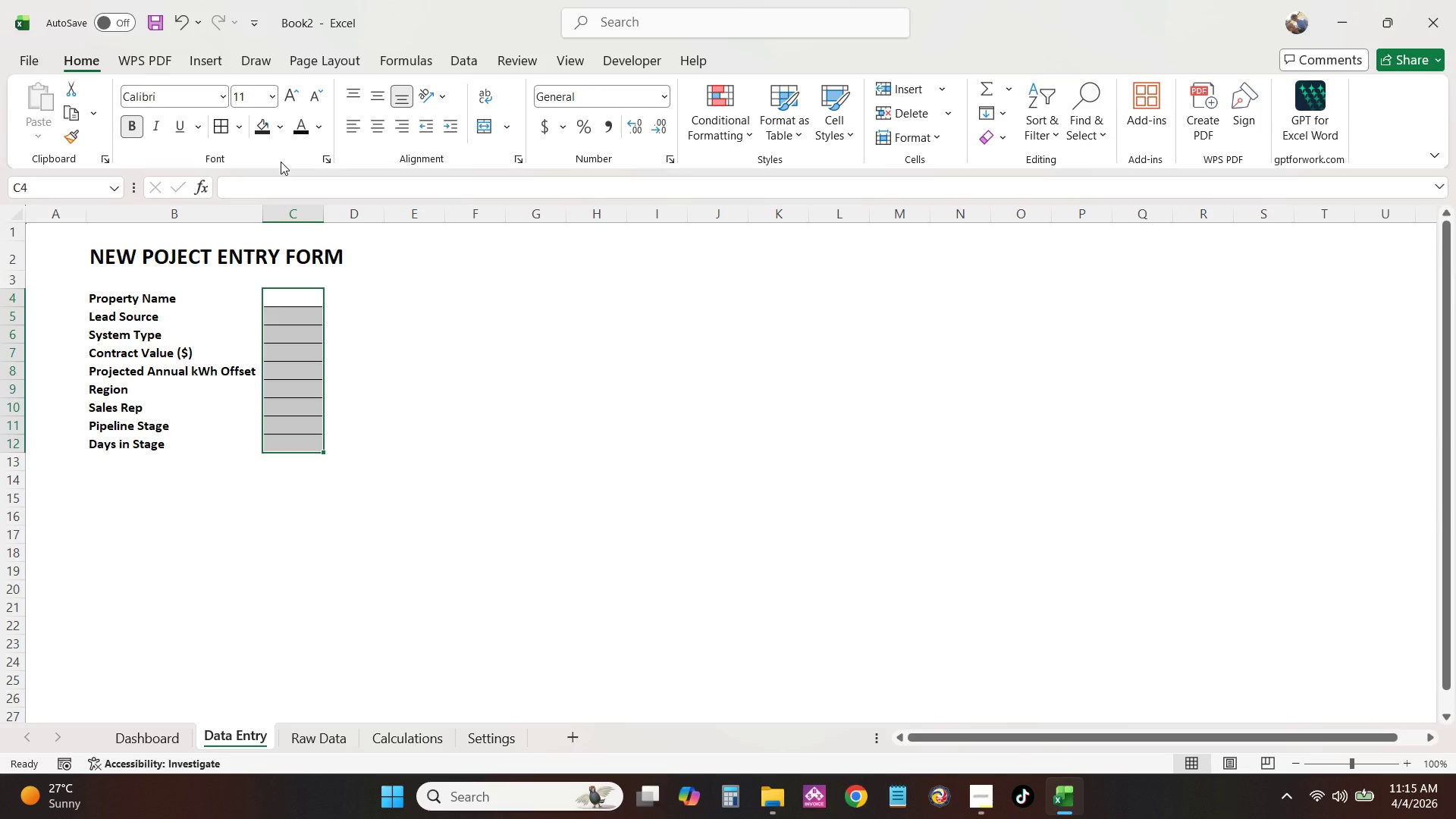 
left_click([279, 127])
 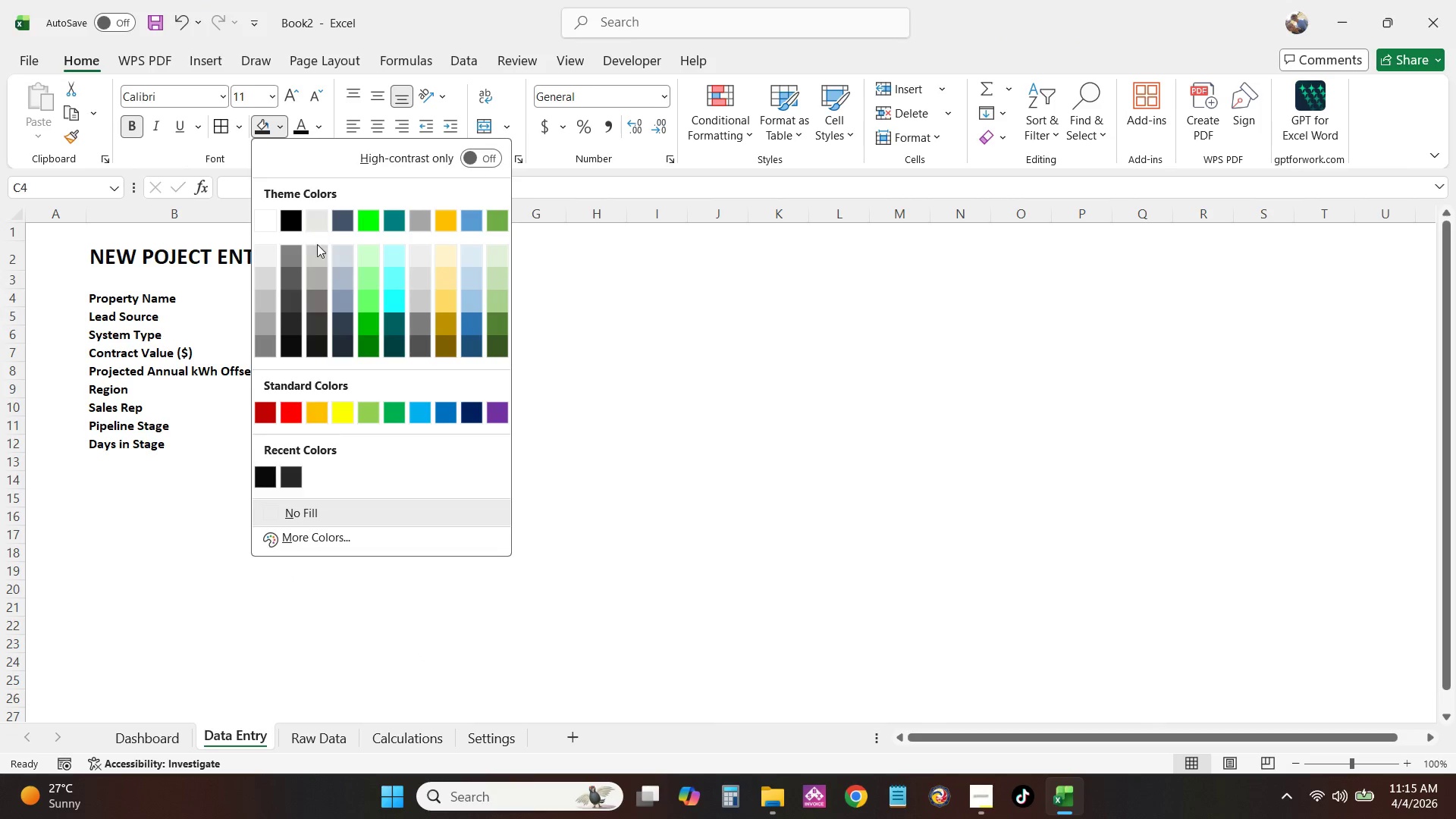 
left_click([317, 246])
 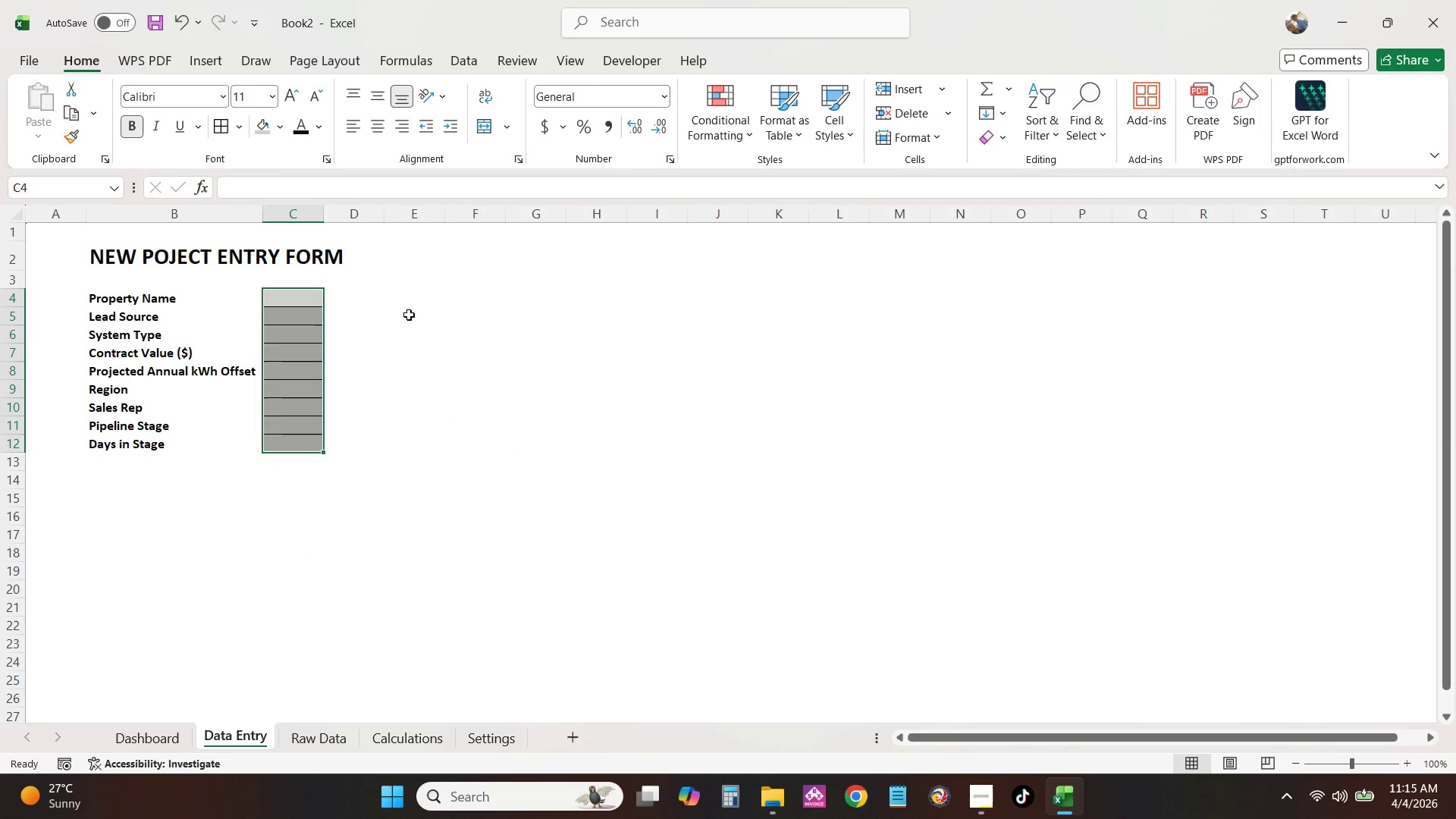 
left_click([424, 351])
 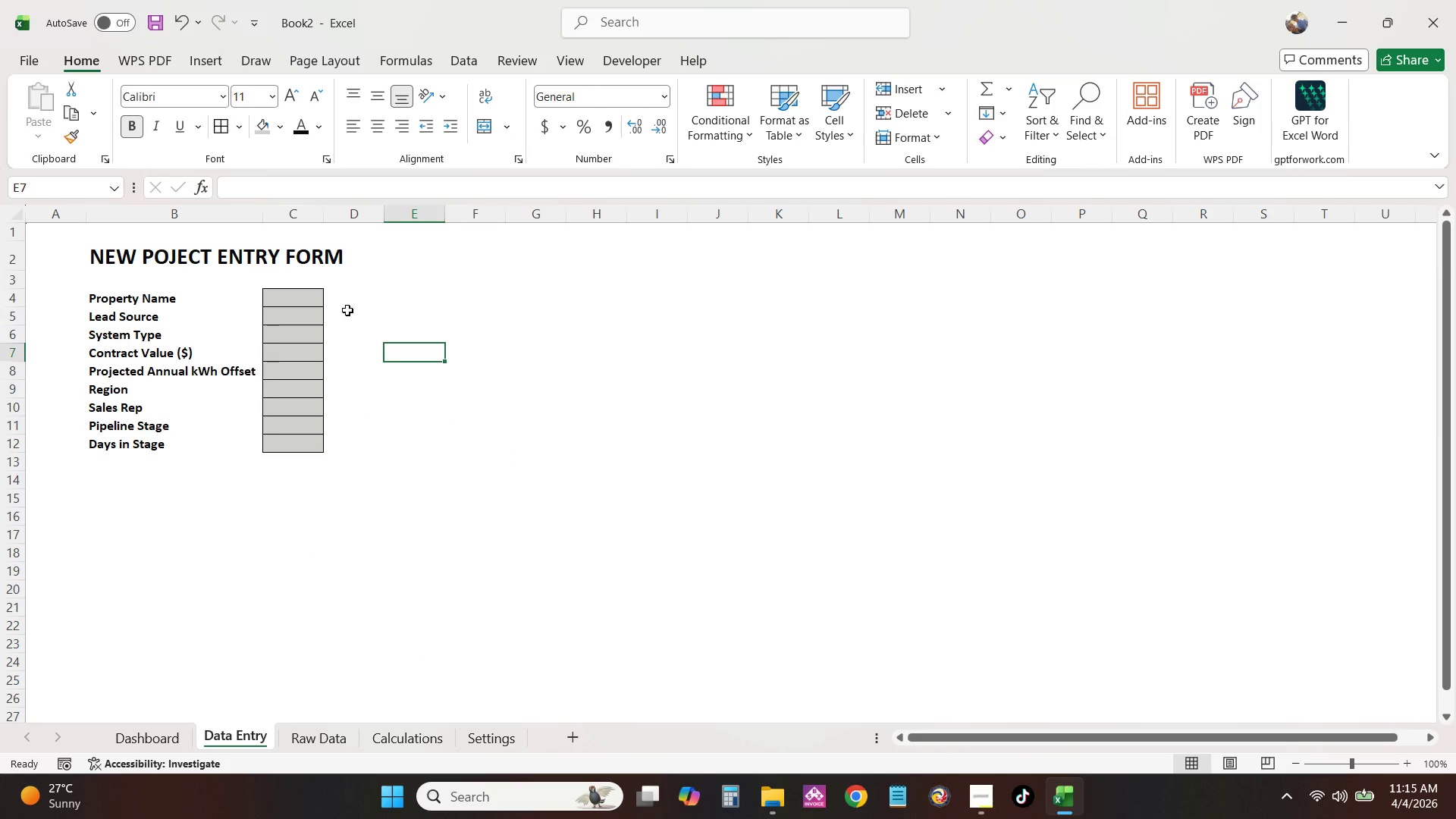 
left_click([323, 303])
 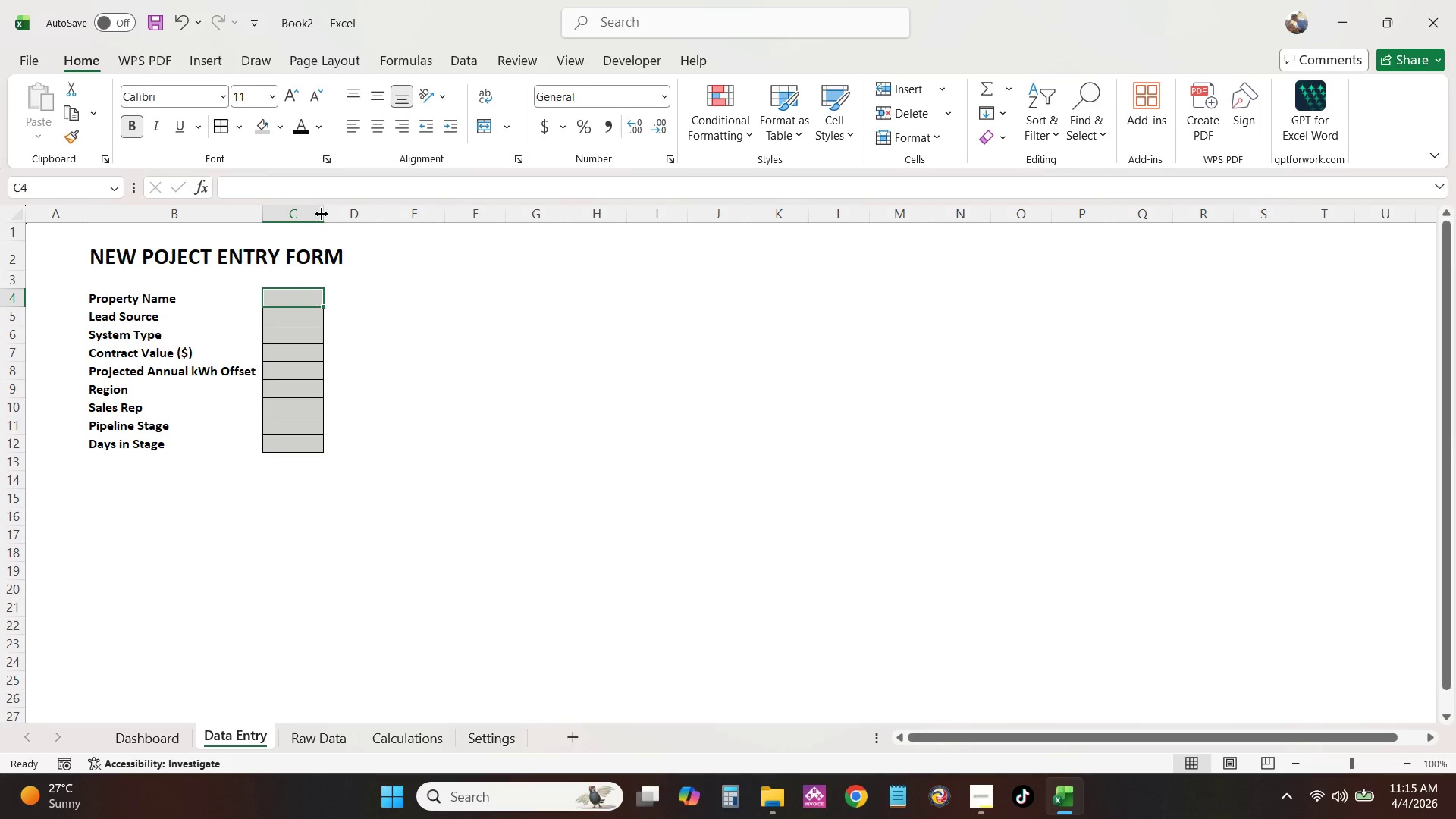 
left_click_drag(start_coordinate=[324, 214], to_coordinate=[355, 218])
 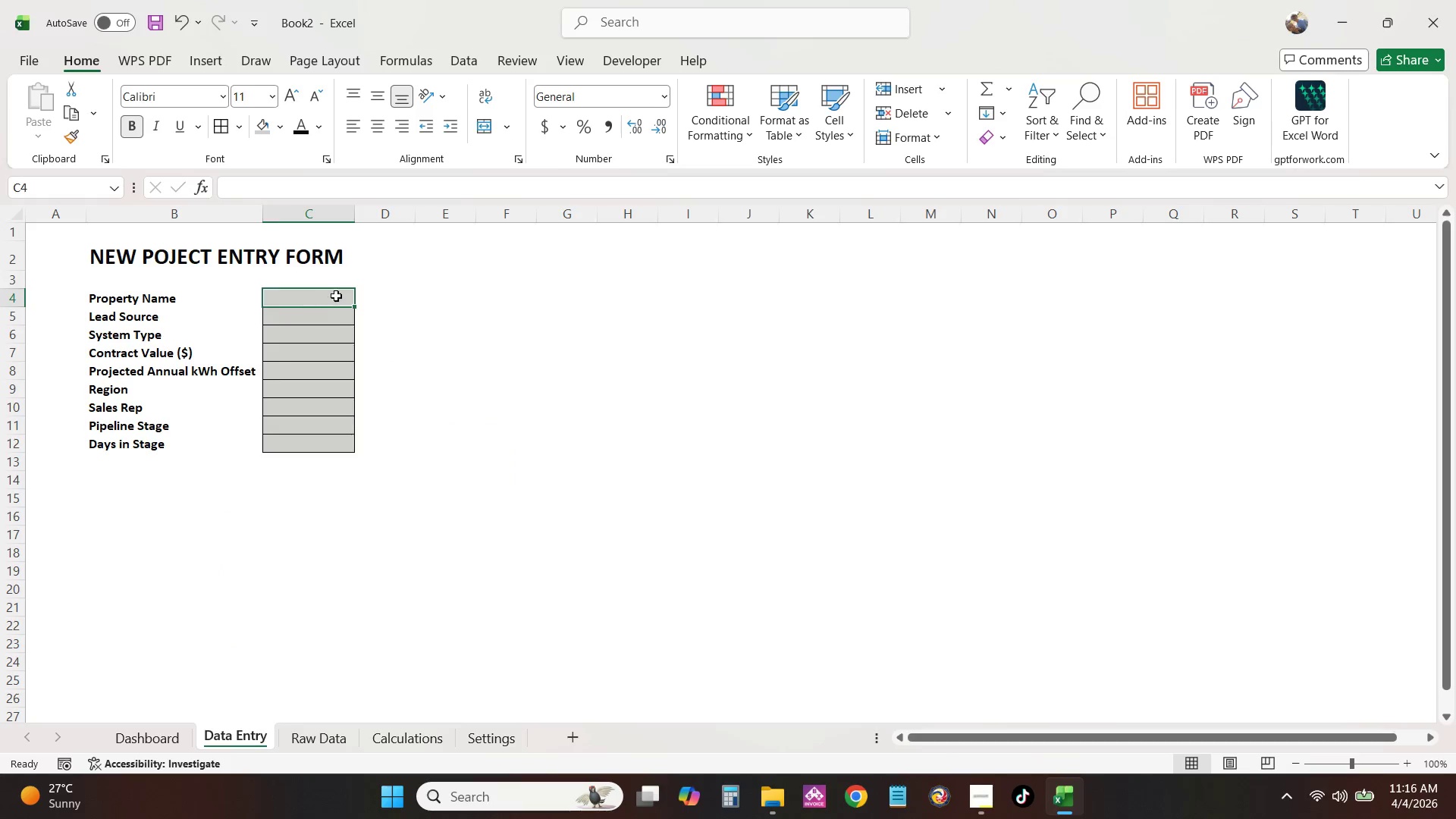 
left_click([336, 294])
 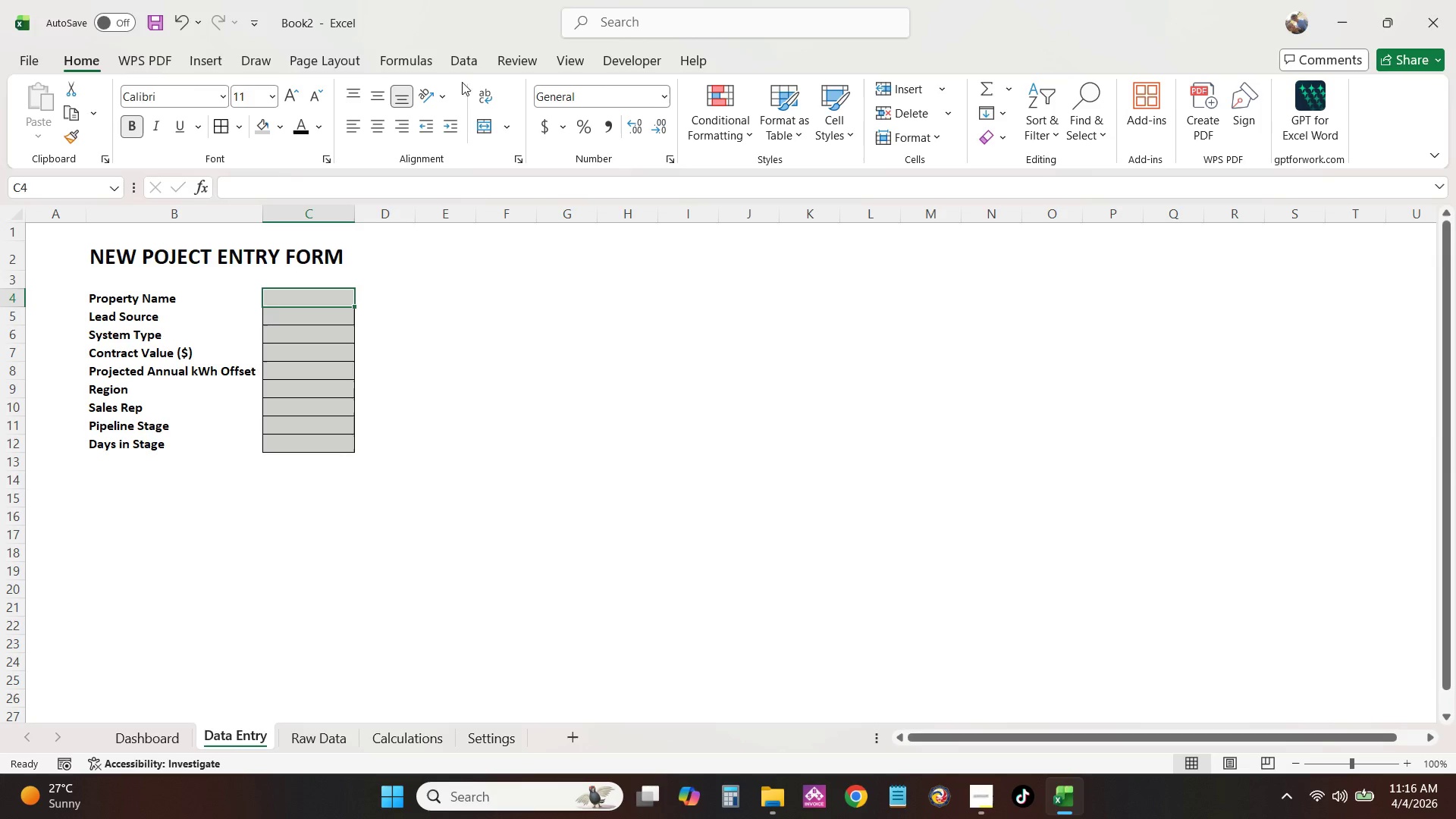 
left_click([474, 64])
 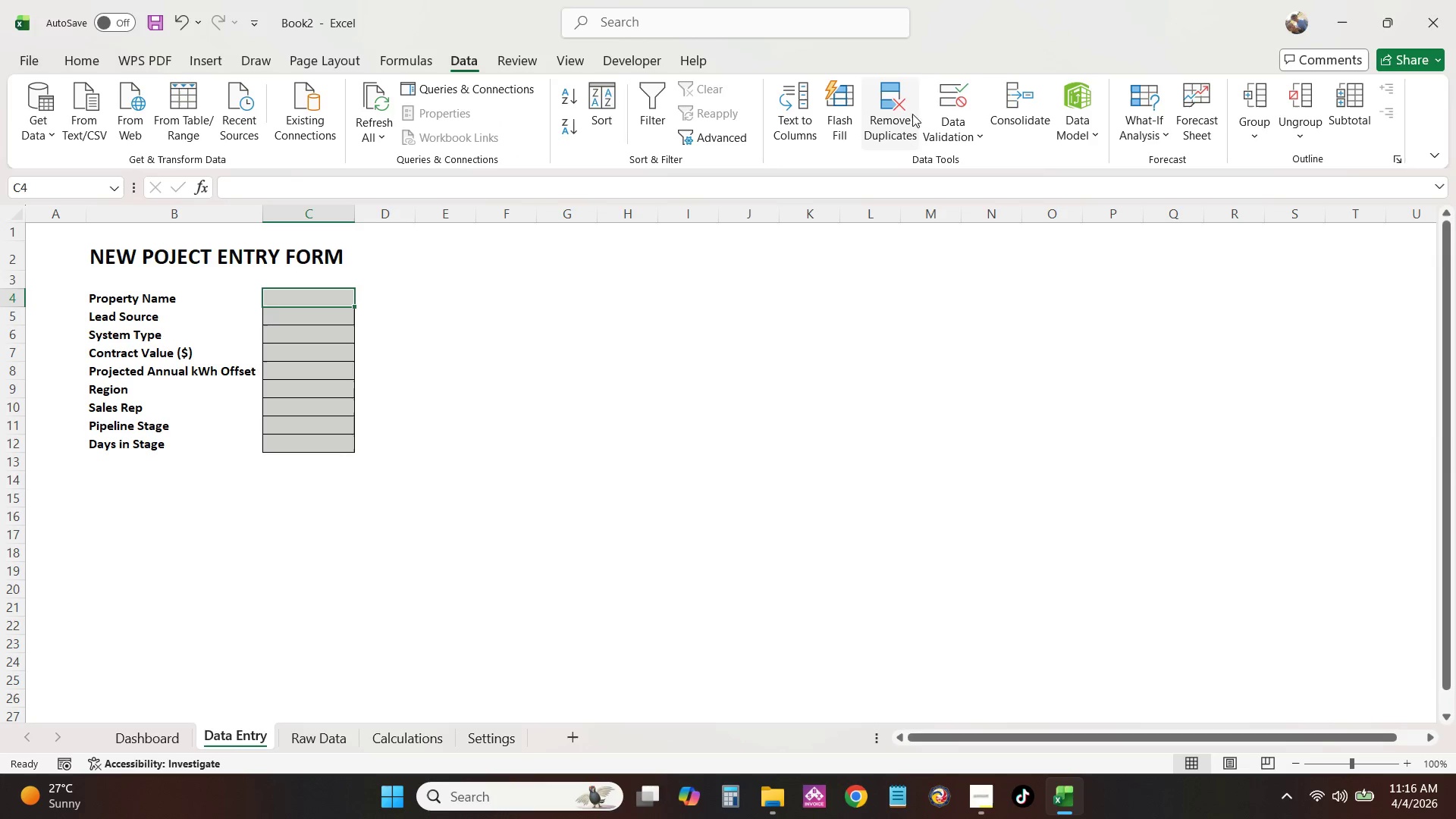 
left_click([962, 117])
 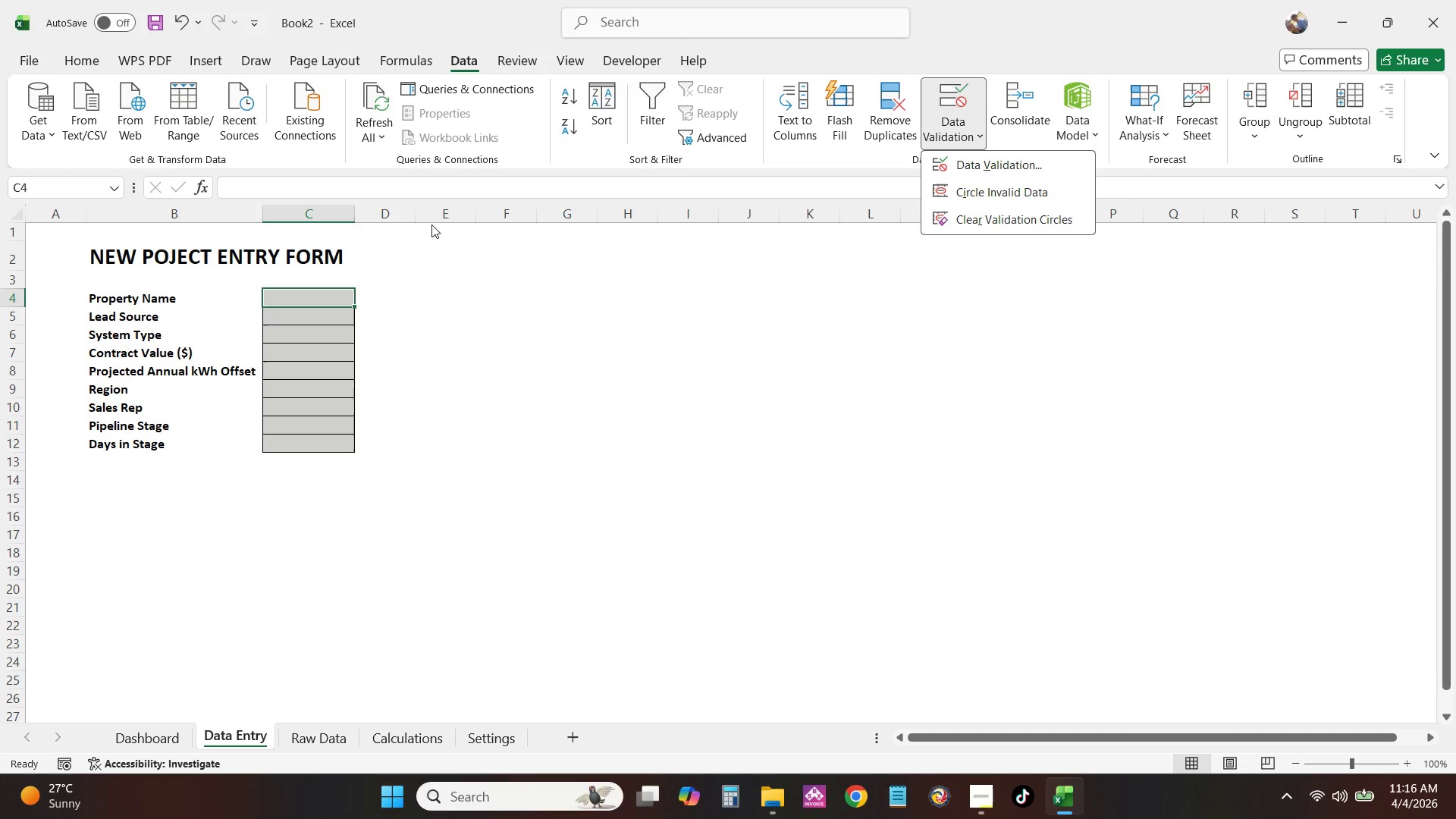 
left_click([465, 272])
 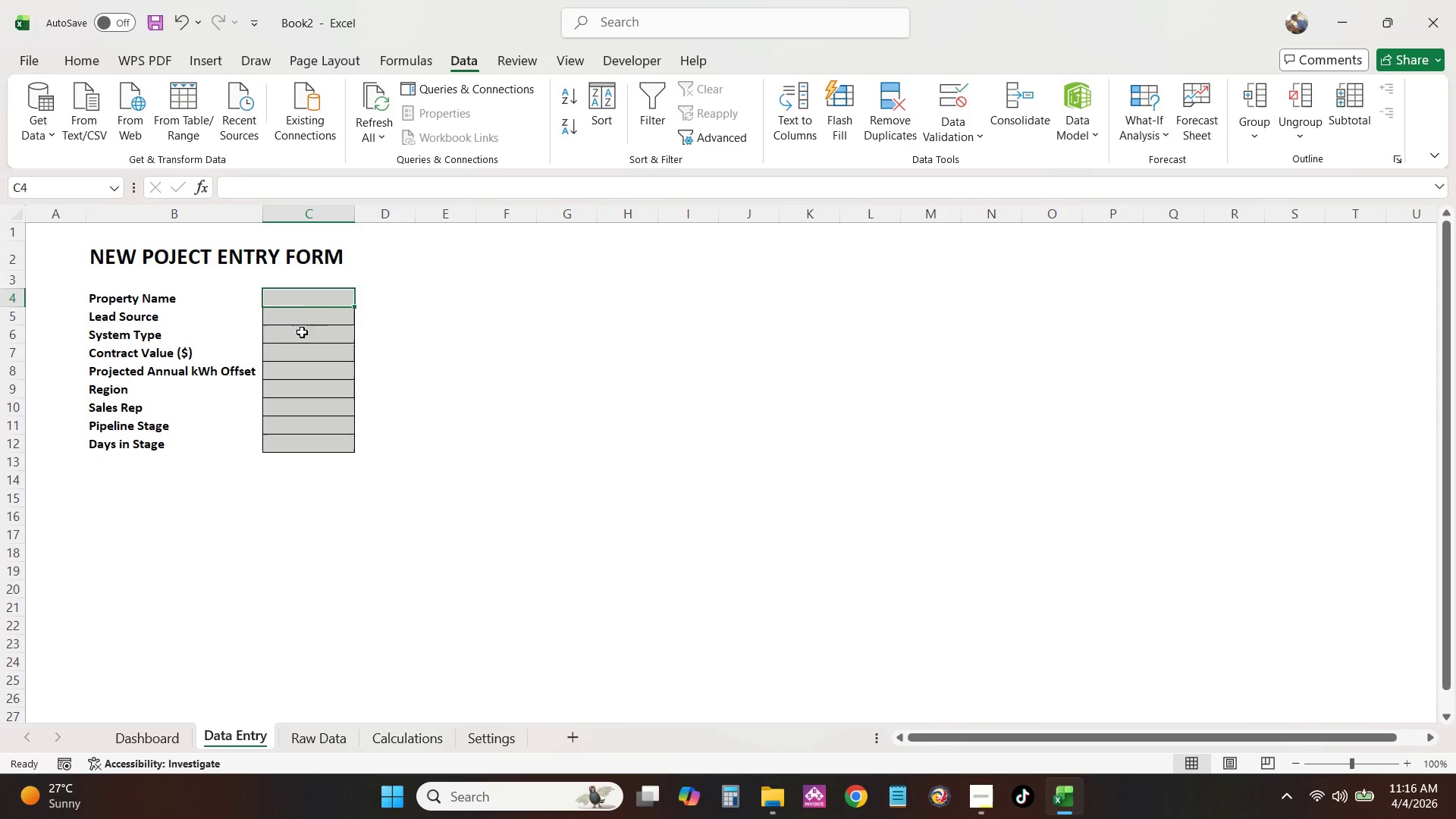 
left_click([328, 317])
 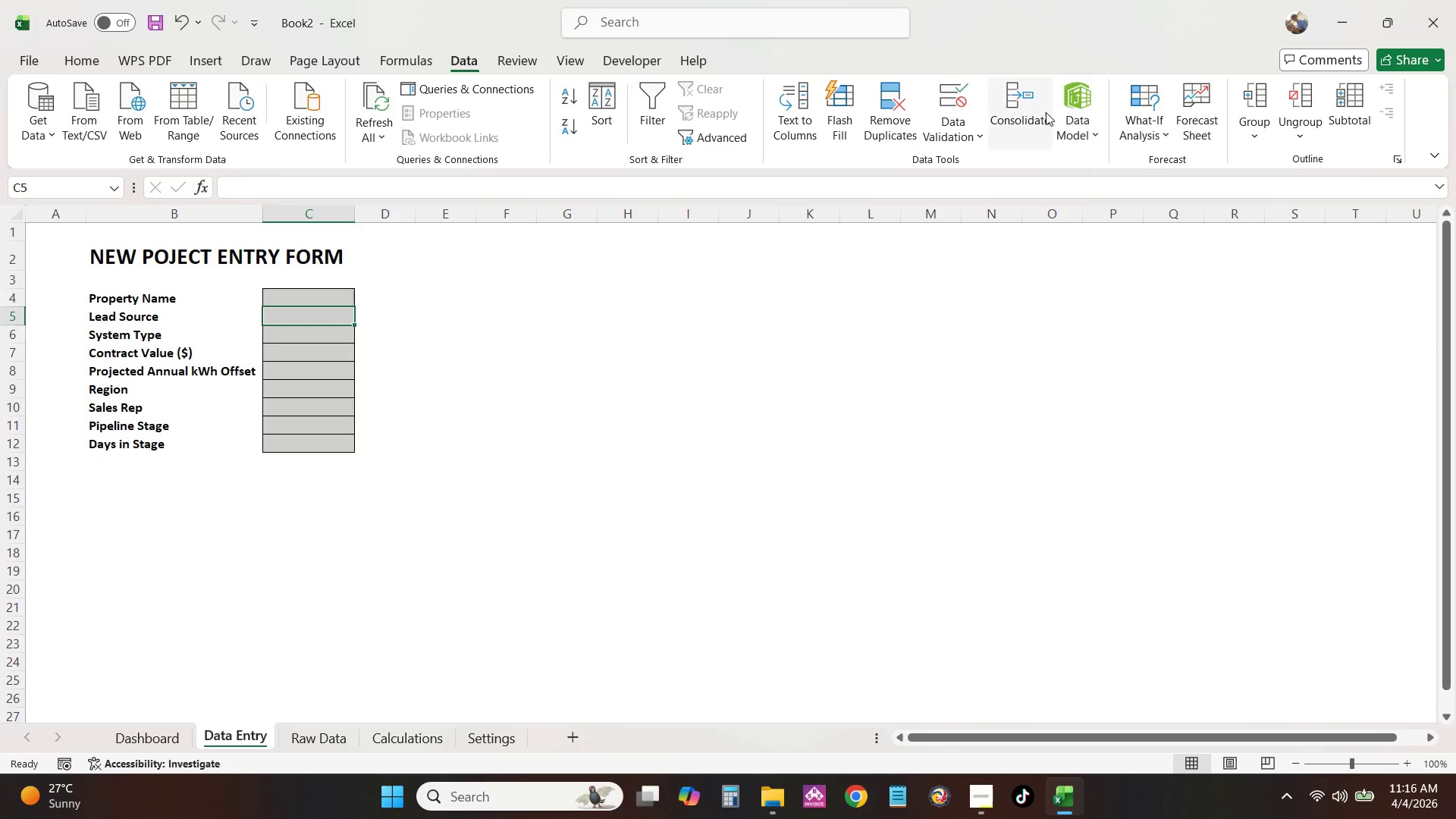 
left_click([945, 94])
 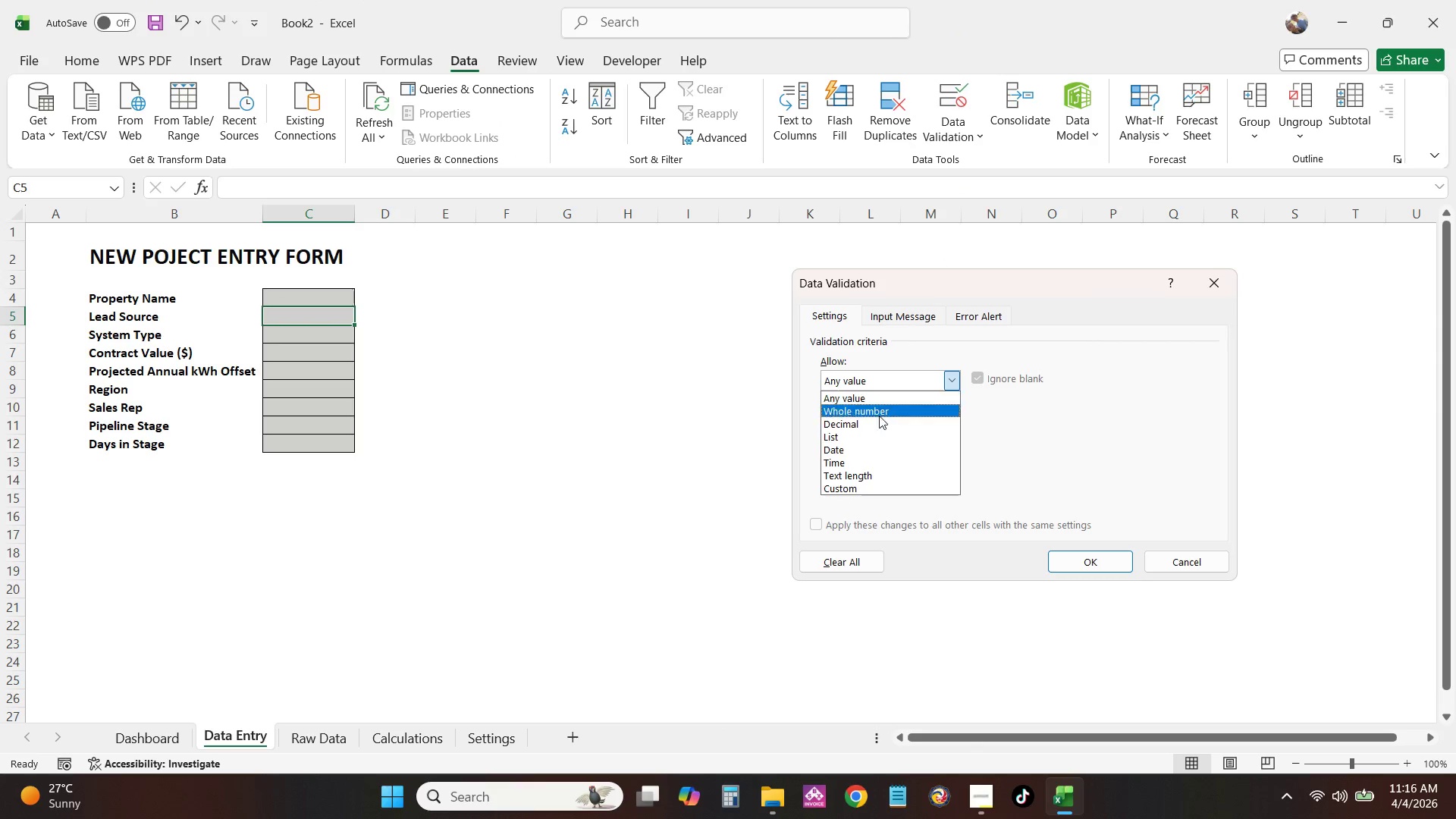 
left_click([872, 432])
 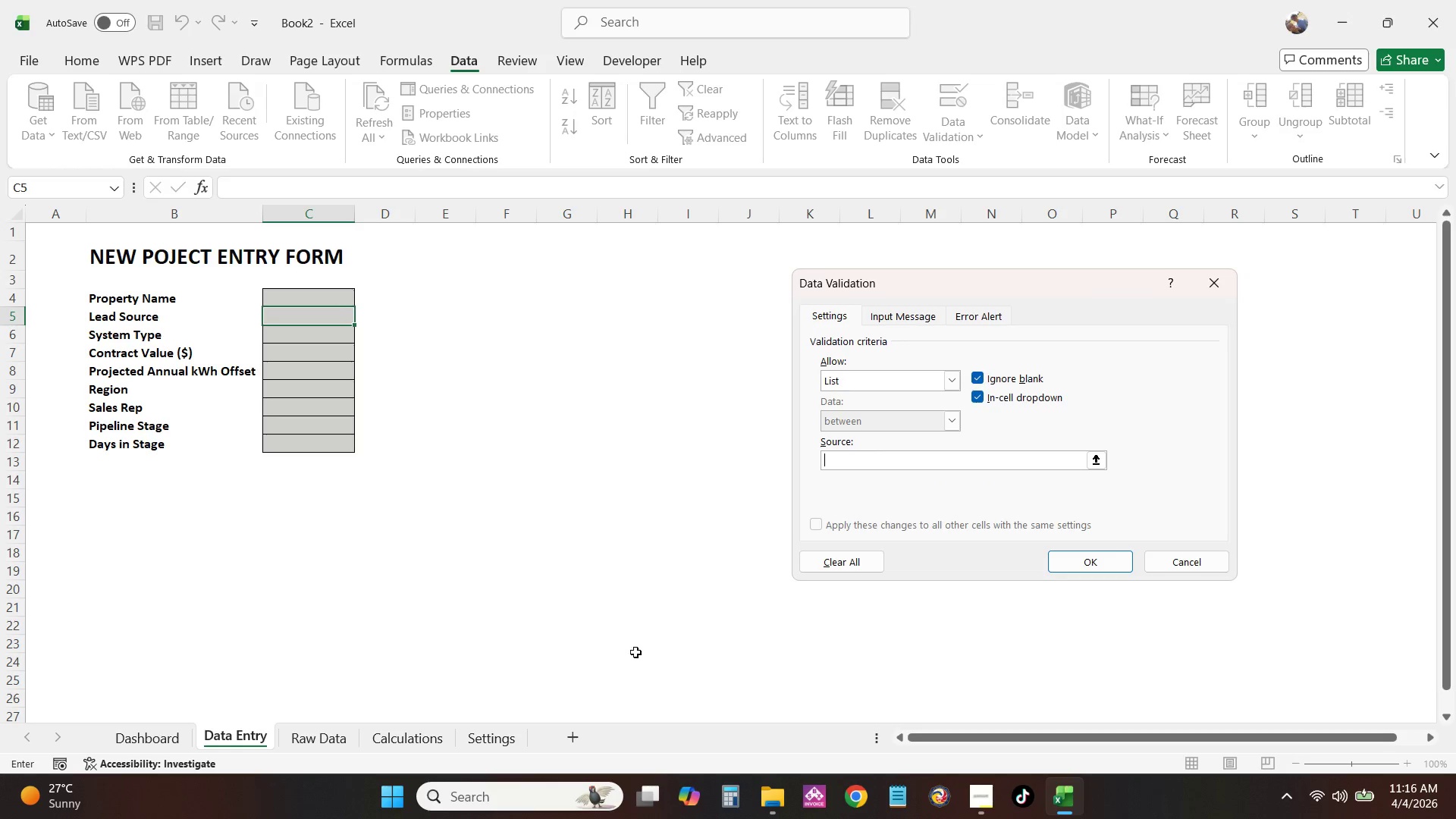 
wait(5.42)
 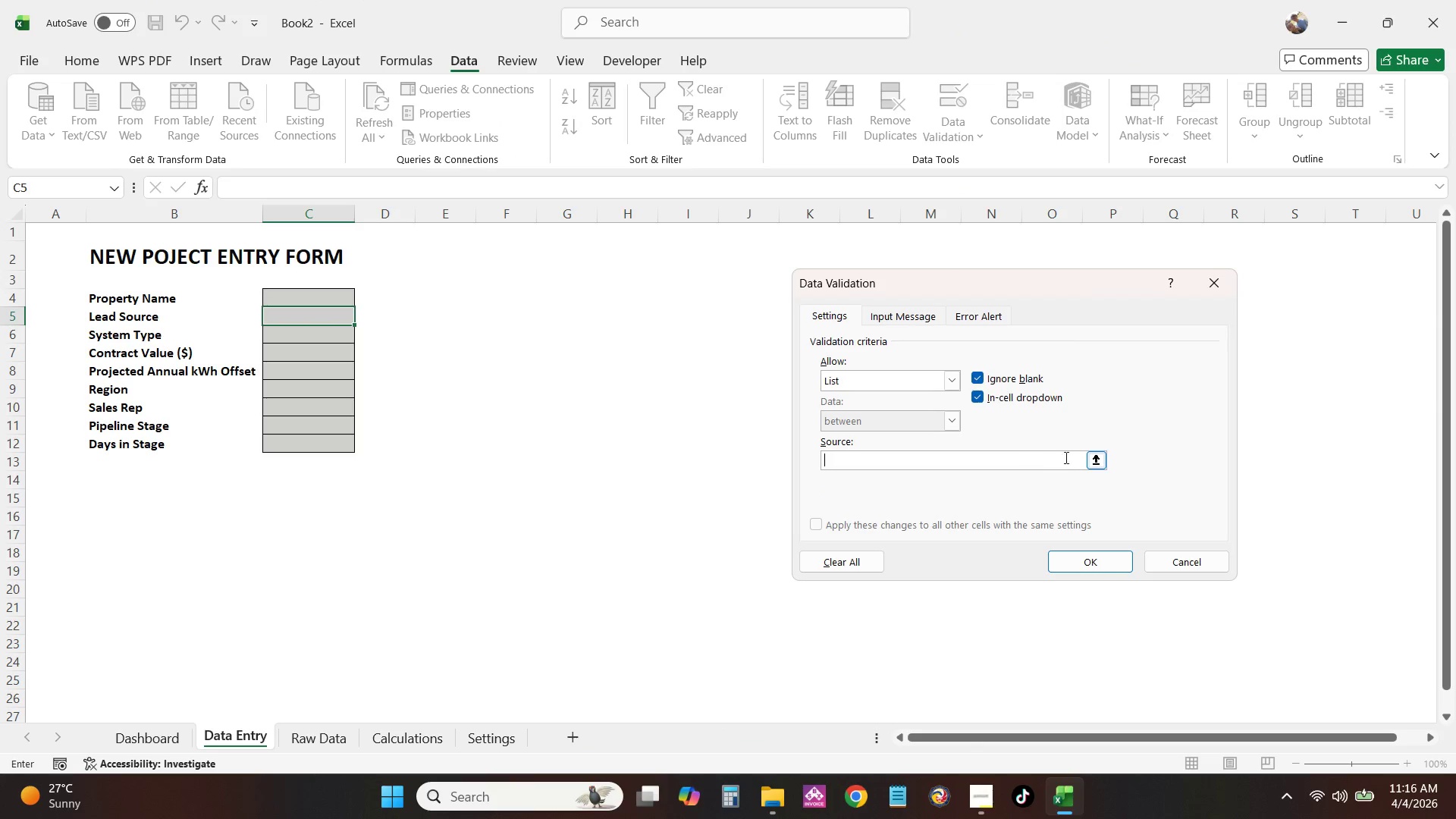 
left_click([488, 730])
 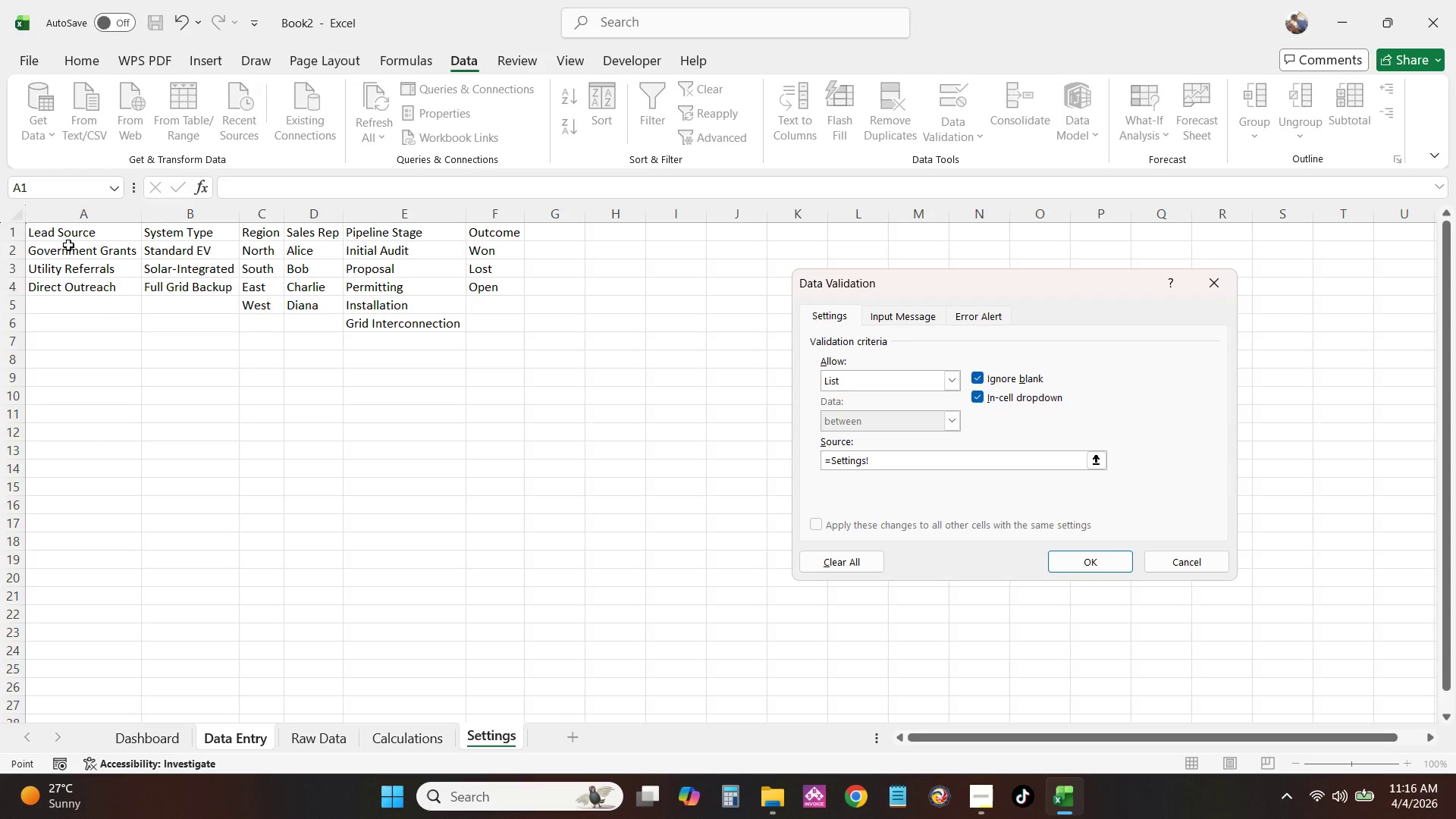 
left_click_drag(start_coordinate=[68, 245], to_coordinate=[74, 291])
 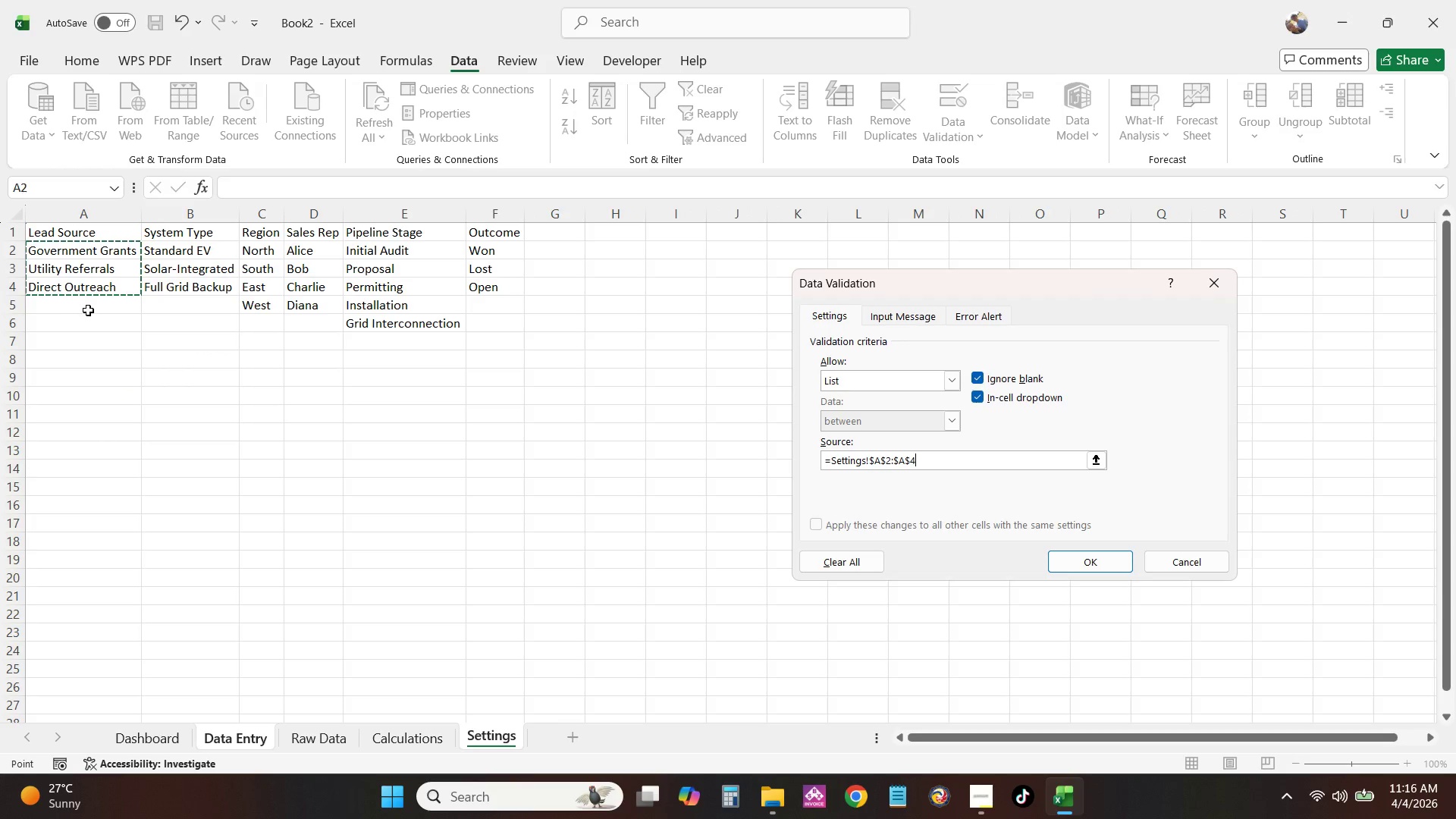 
key(NumpadEnter)
 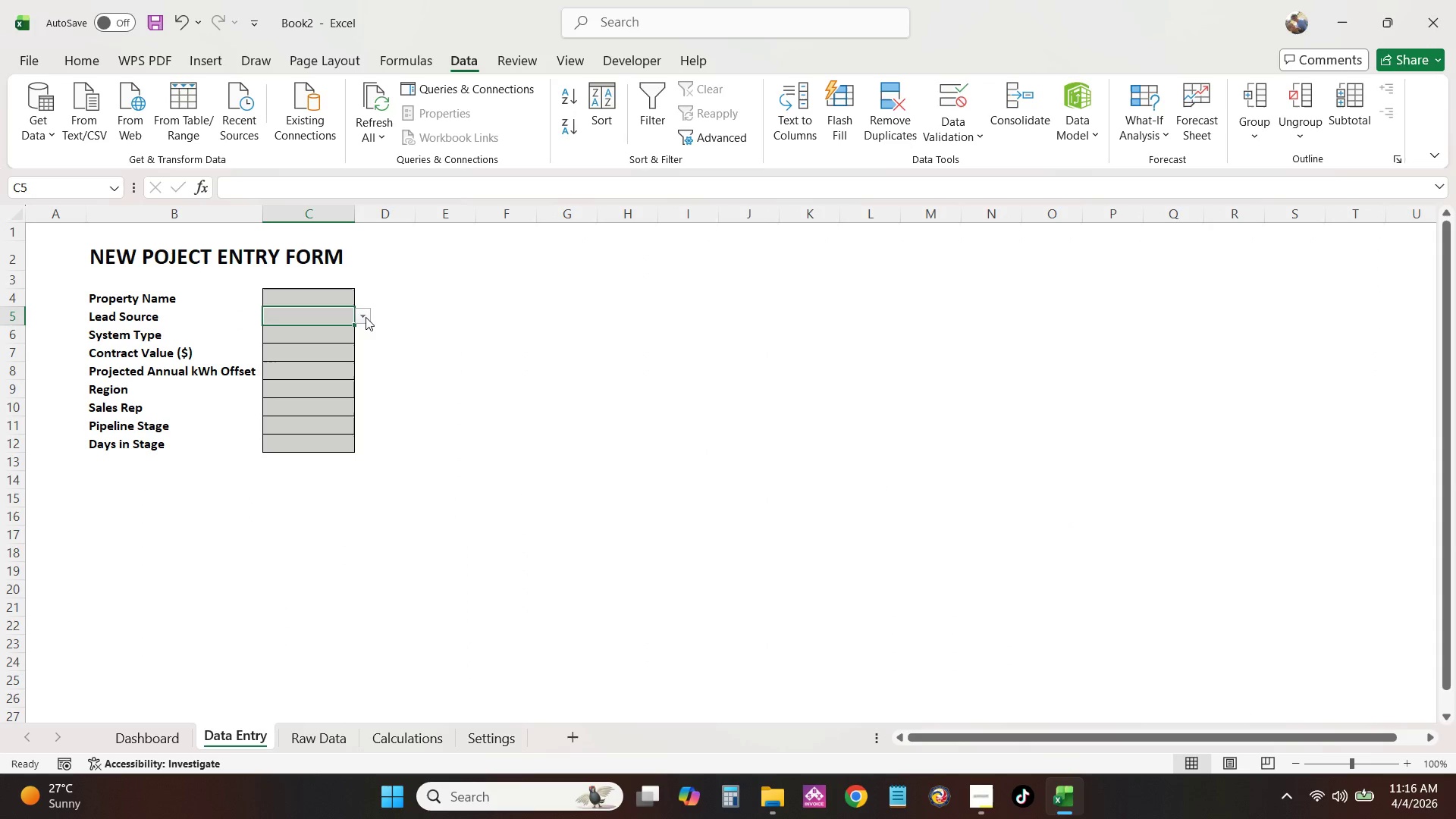 
left_click([366, 319])
 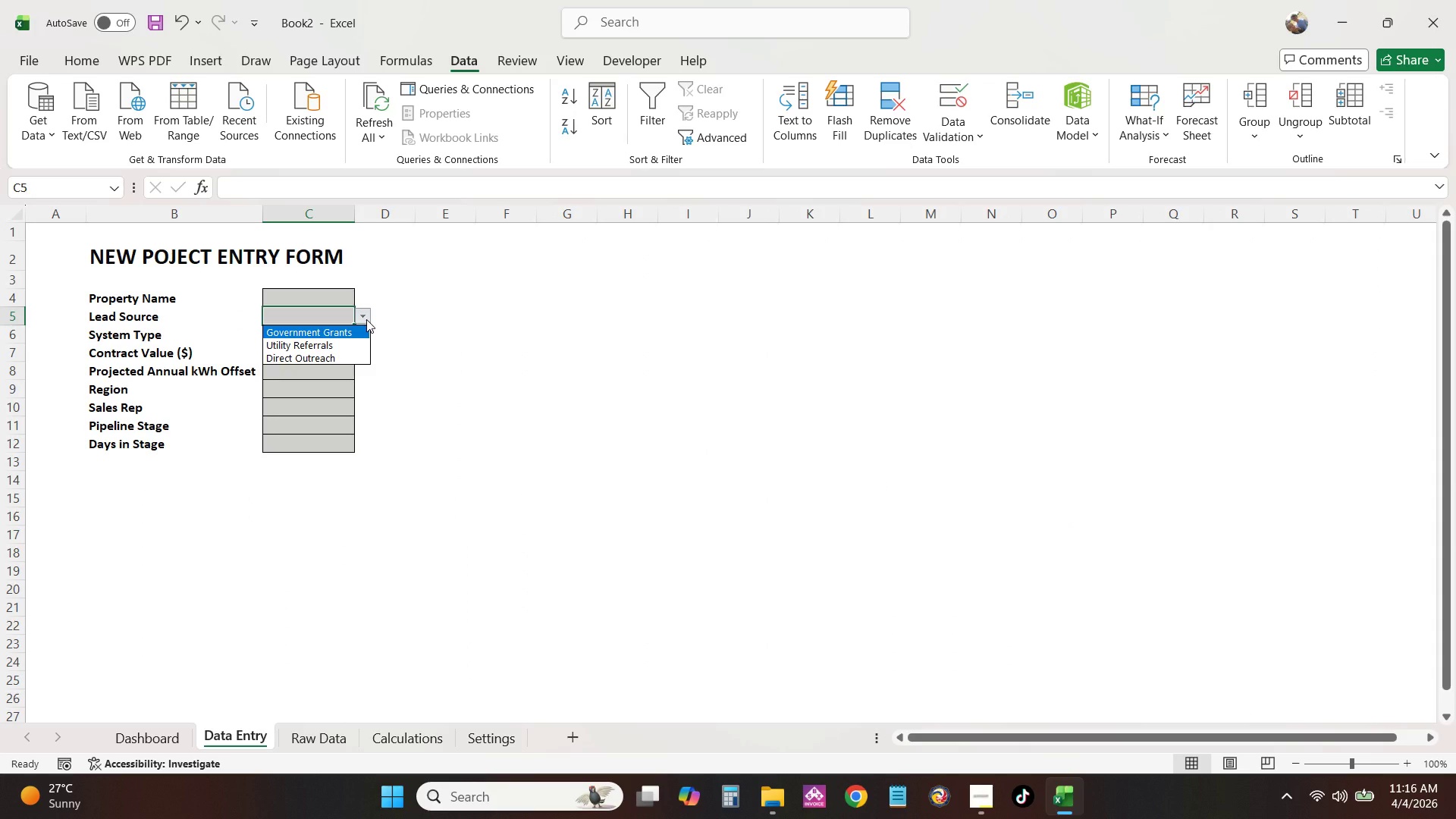 
left_click([366, 319])
 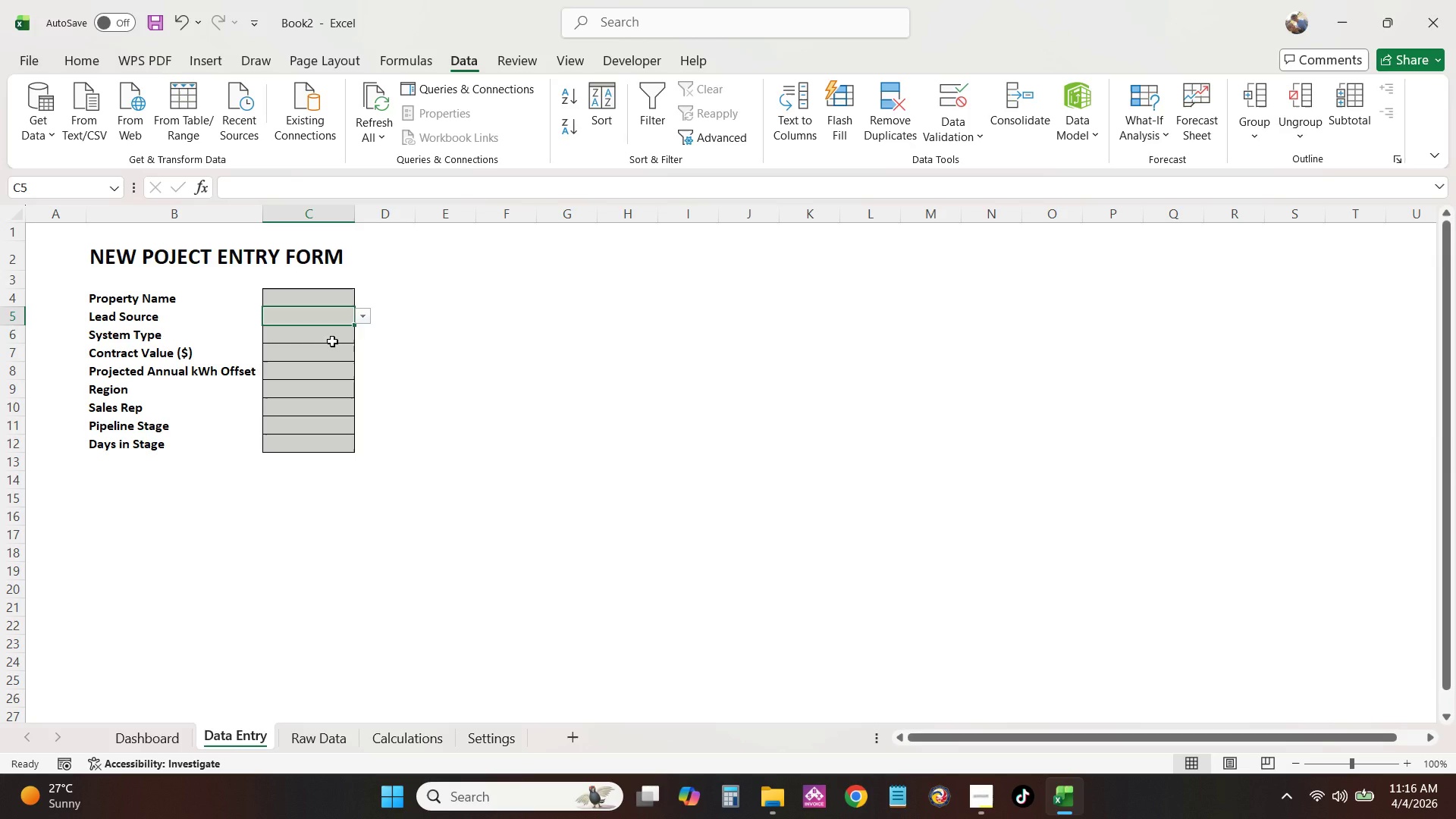 
left_click([332, 341])
 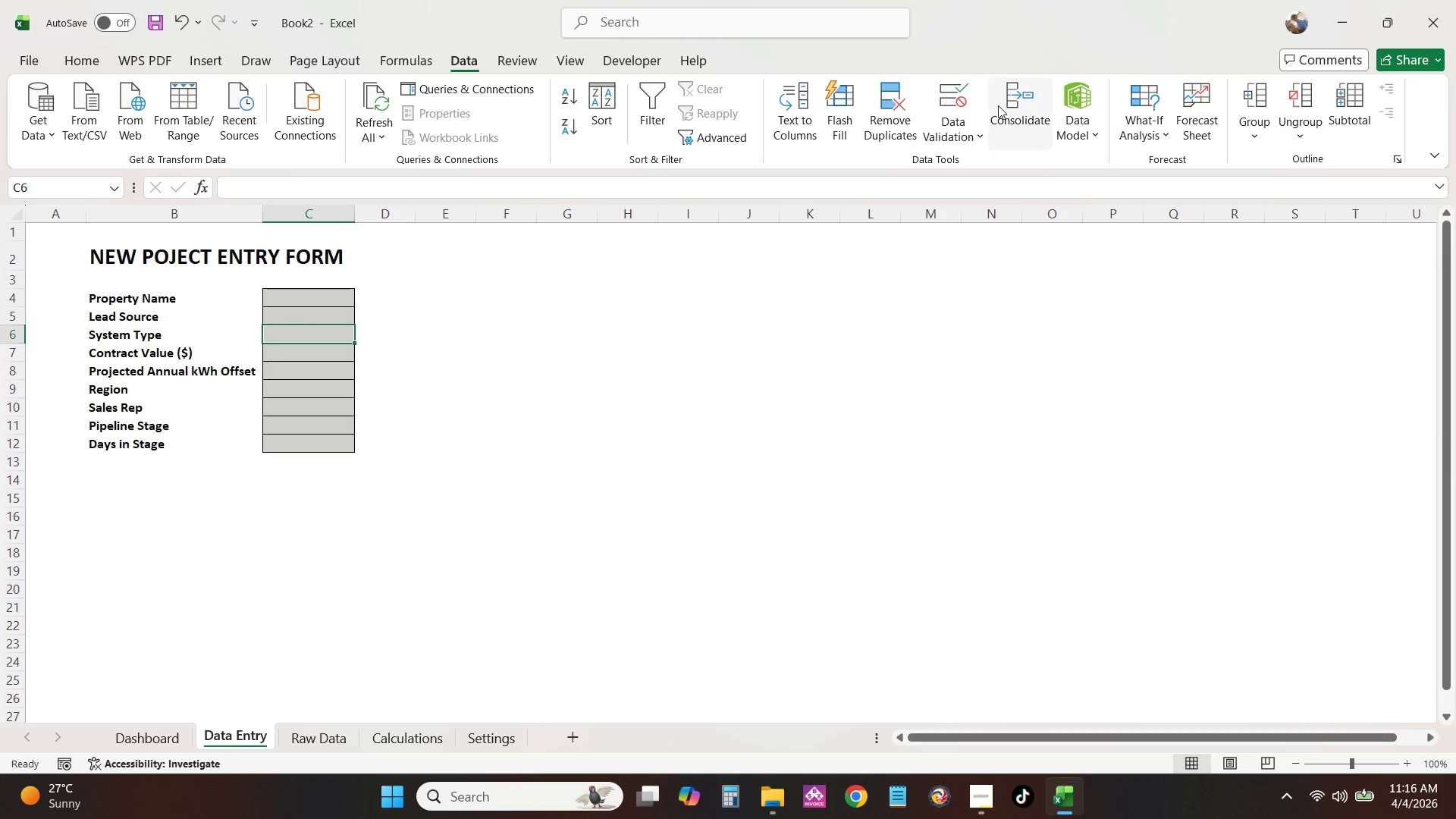 
left_click([960, 95])
 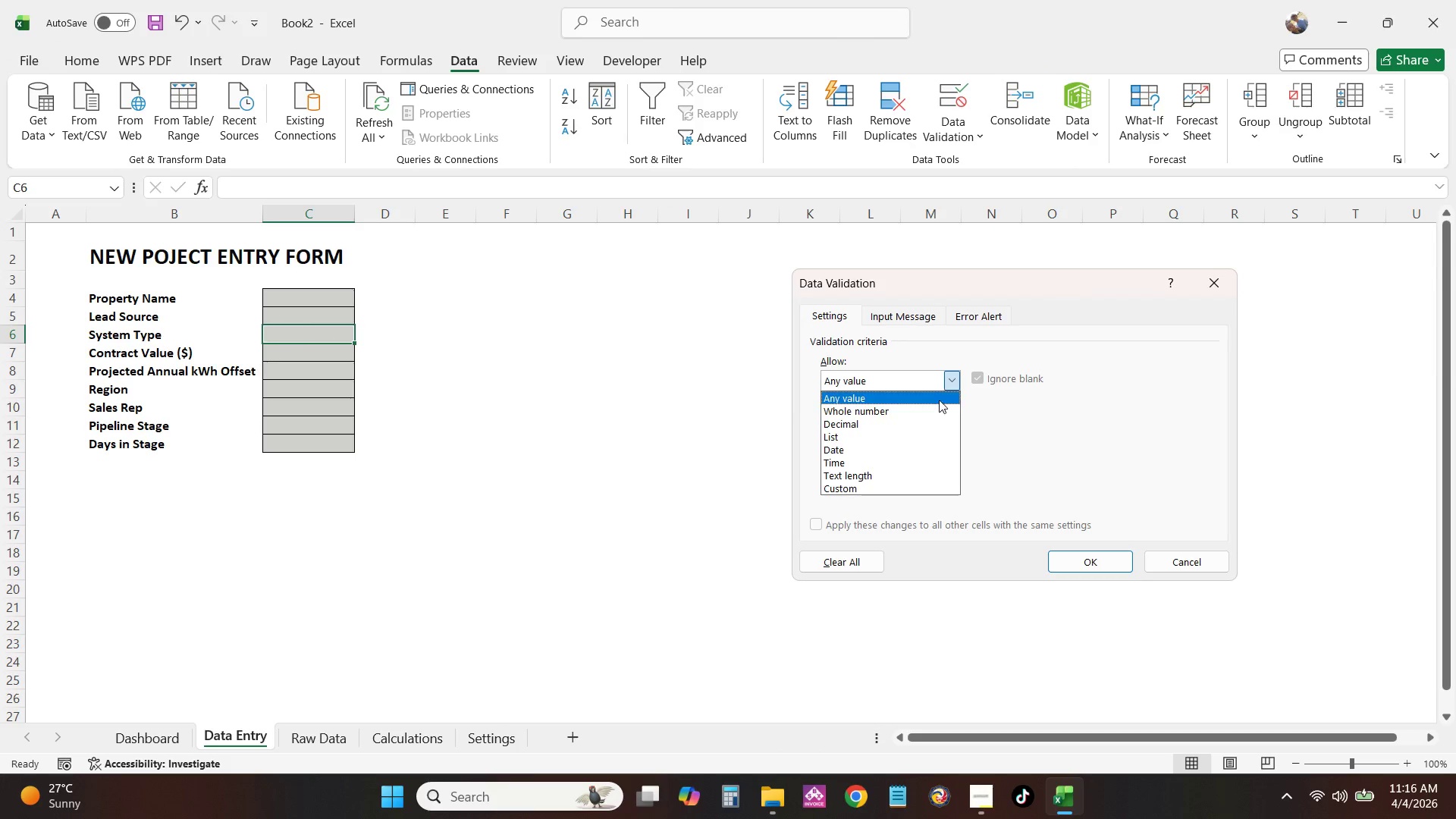 
left_click([899, 434])
 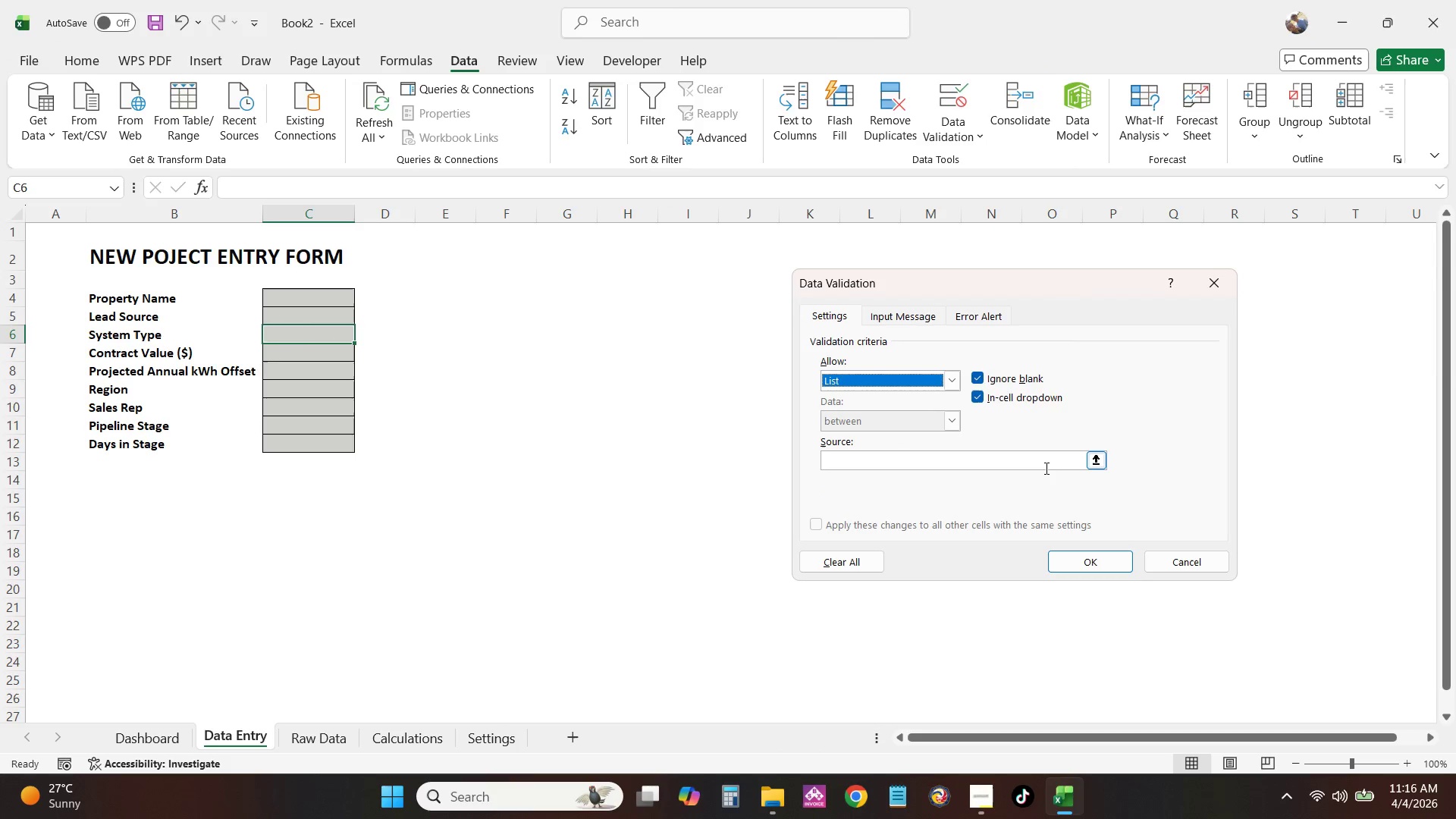 
left_click([1045, 468])
 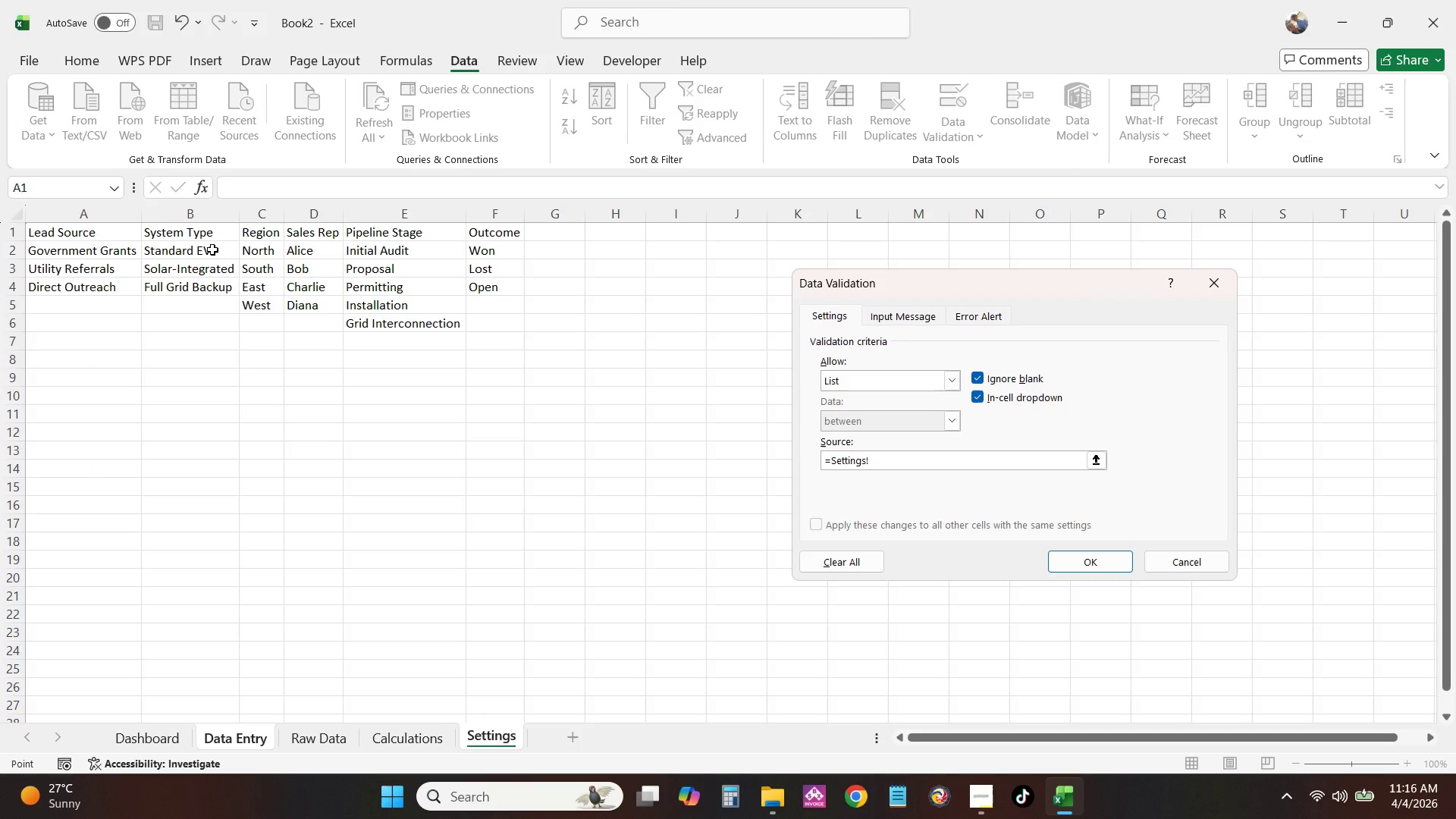 
left_click_drag(start_coordinate=[209, 249], to_coordinate=[204, 290])
 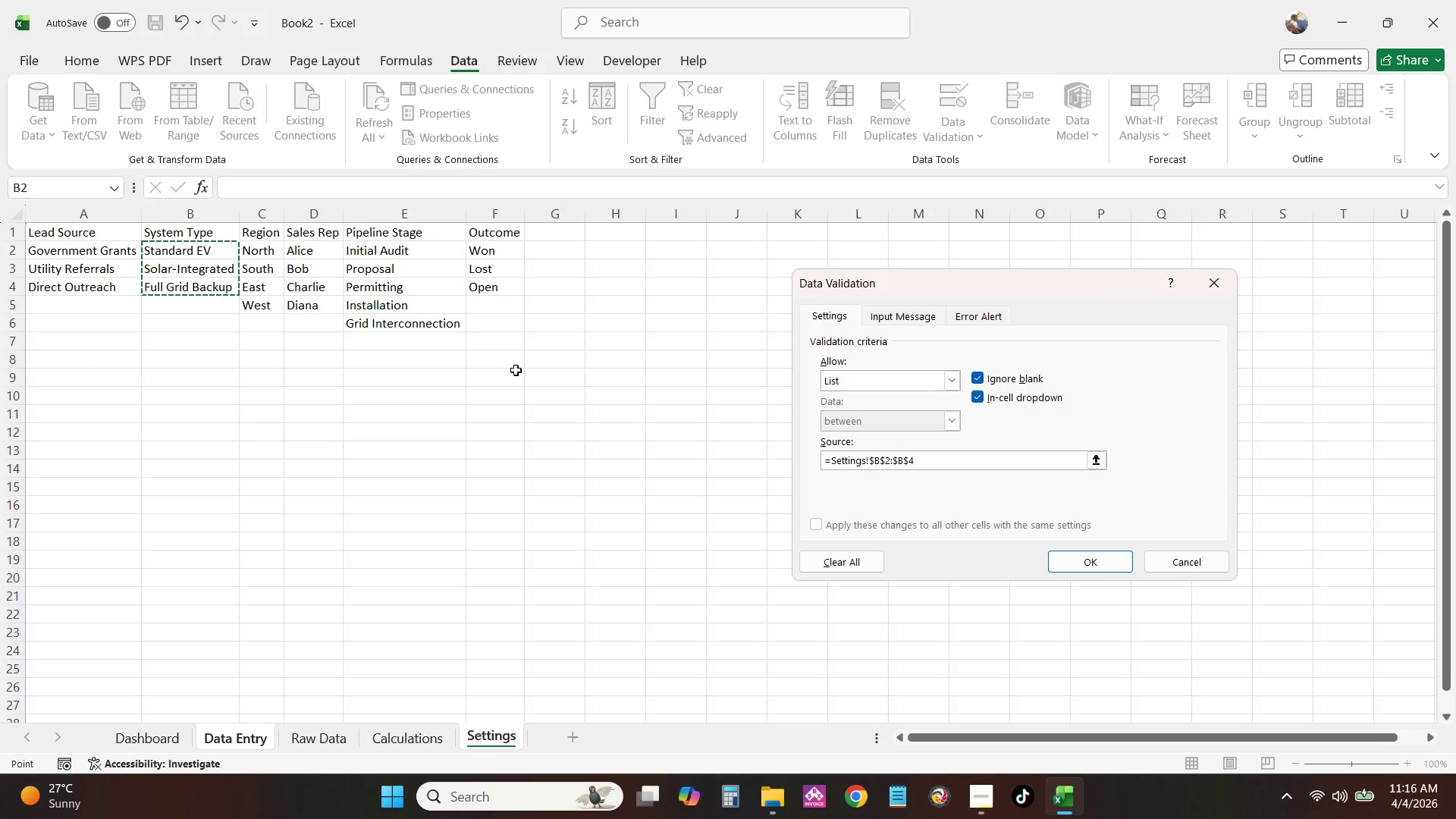 
key(NumpadEnter)
 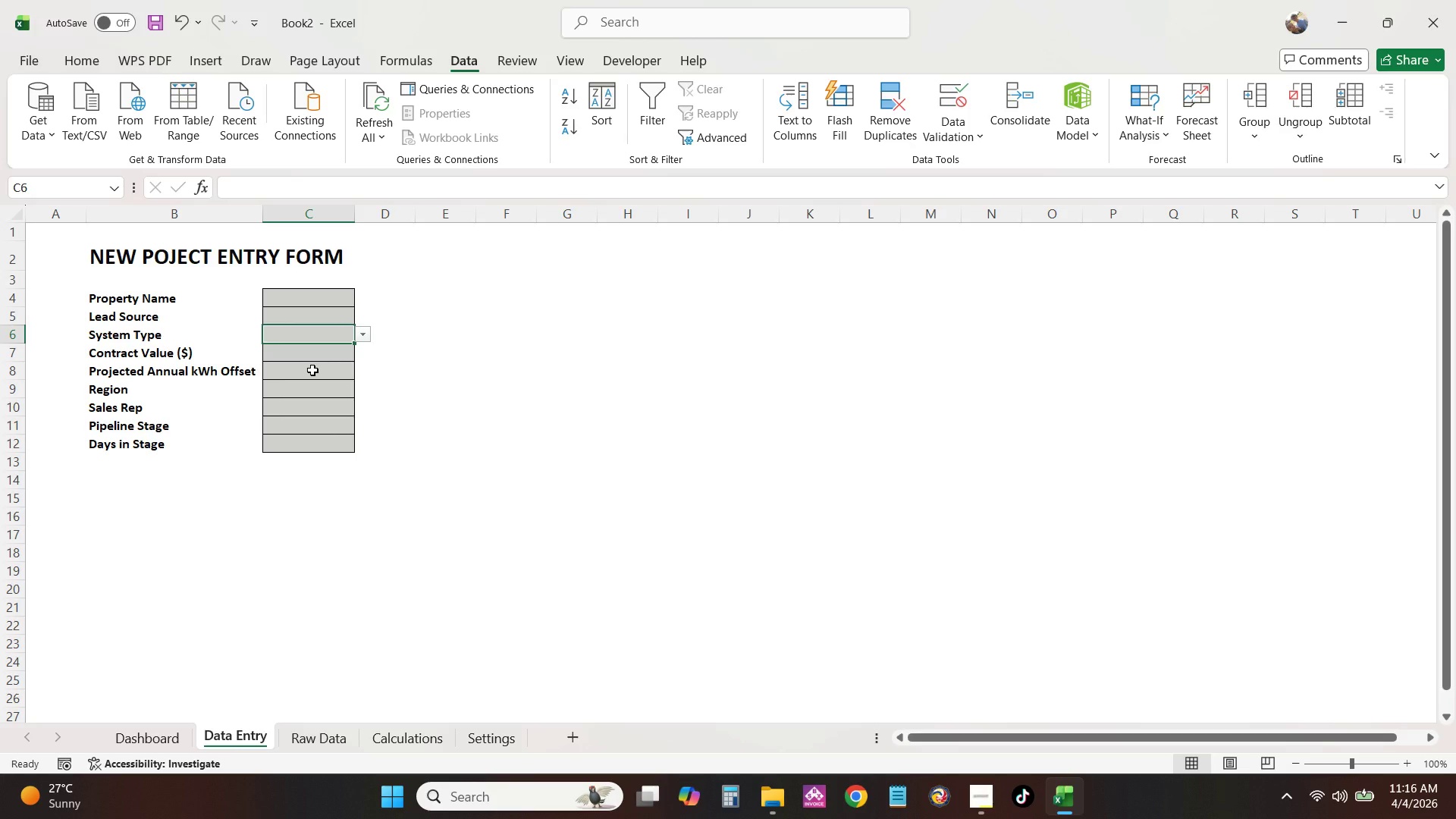 
left_click([312, 370])
 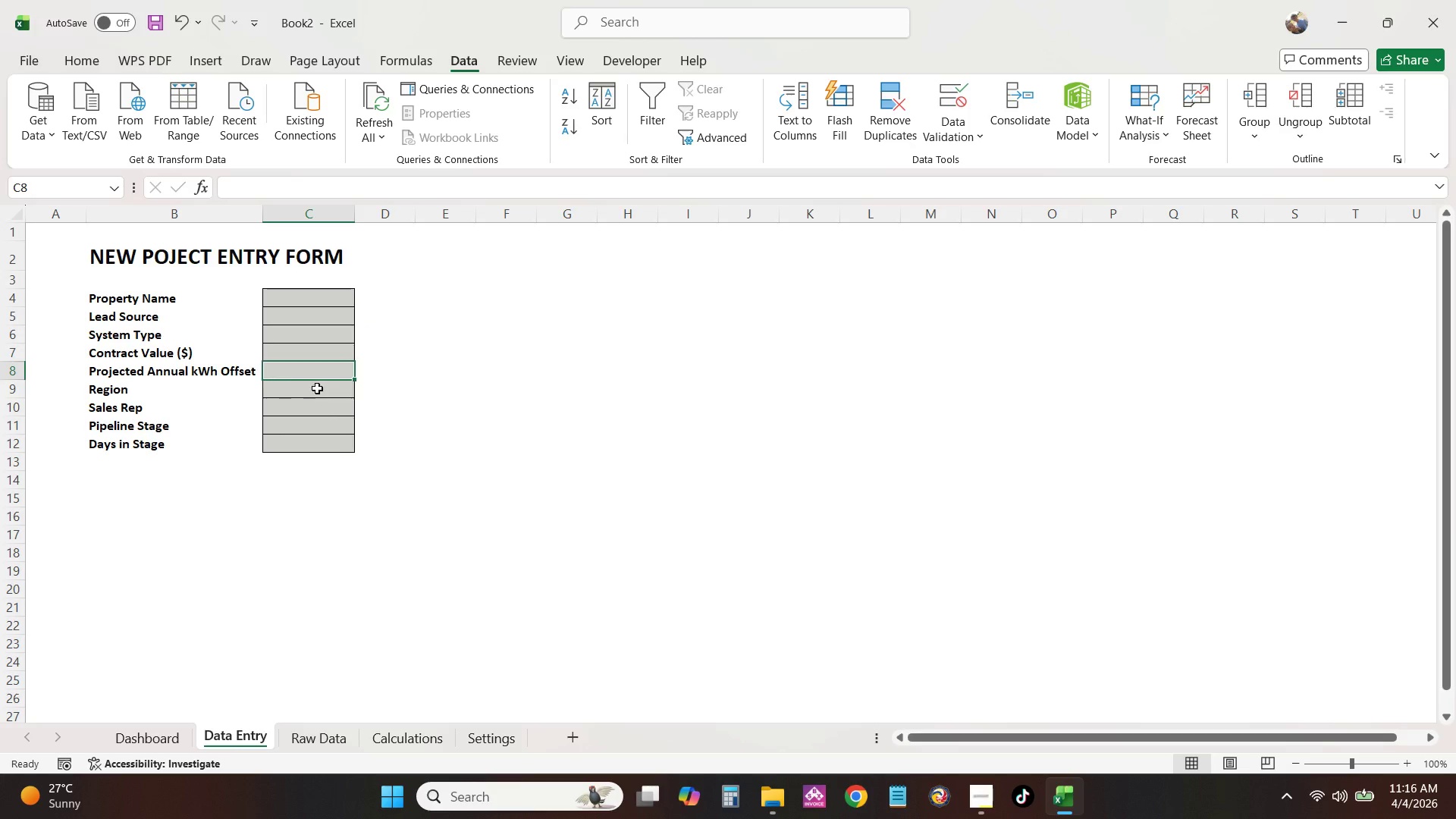 
left_click([317, 388])
 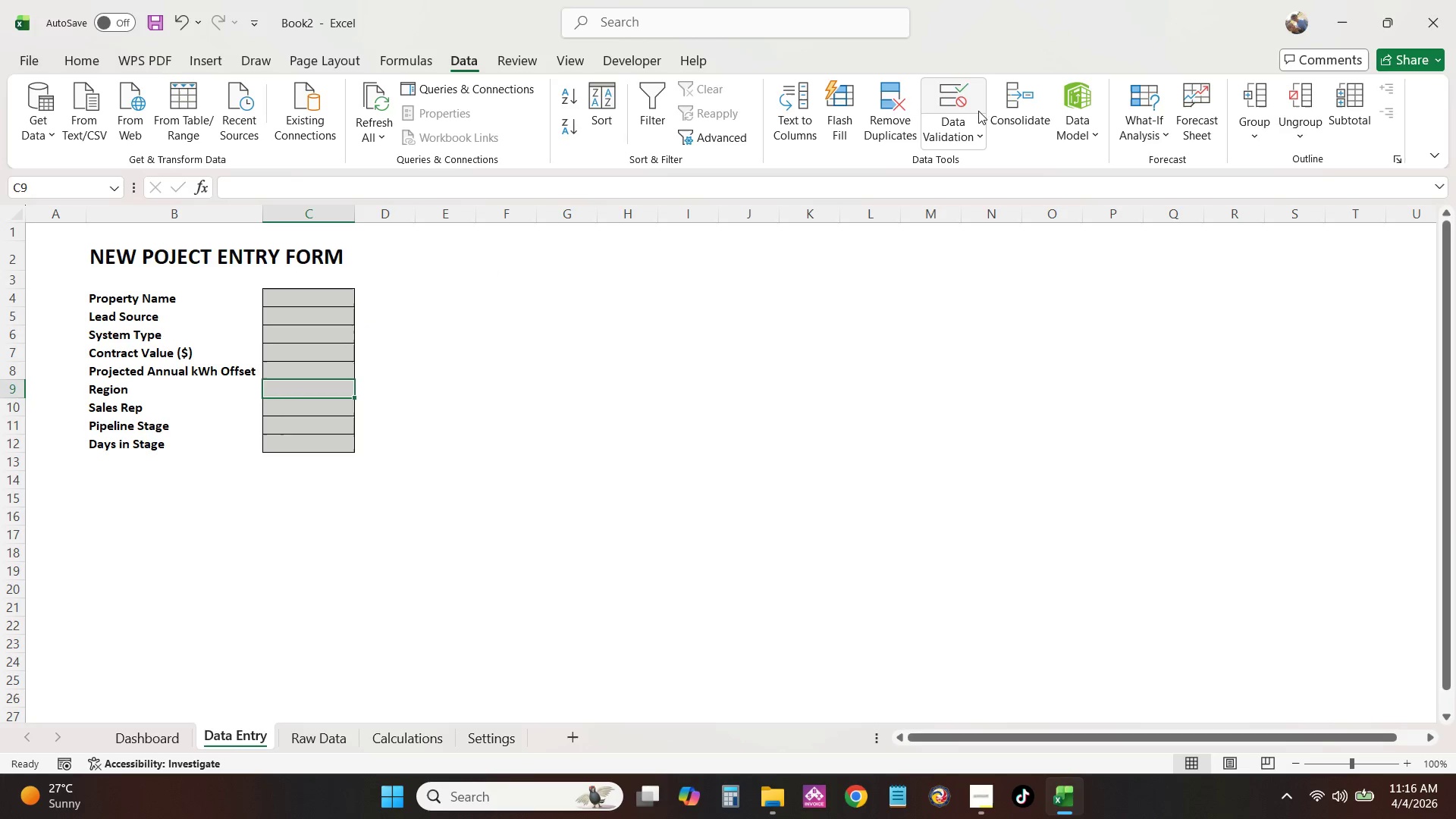 
left_click([972, 97])
 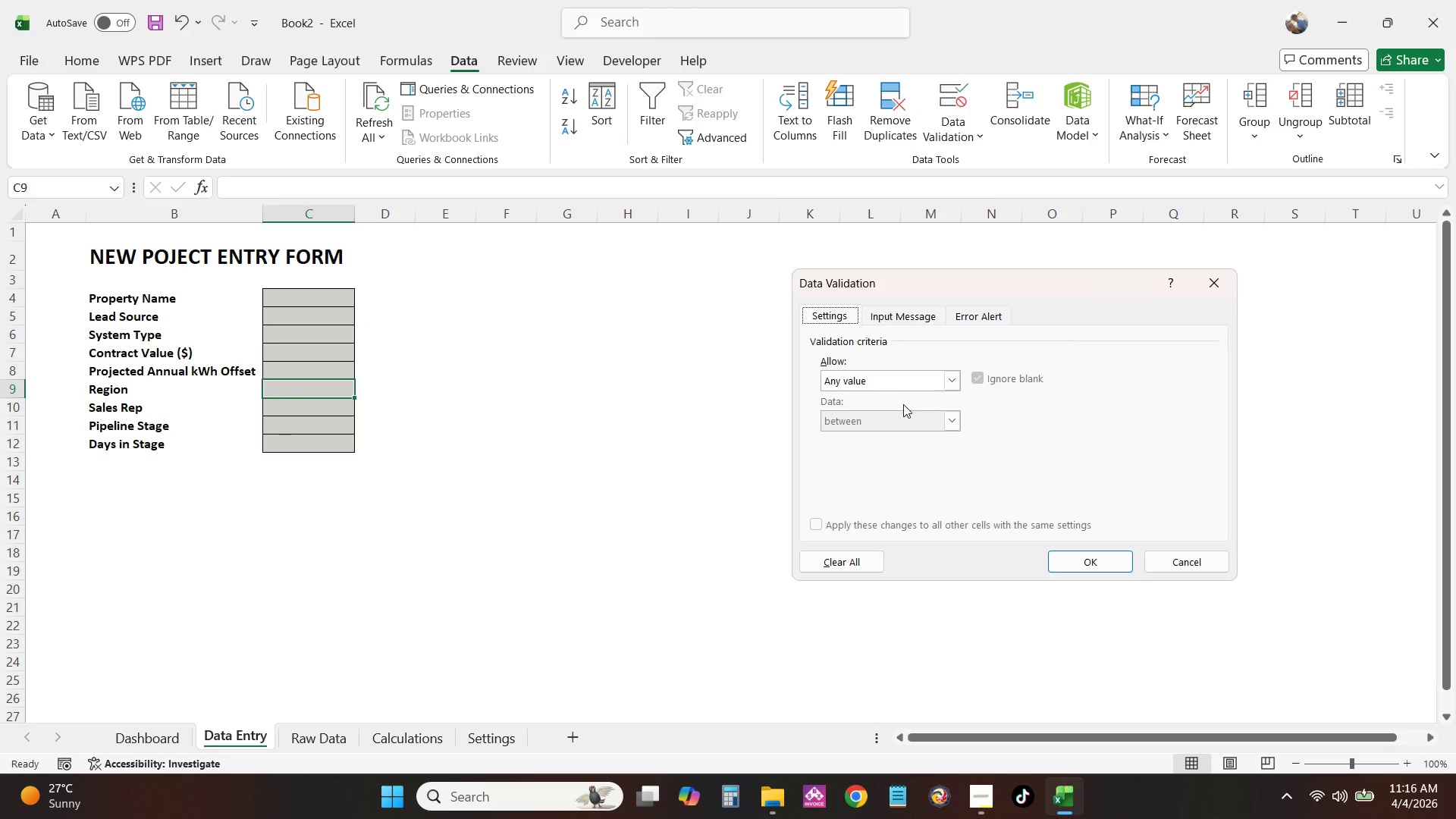 
left_click([919, 378])
 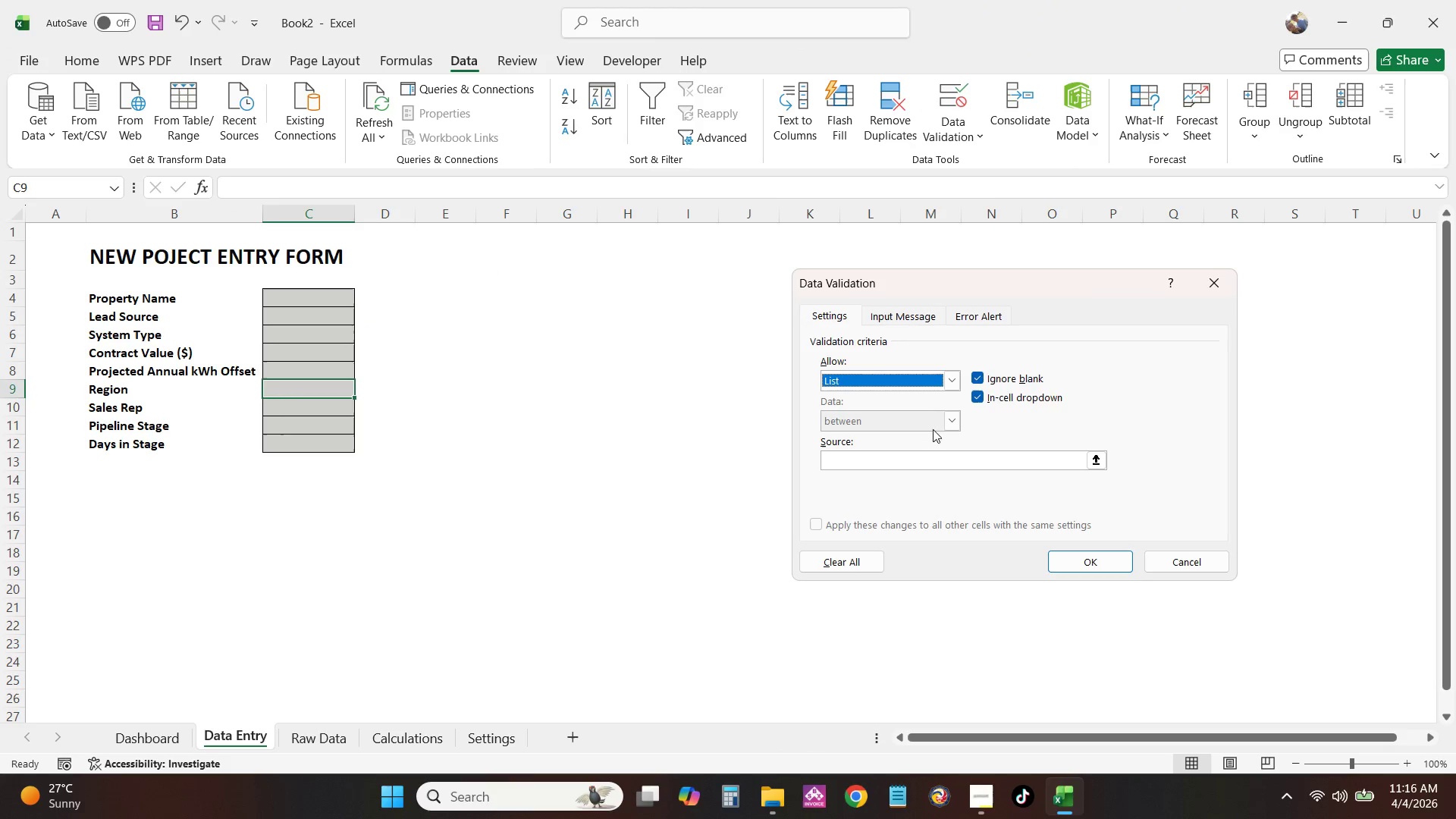 
double_click([949, 460])
 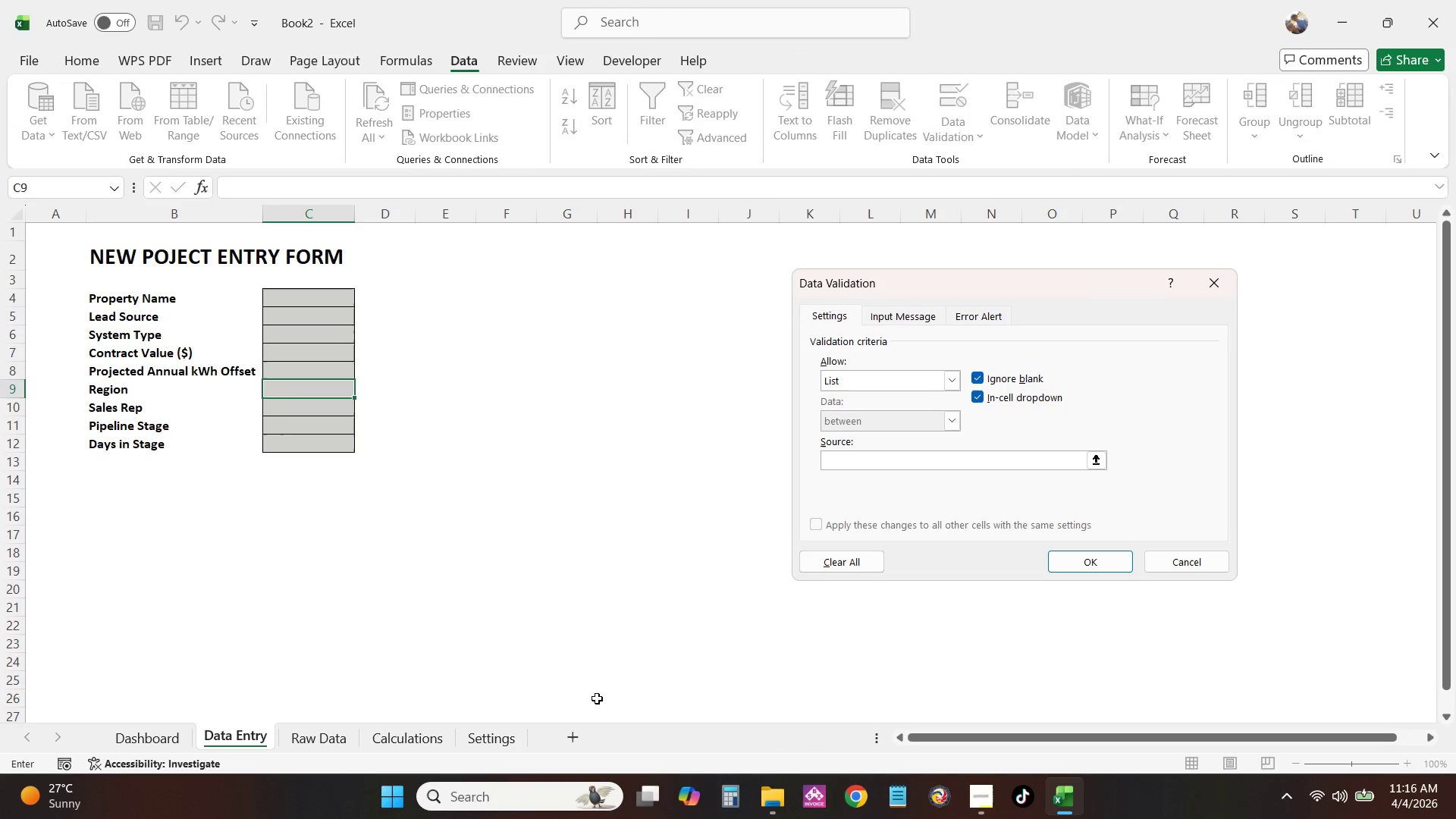 
left_click([491, 747])
 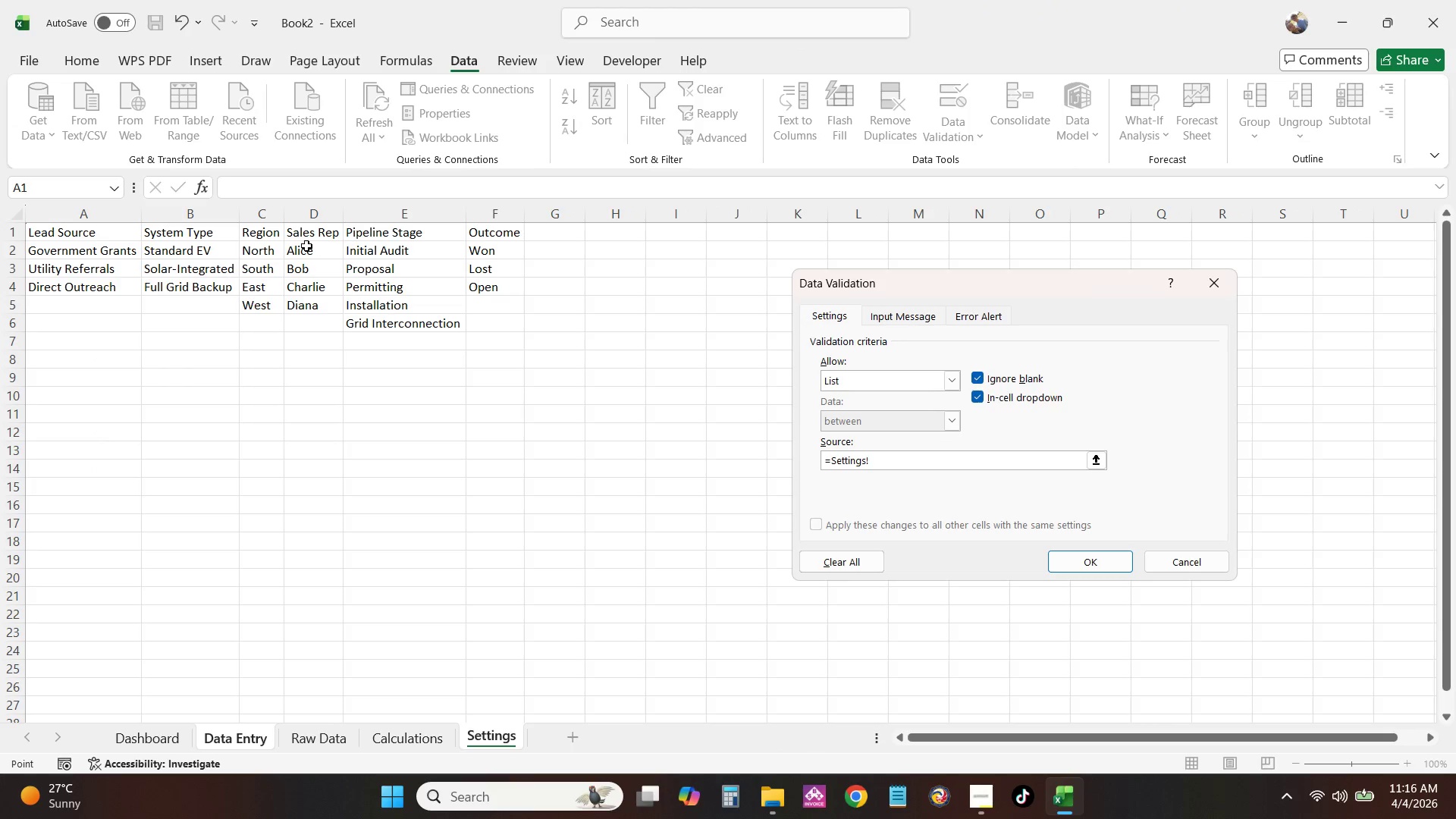 
left_click_drag(start_coordinate=[271, 249], to_coordinate=[262, 312])
 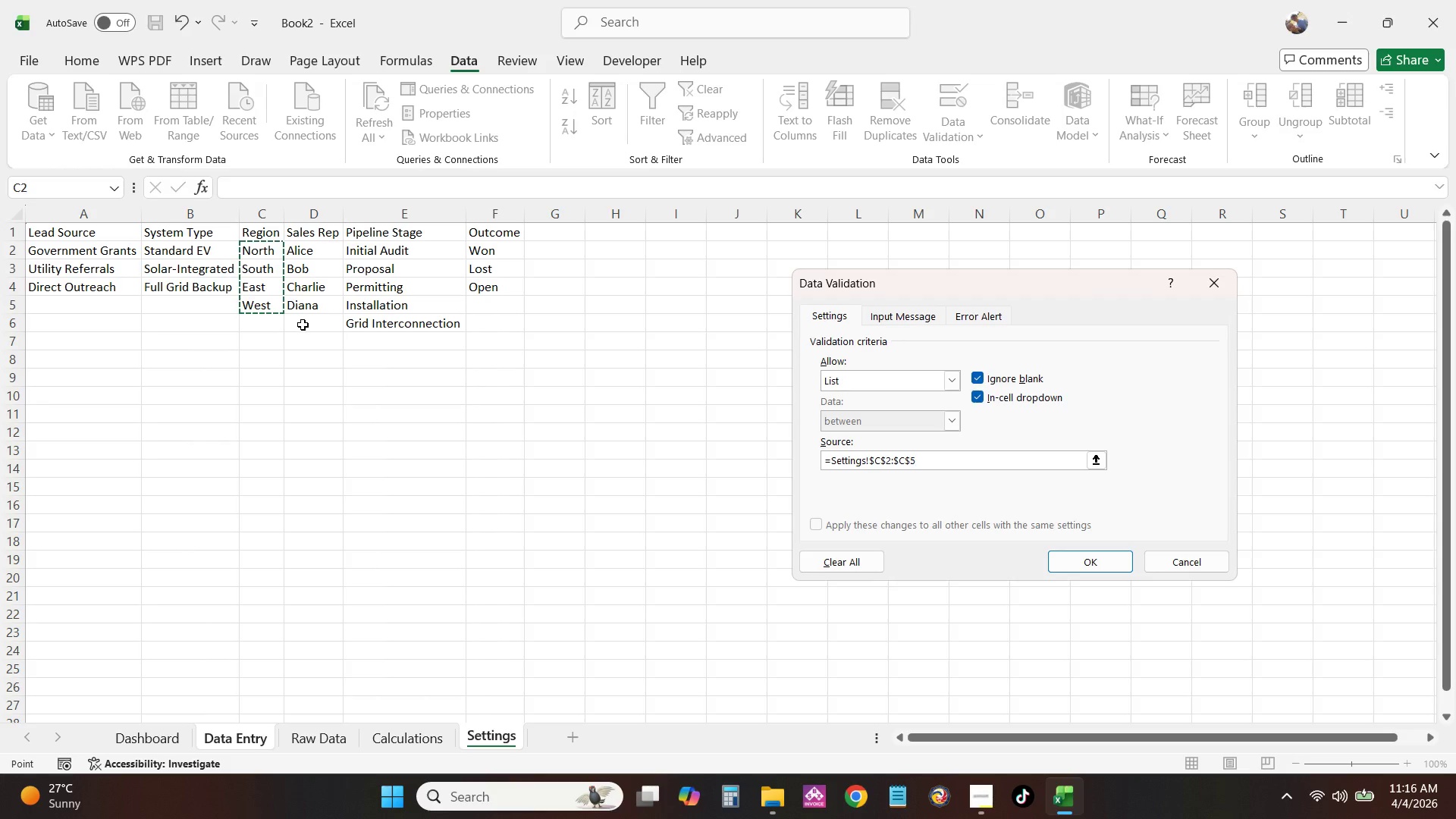 
key(NumpadEnter)
 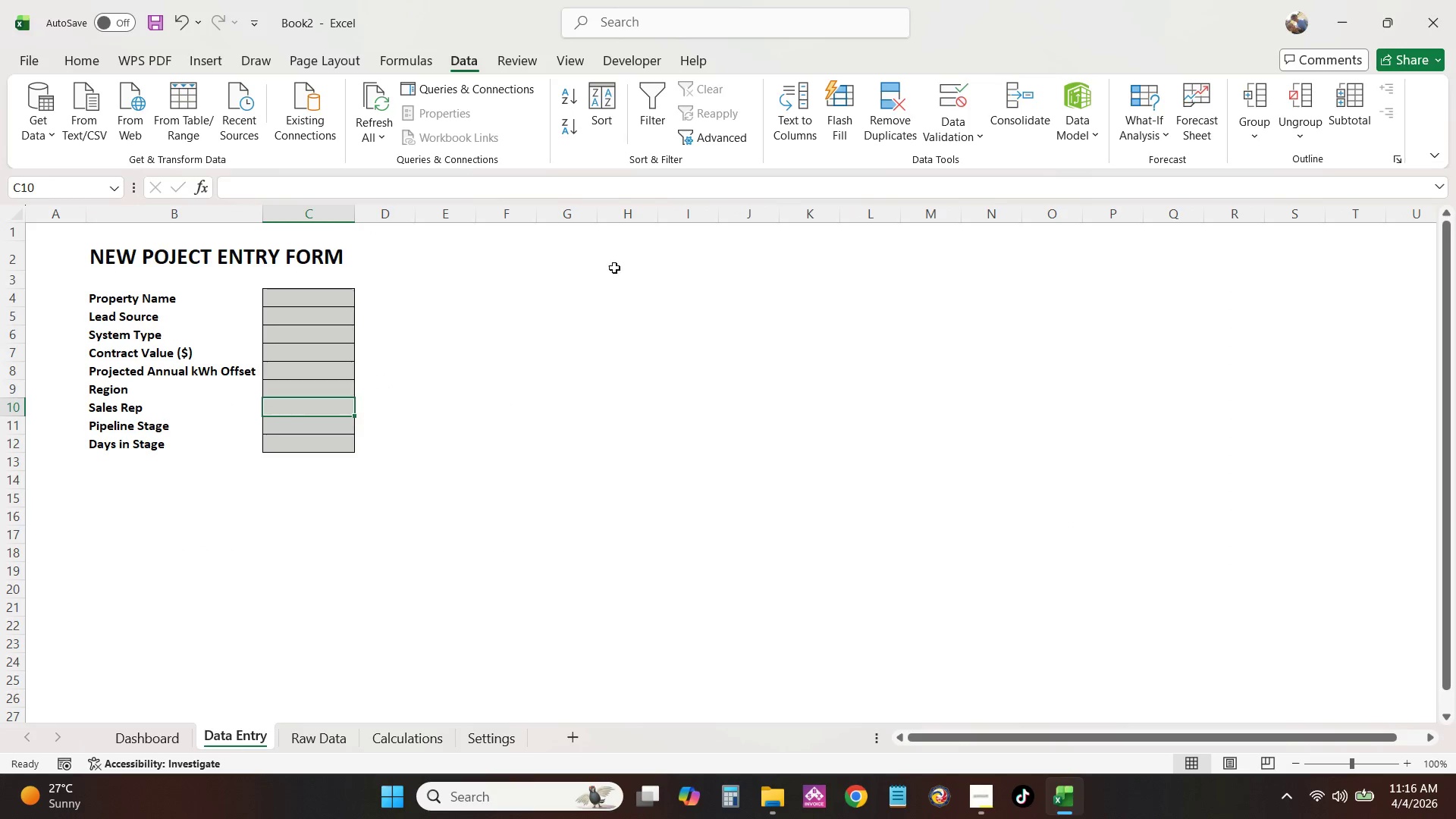 
left_click([966, 108])
 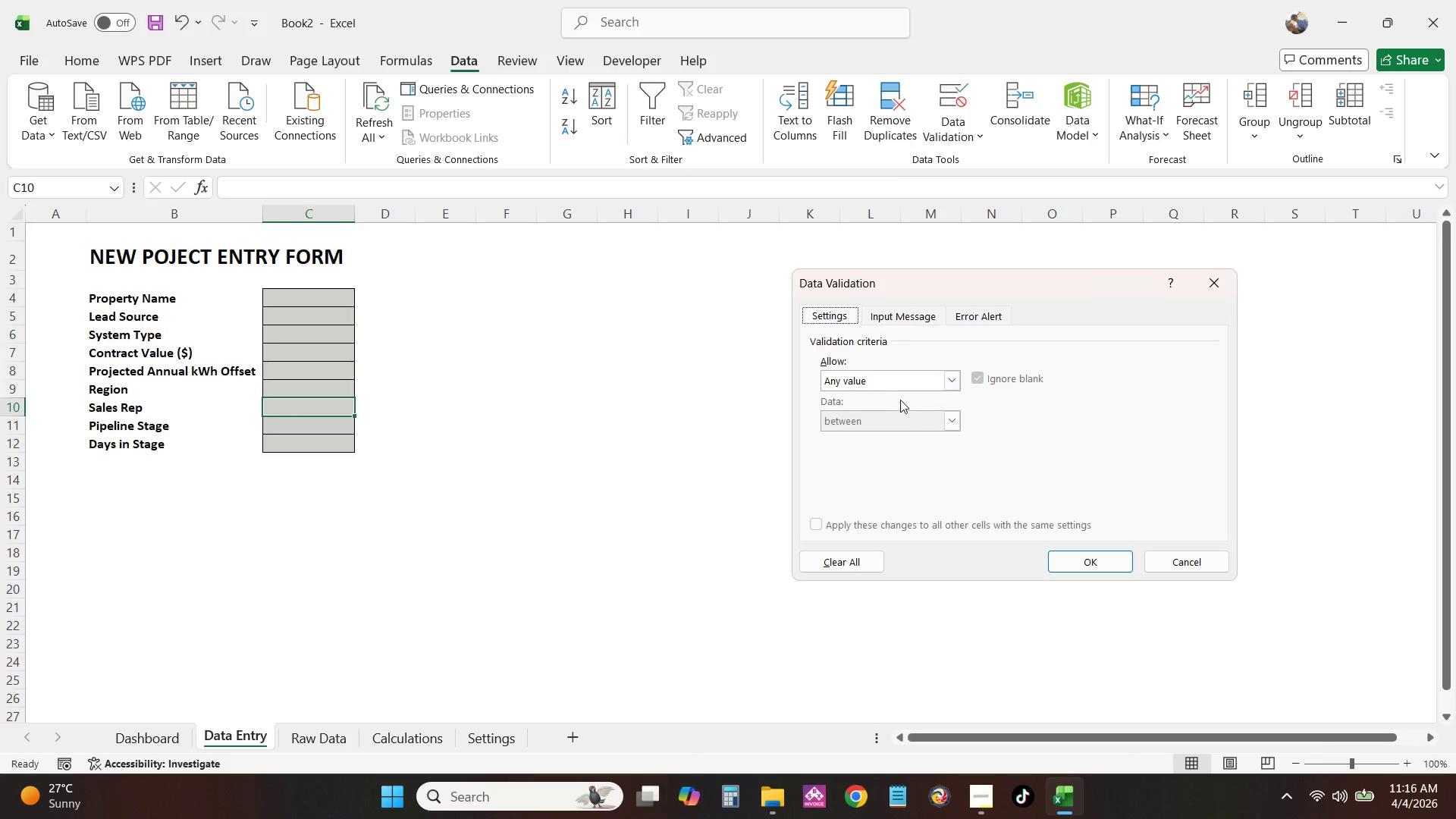 
left_click([919, 376])
 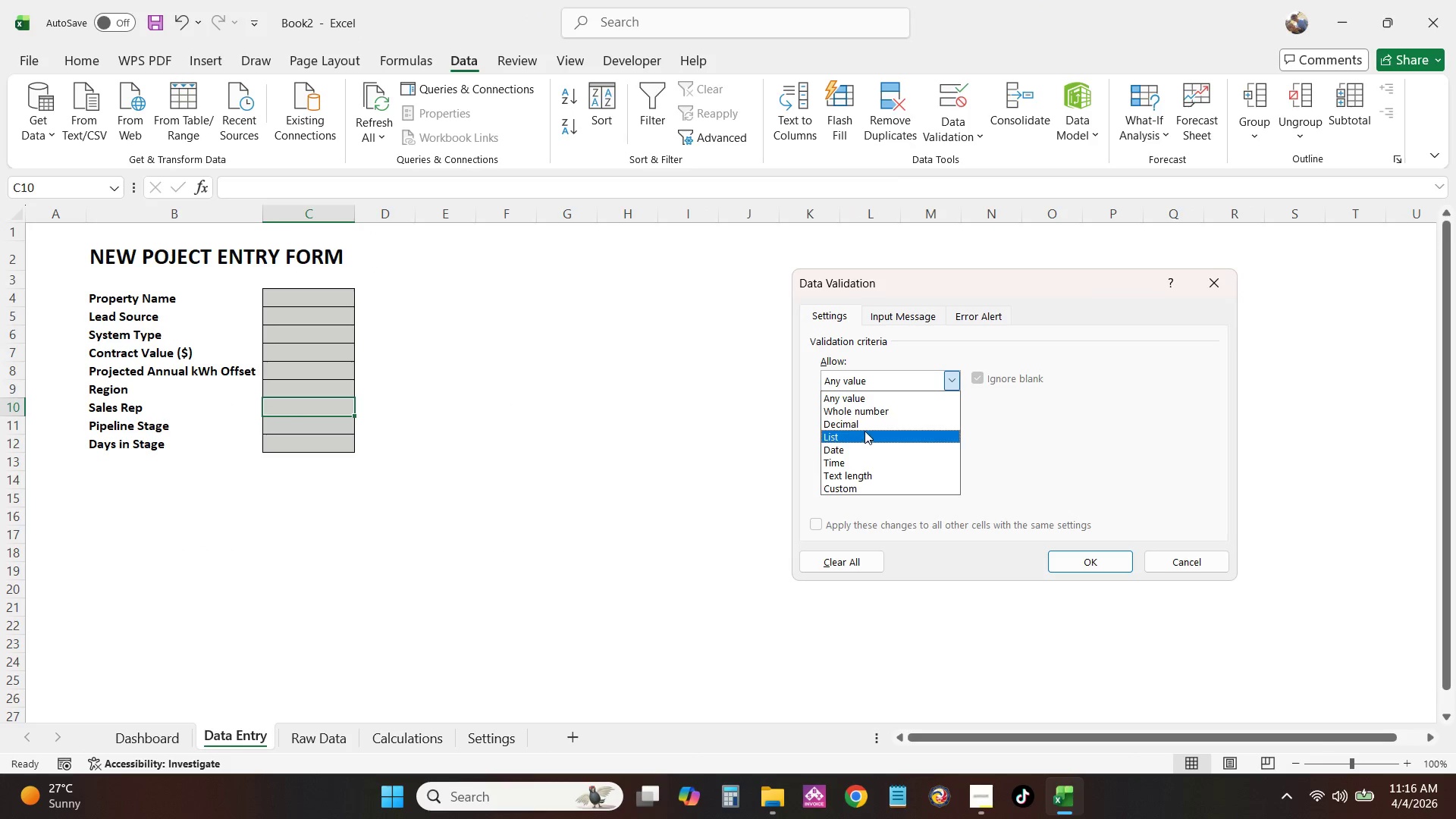 
left_click([866, 429])
 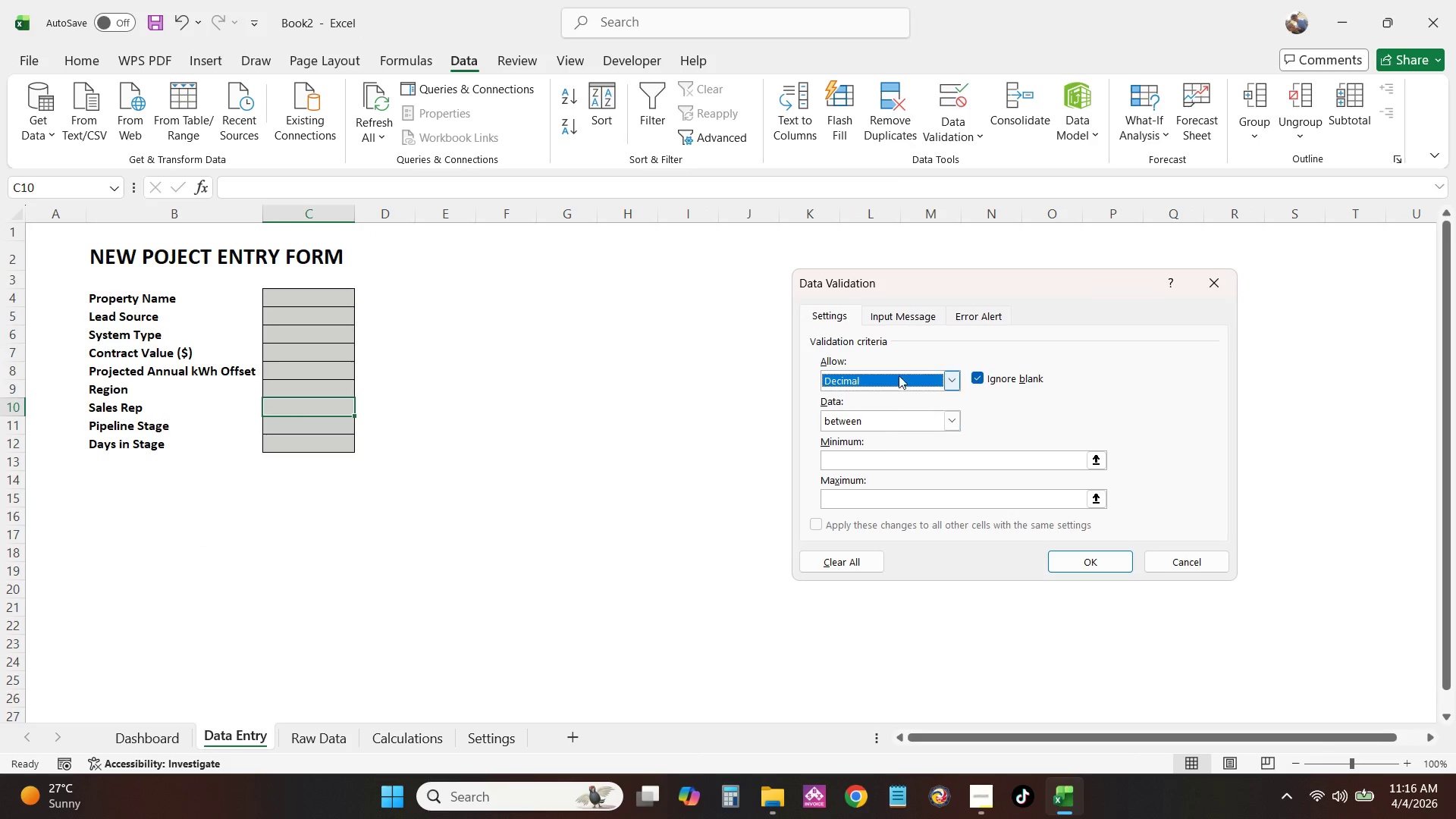 
left_click([900, 373])
 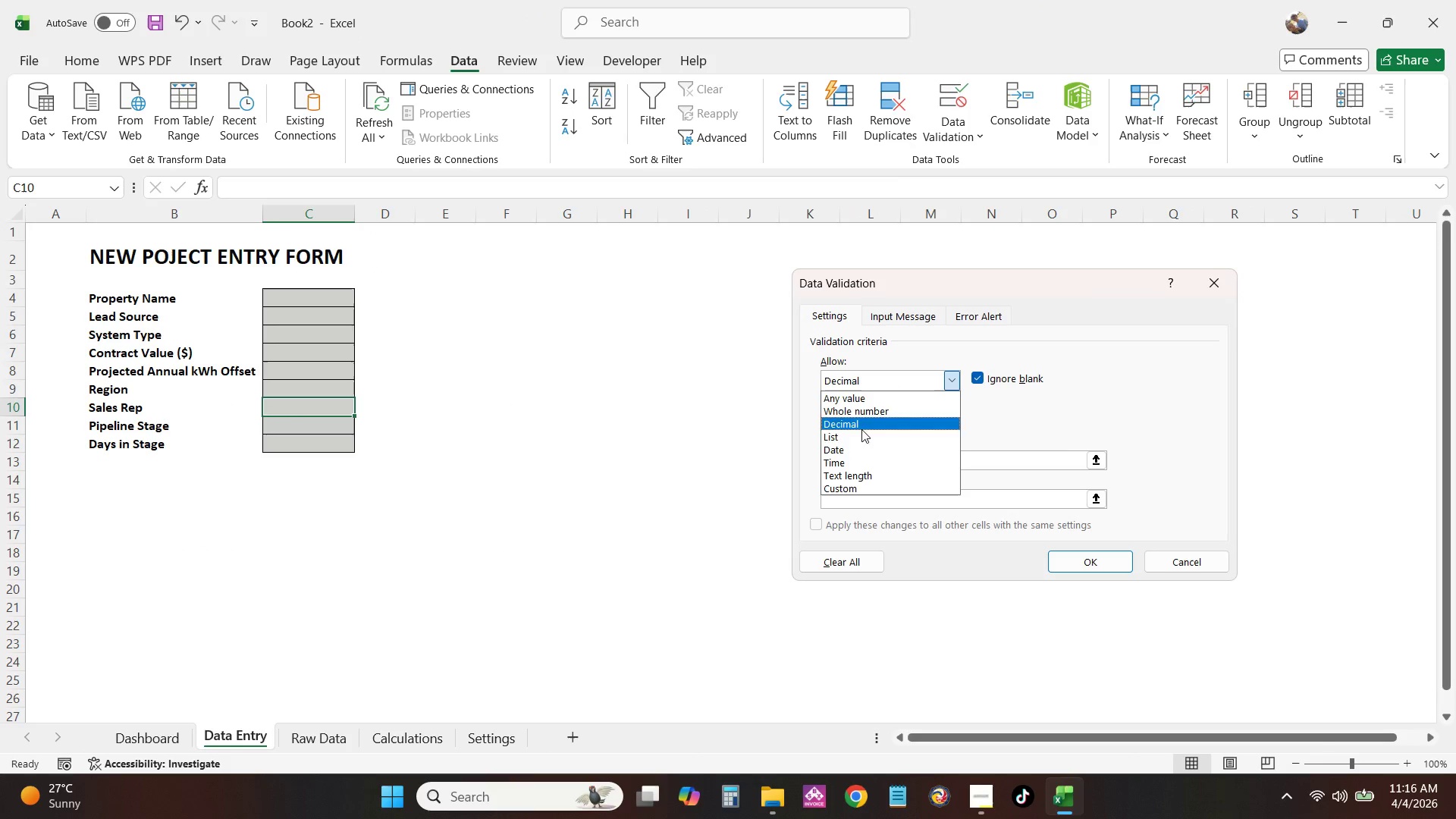 
left_click([860, 436])
 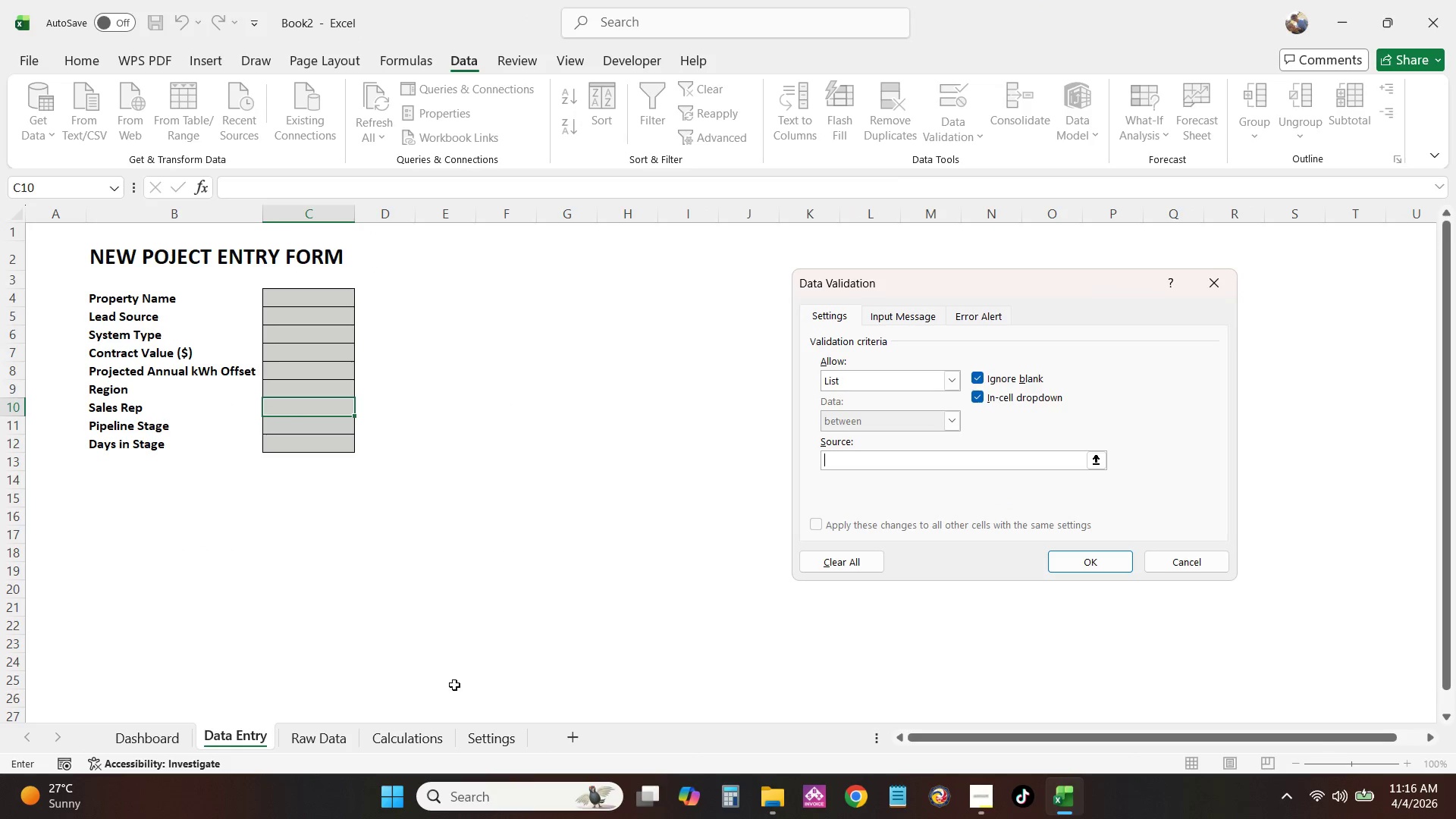 
left_click([474, 745])
 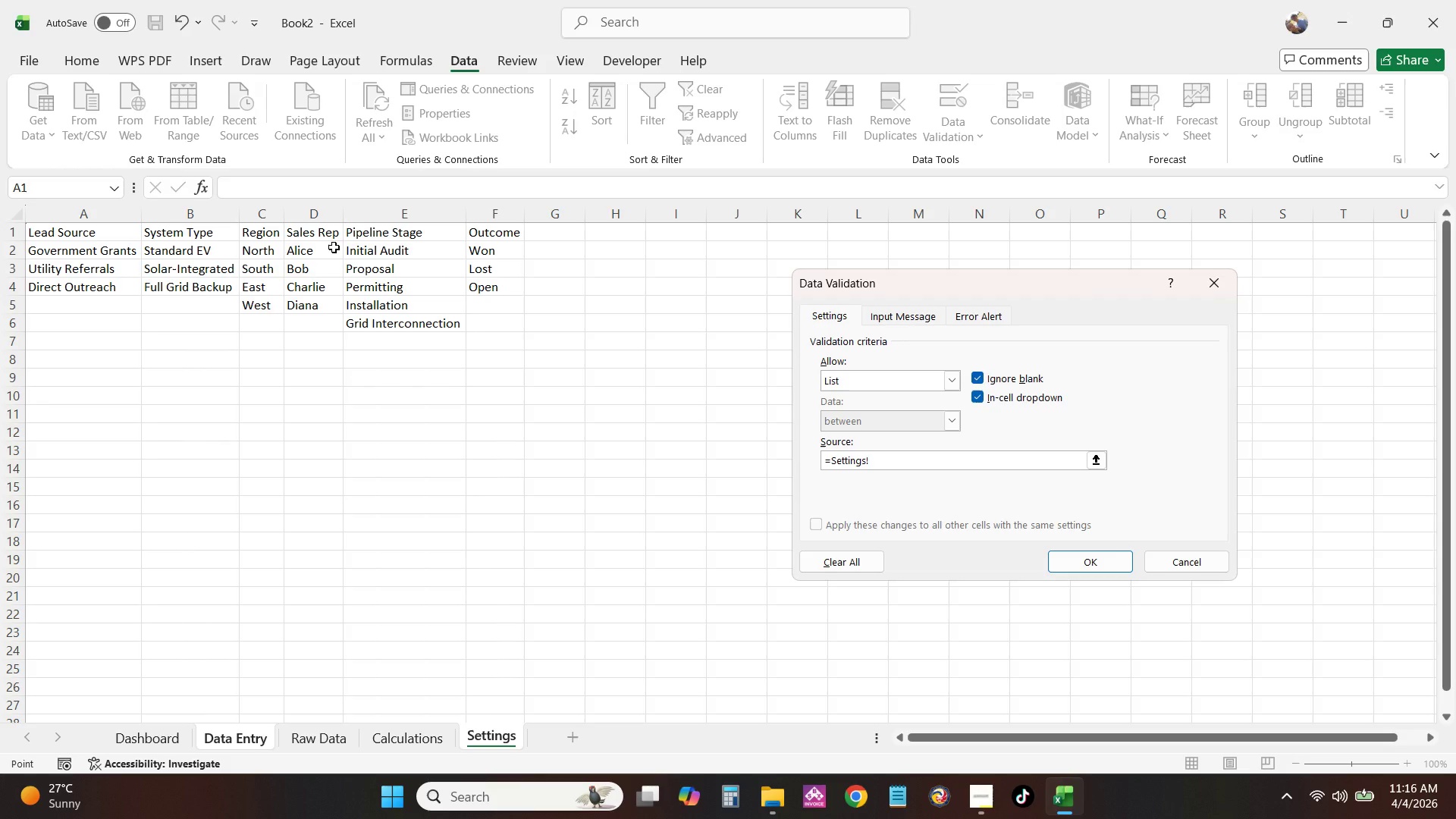 
left_click_drag(start_coordinate=[334, 247], to_coordinate=[322, 303])
 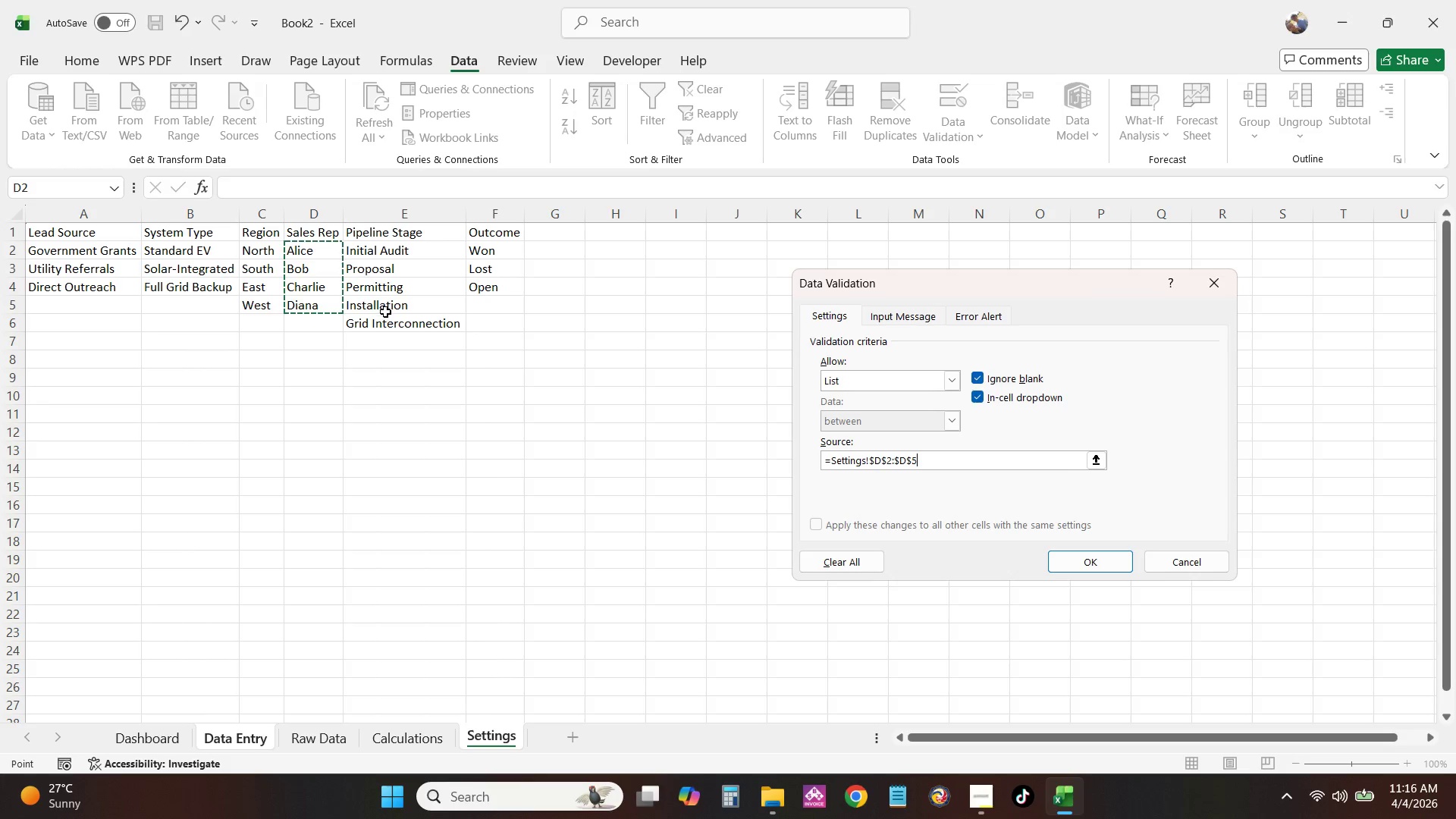 
key(NumpadEnter)
 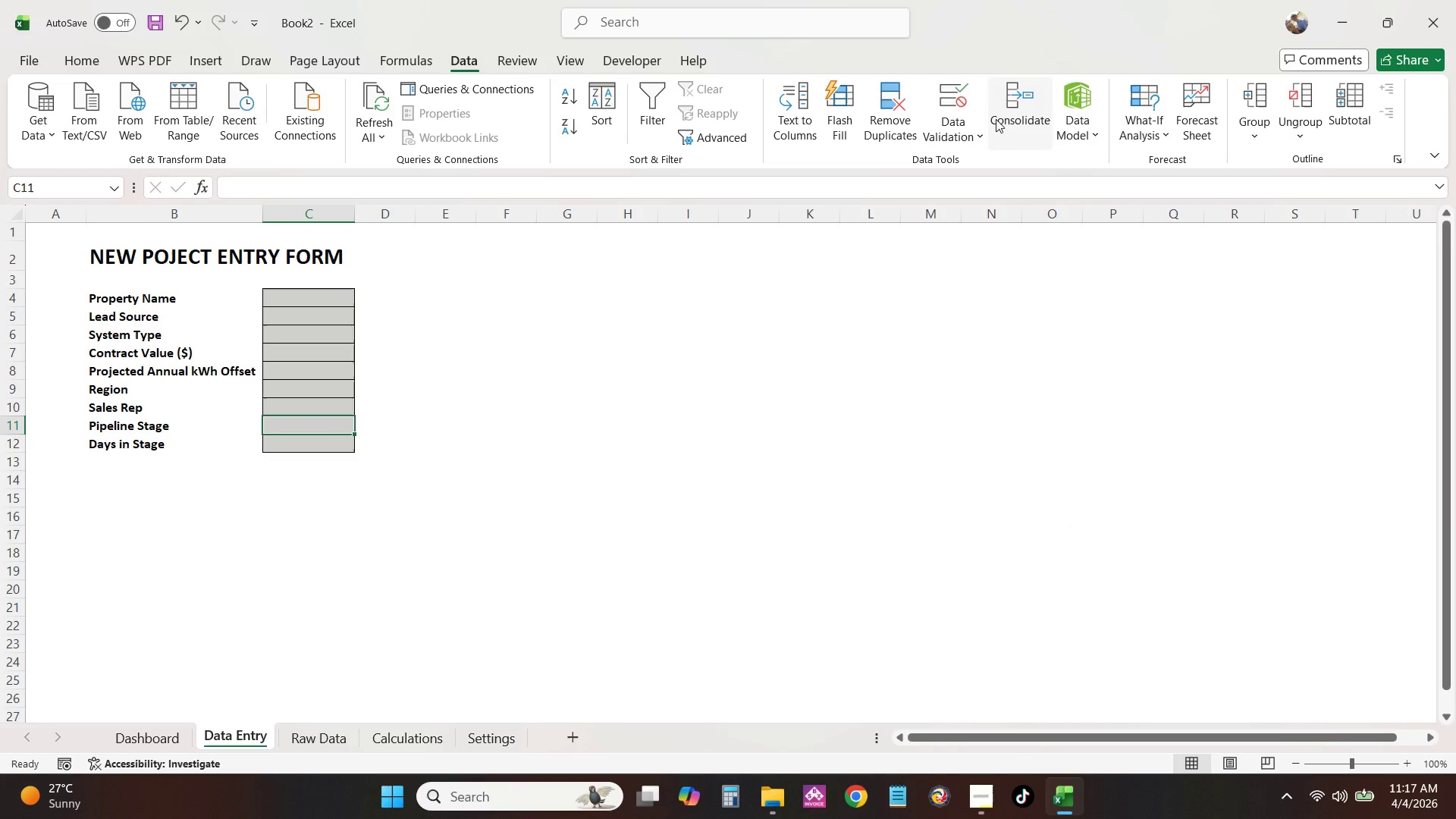 
left_click([955, 91])
 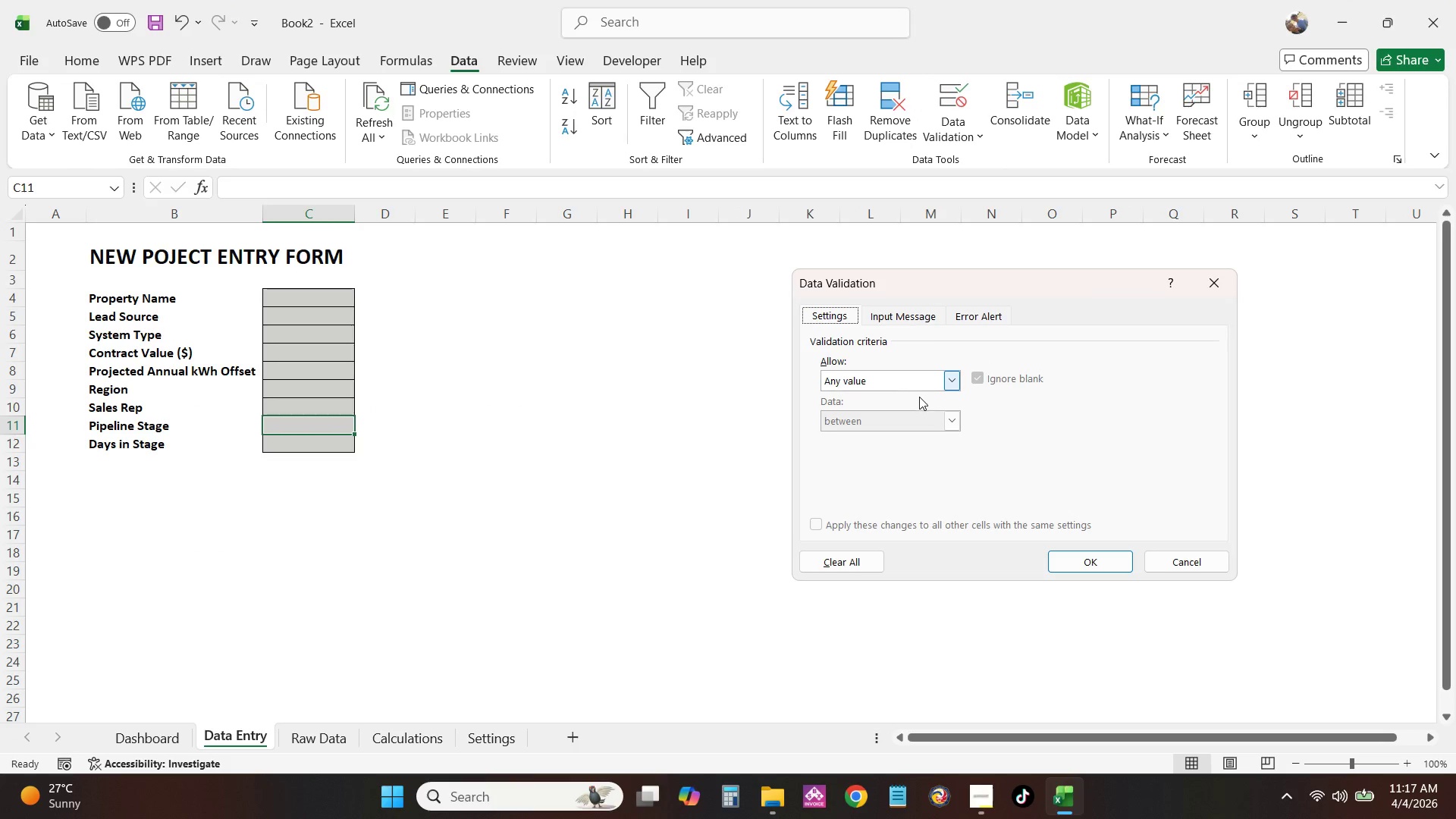 
left_click([866, 438])
 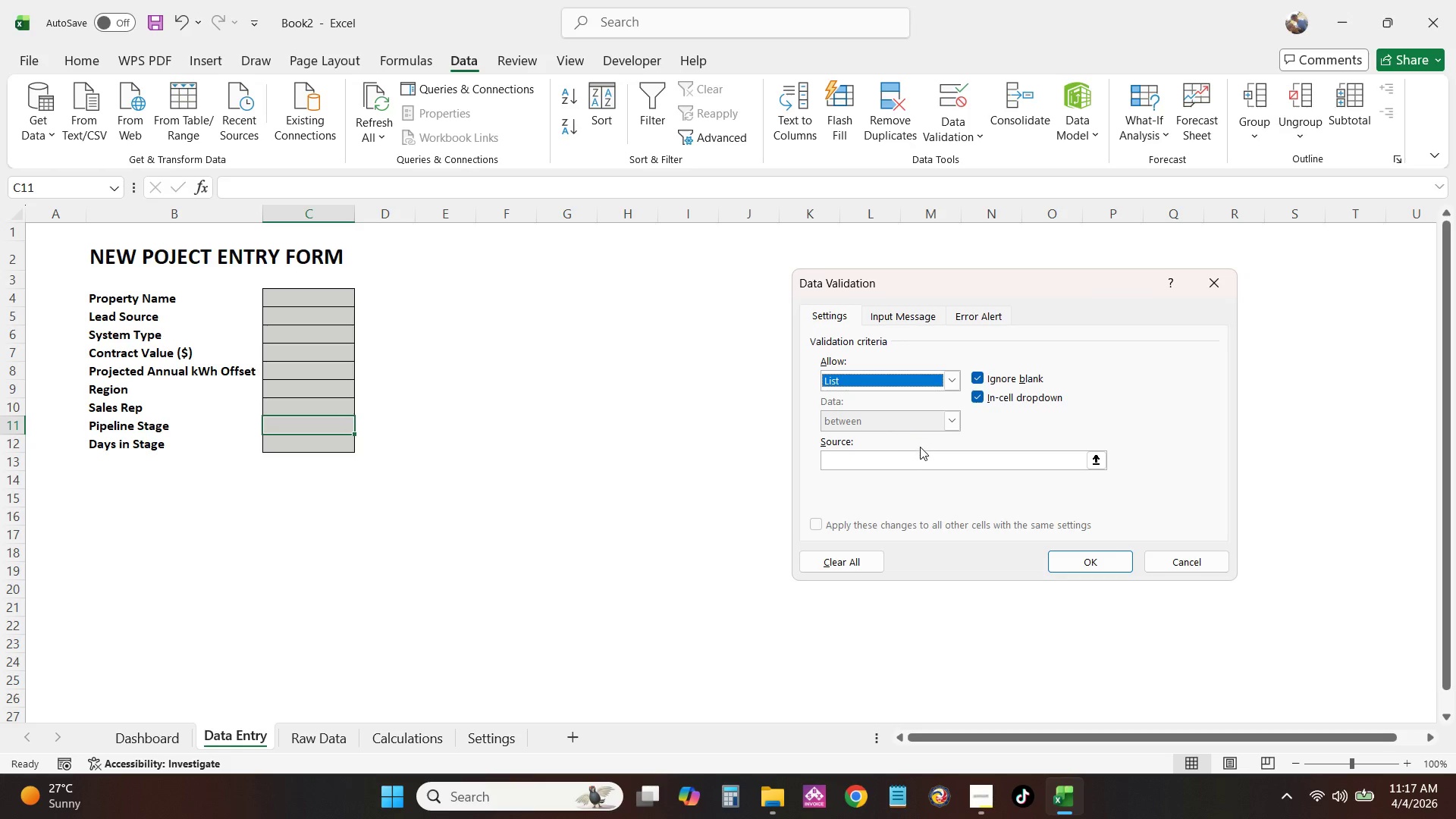 
left_click([921, 456])
 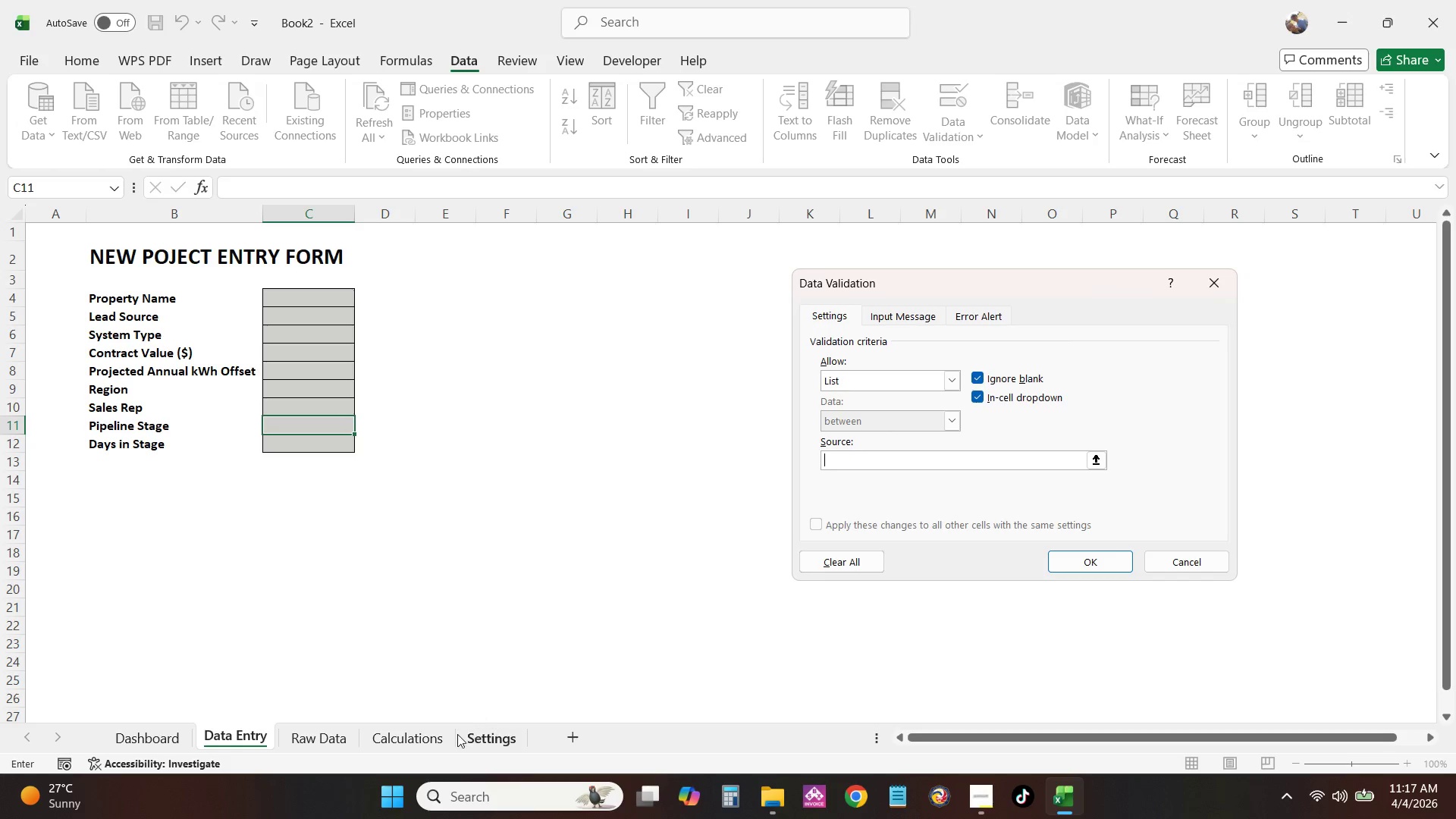 
left_click_drag(start_coordinate=[477, 735], to_coordinate=[482, 735])
 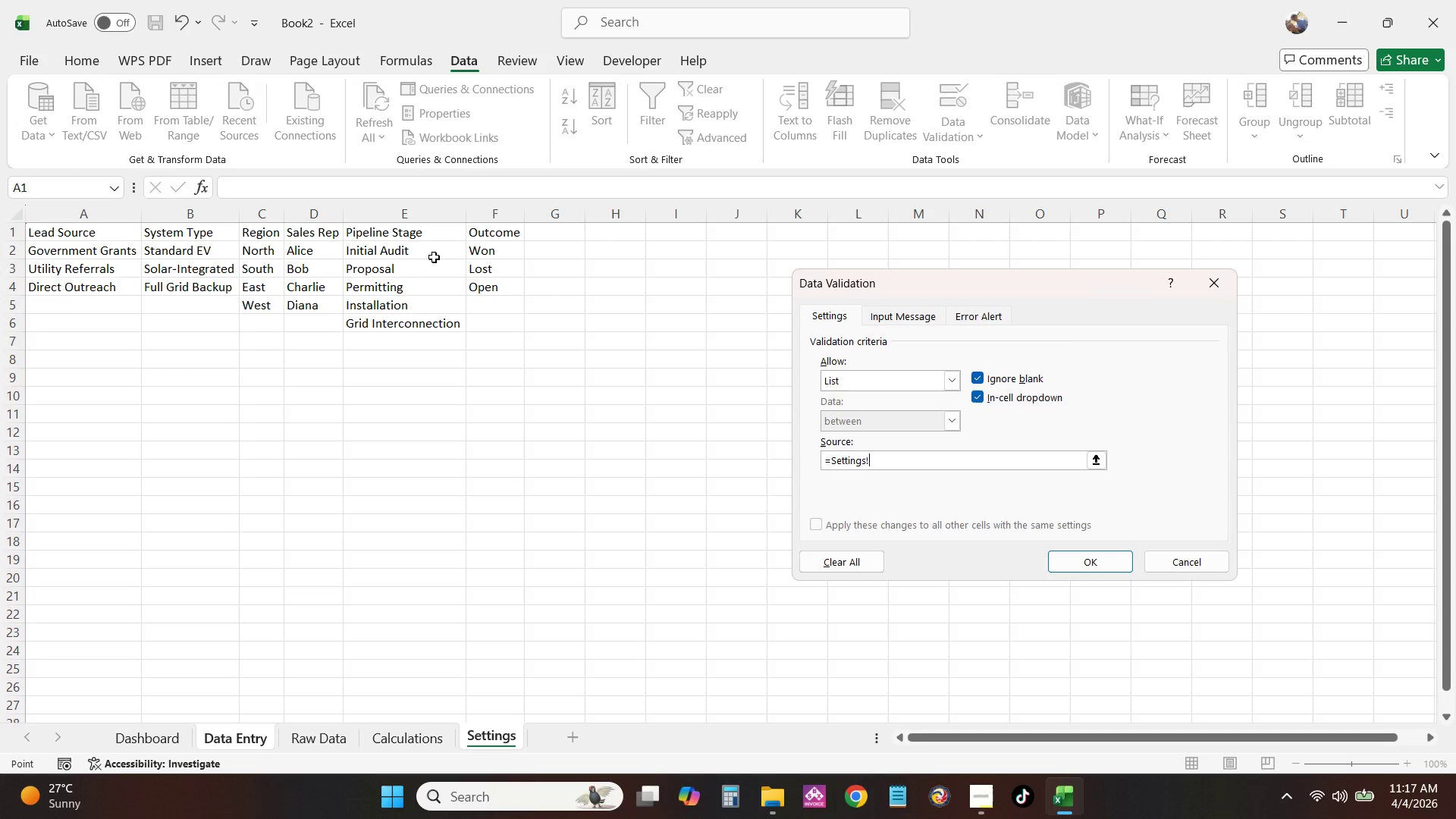 
left_click_drag(start_coordinate=[433, 253], to_coordinate=[427, 319])
 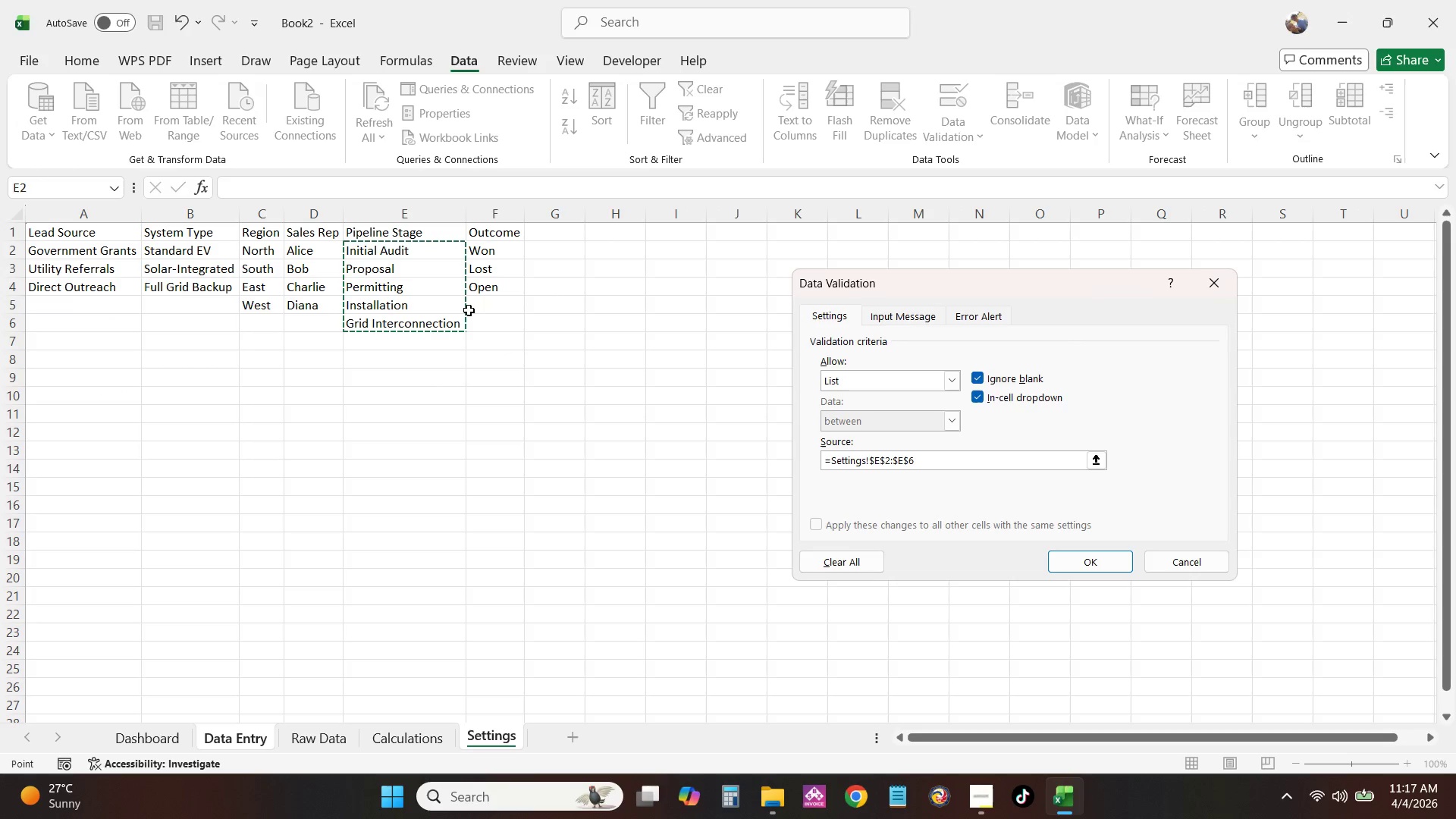 
key(NumpadEnter)
 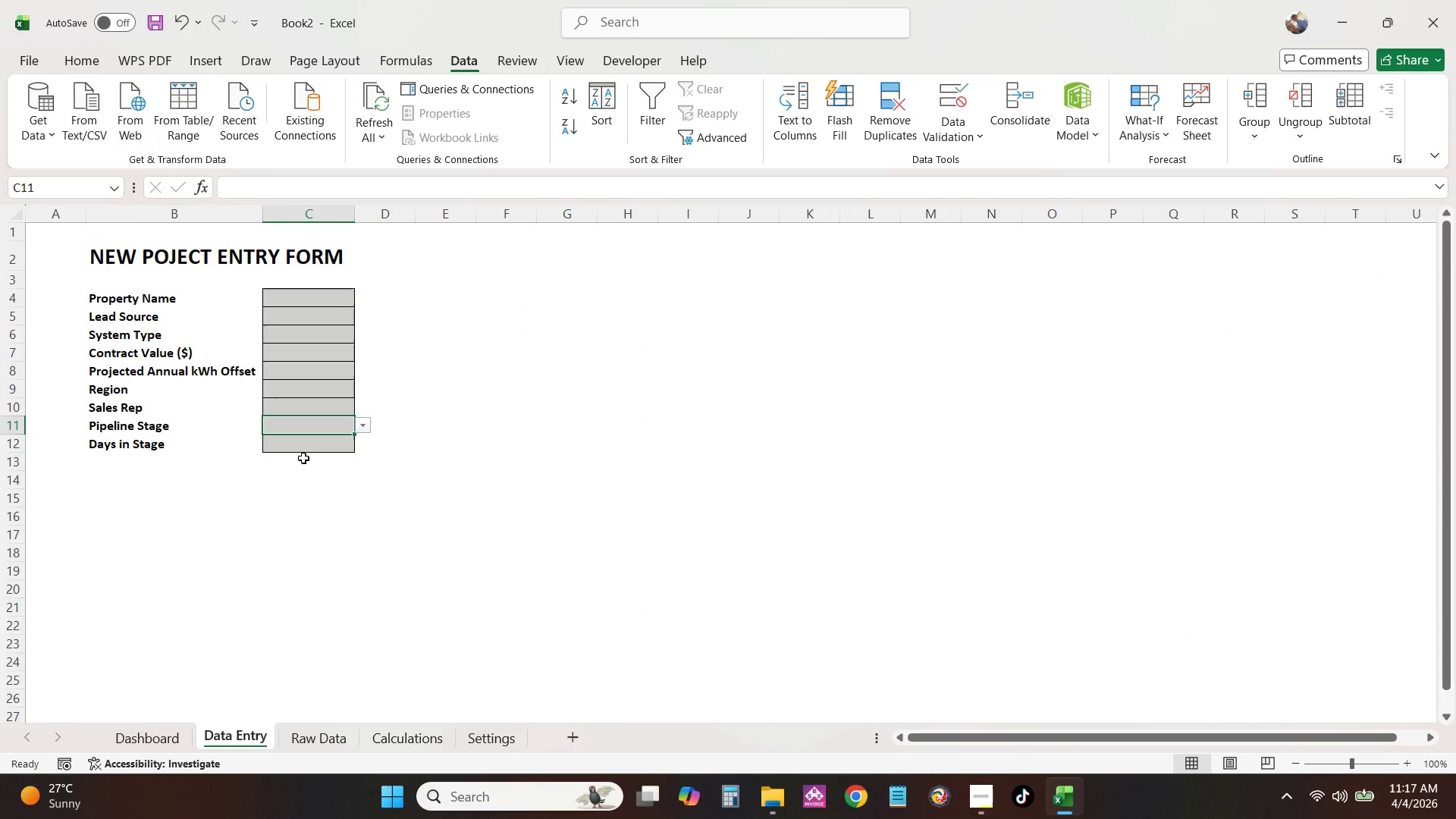 
left_click_drag(start_coordinate=[310, 446], to_coordinate=[314, 446])
 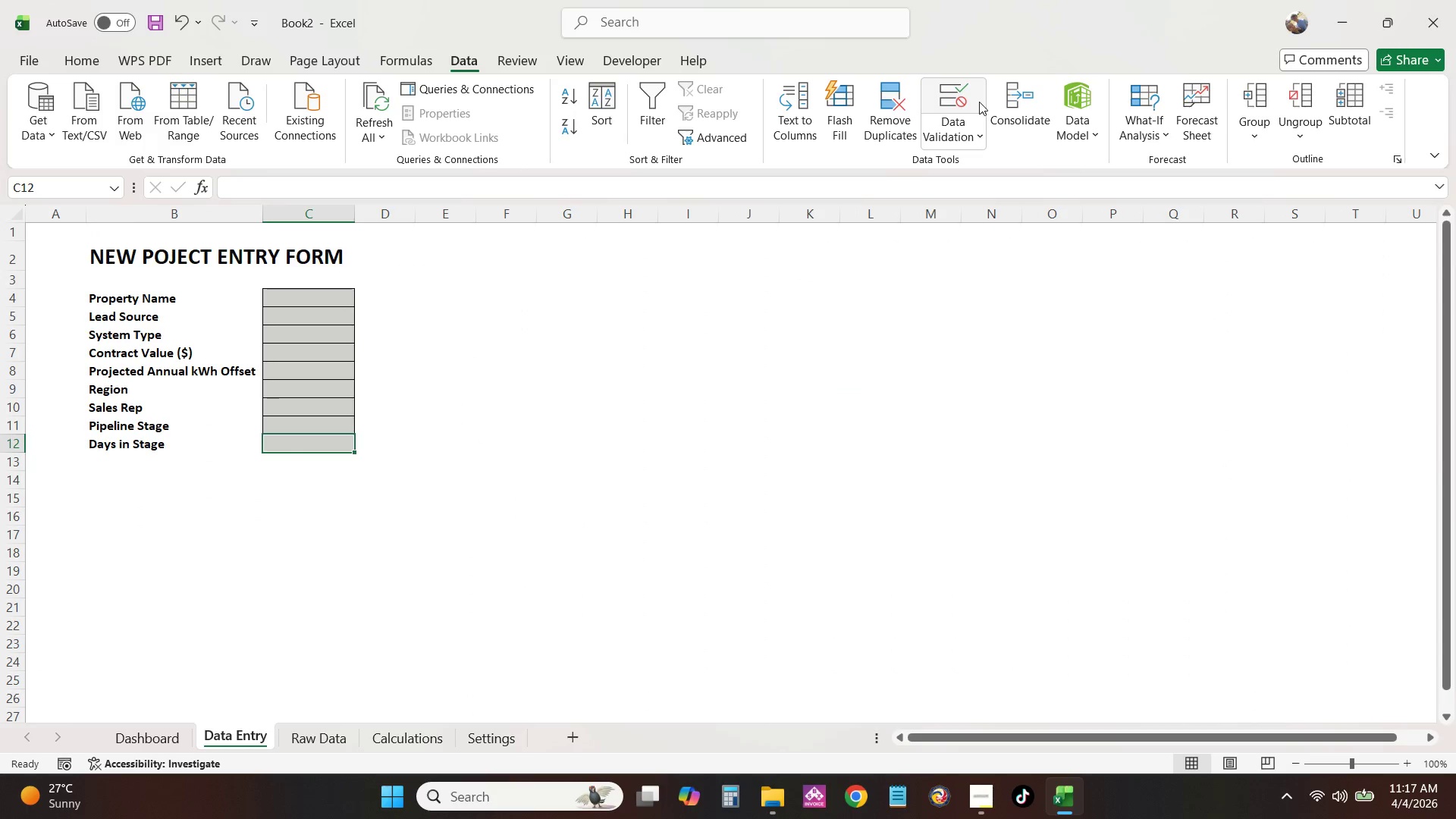 
left_click([969, 105])
 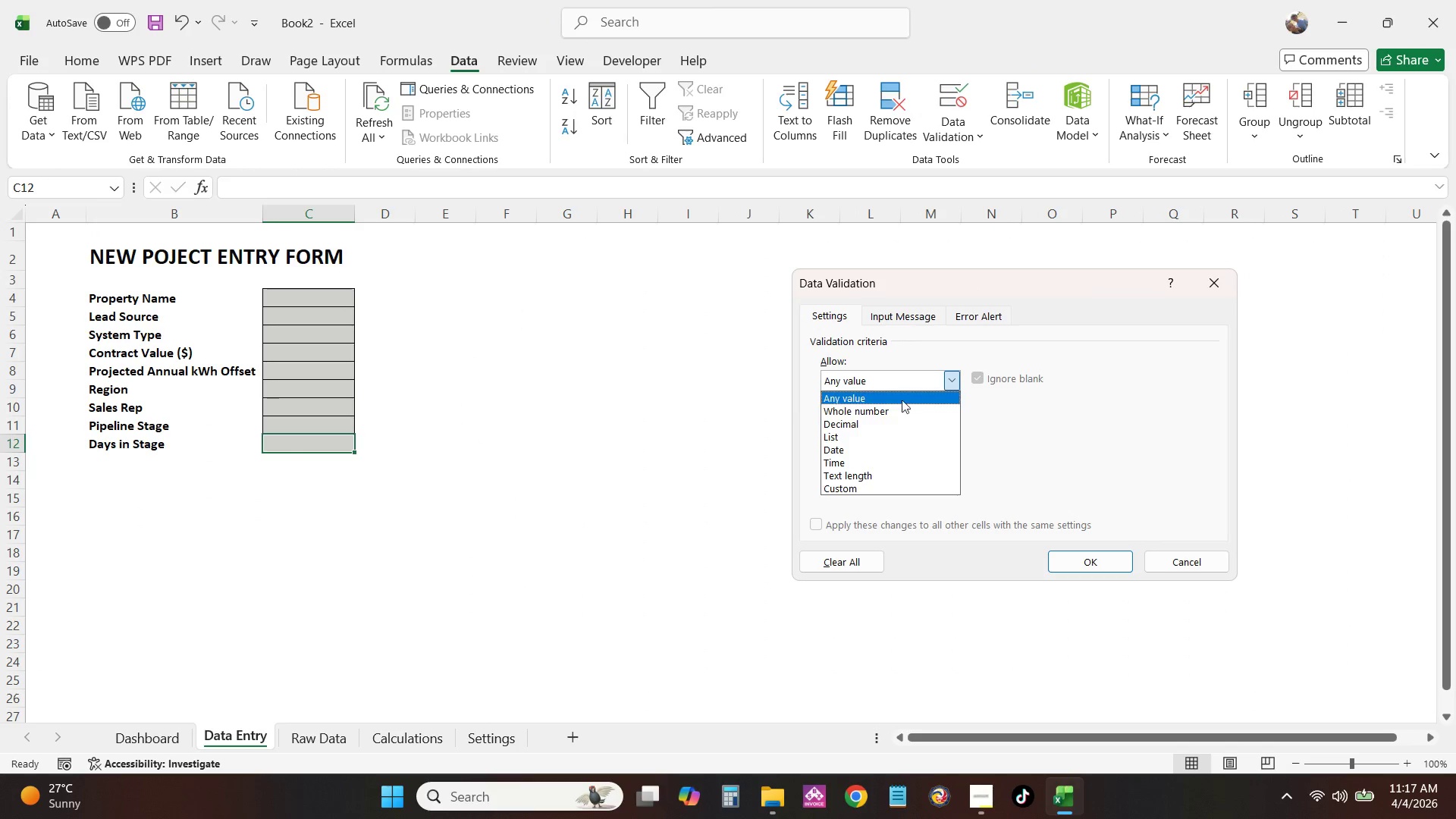 
left_click([895, 430])
 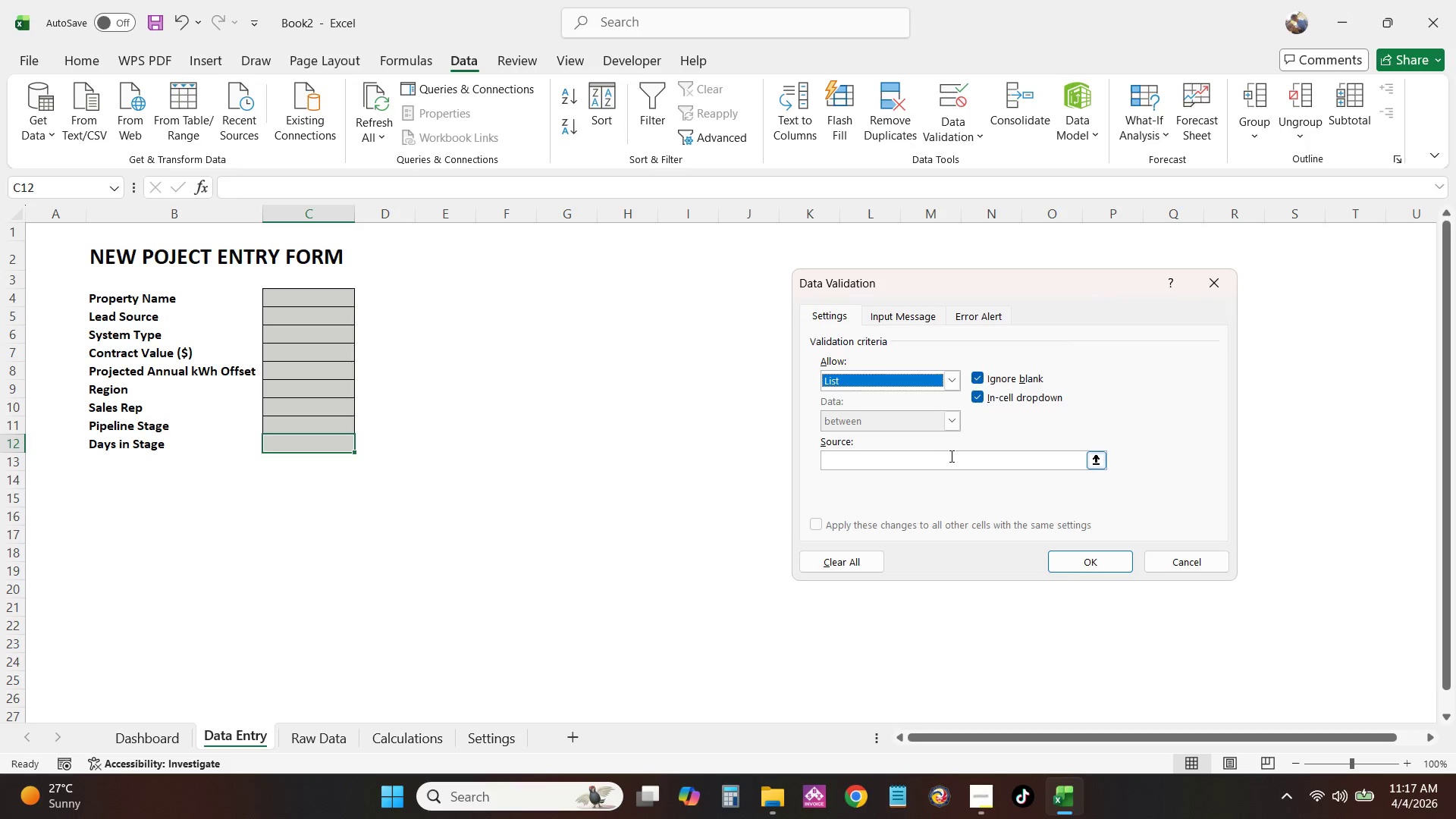 
left_click([950, 456])
 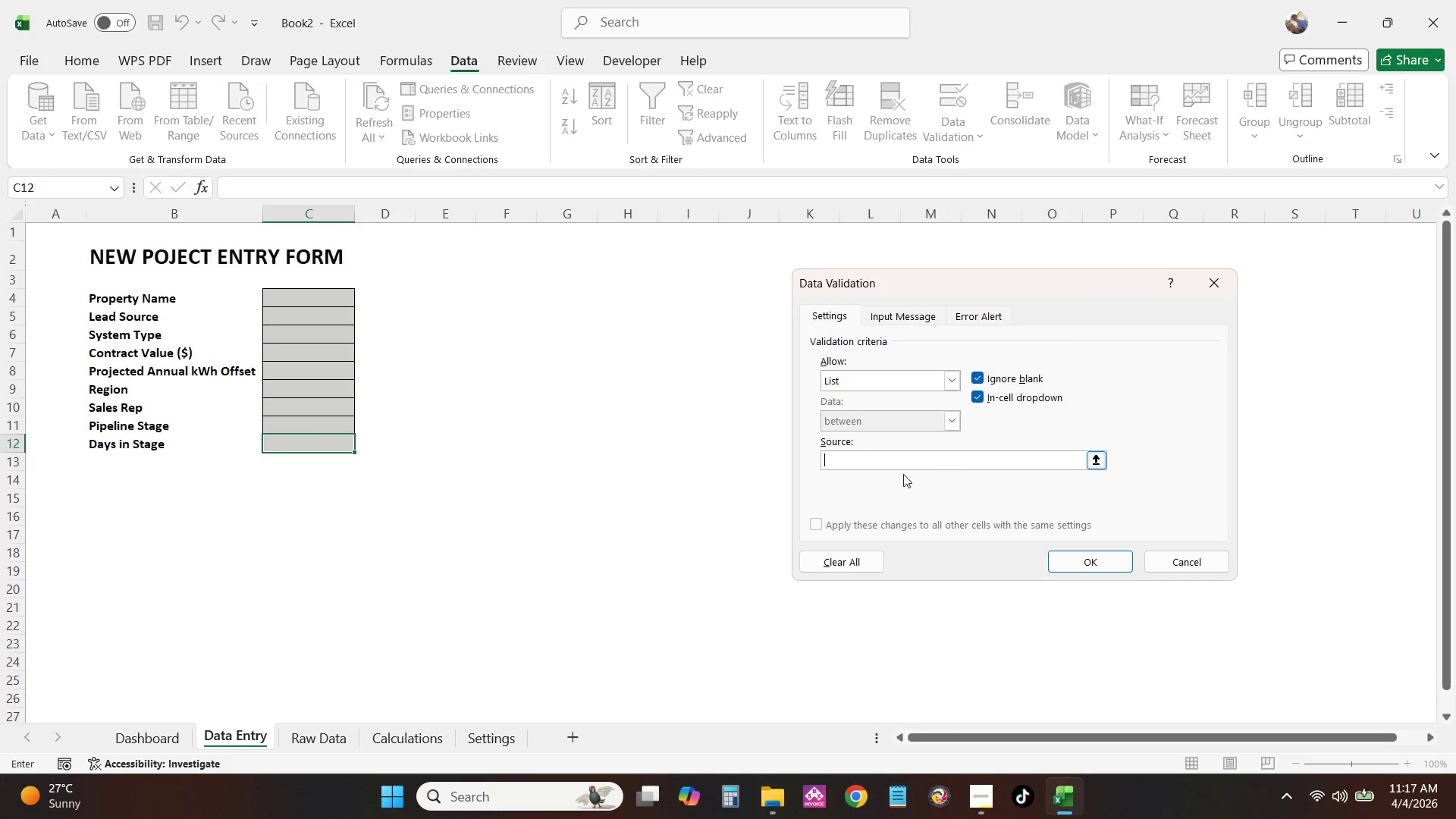 
left_click([499, 734])
 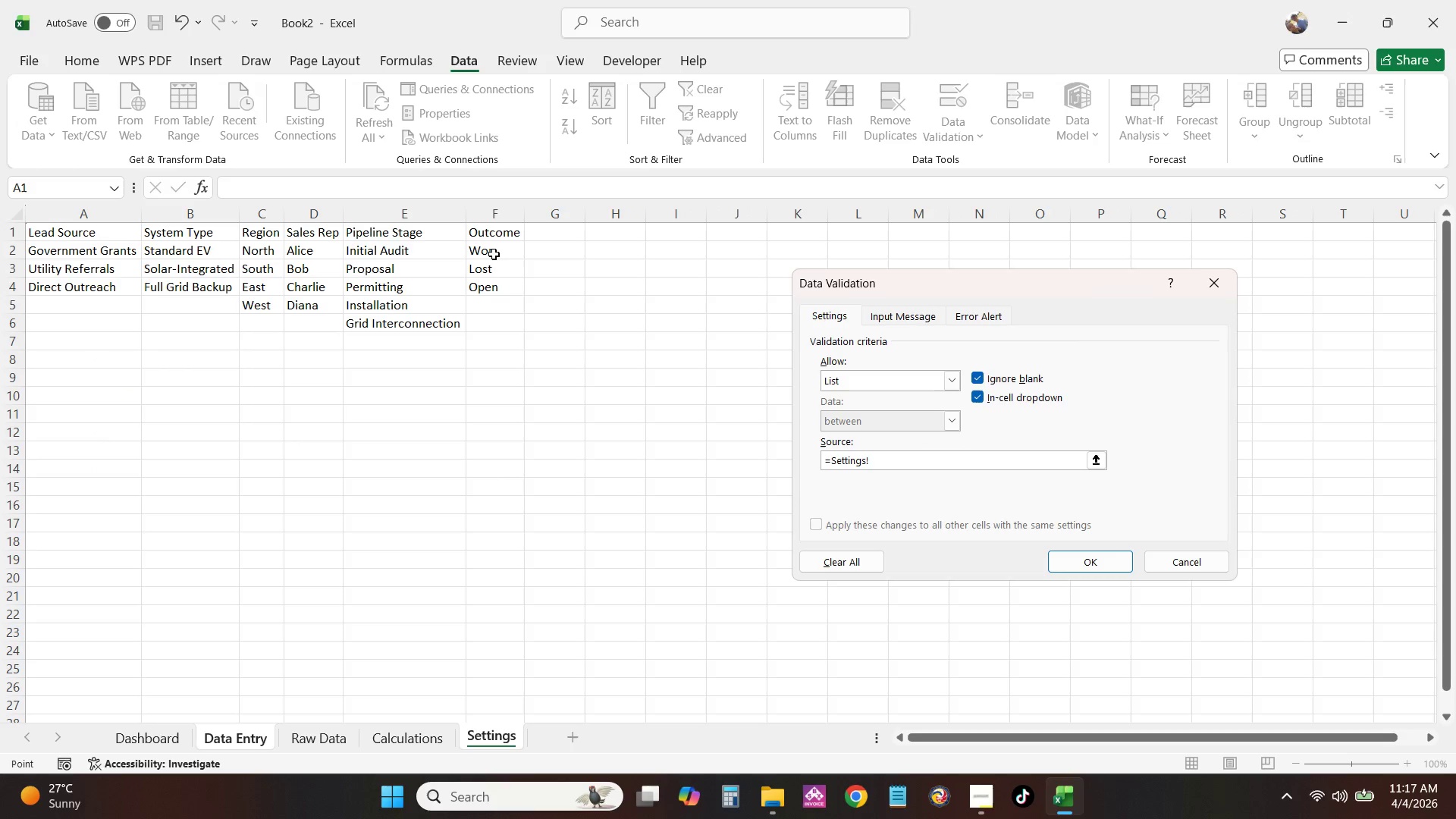 
left_click_drag(start_coordinate=[497, 250], to_coordinate=[497, 288])
 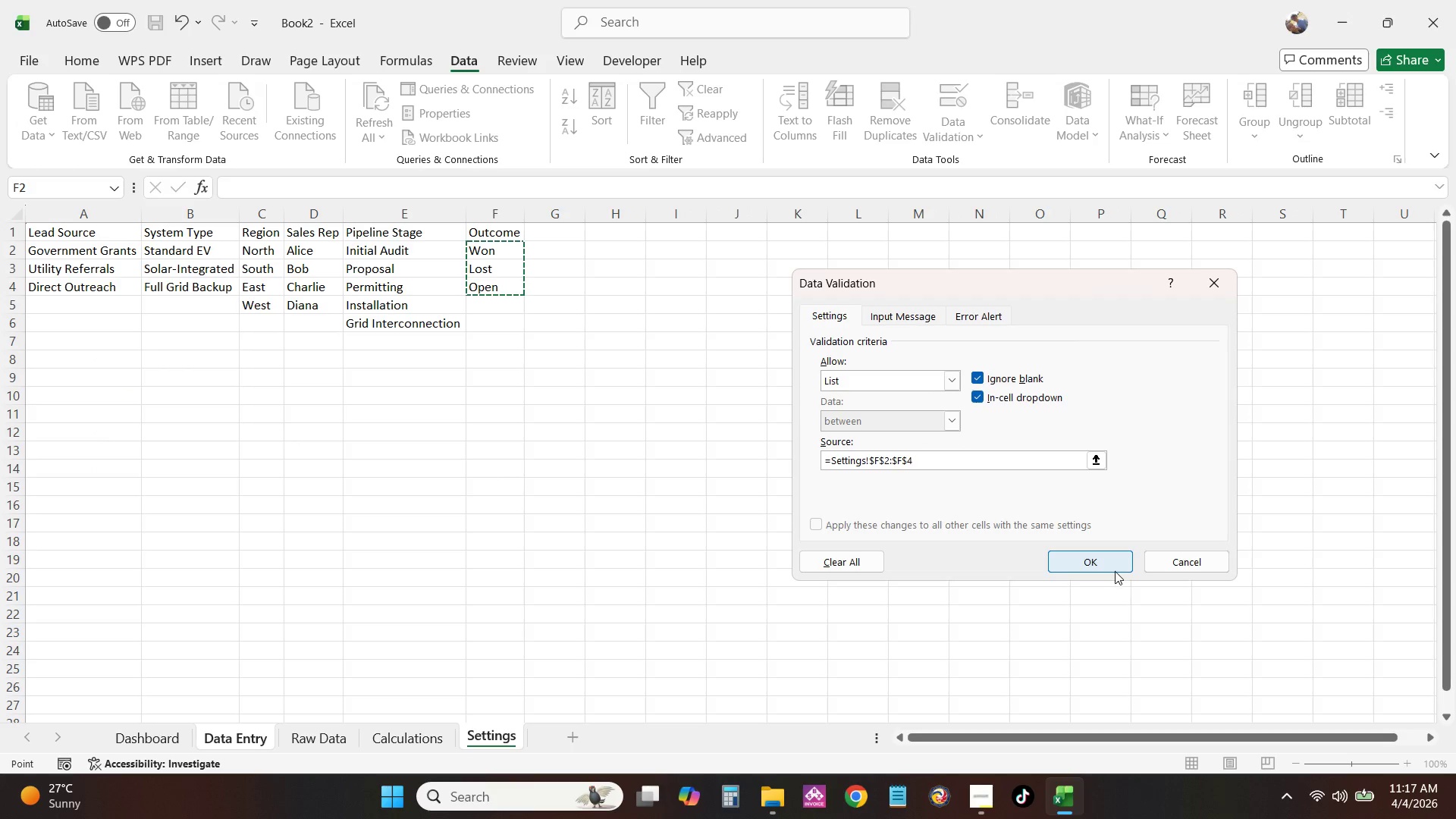 
left_click([1106, 556])
 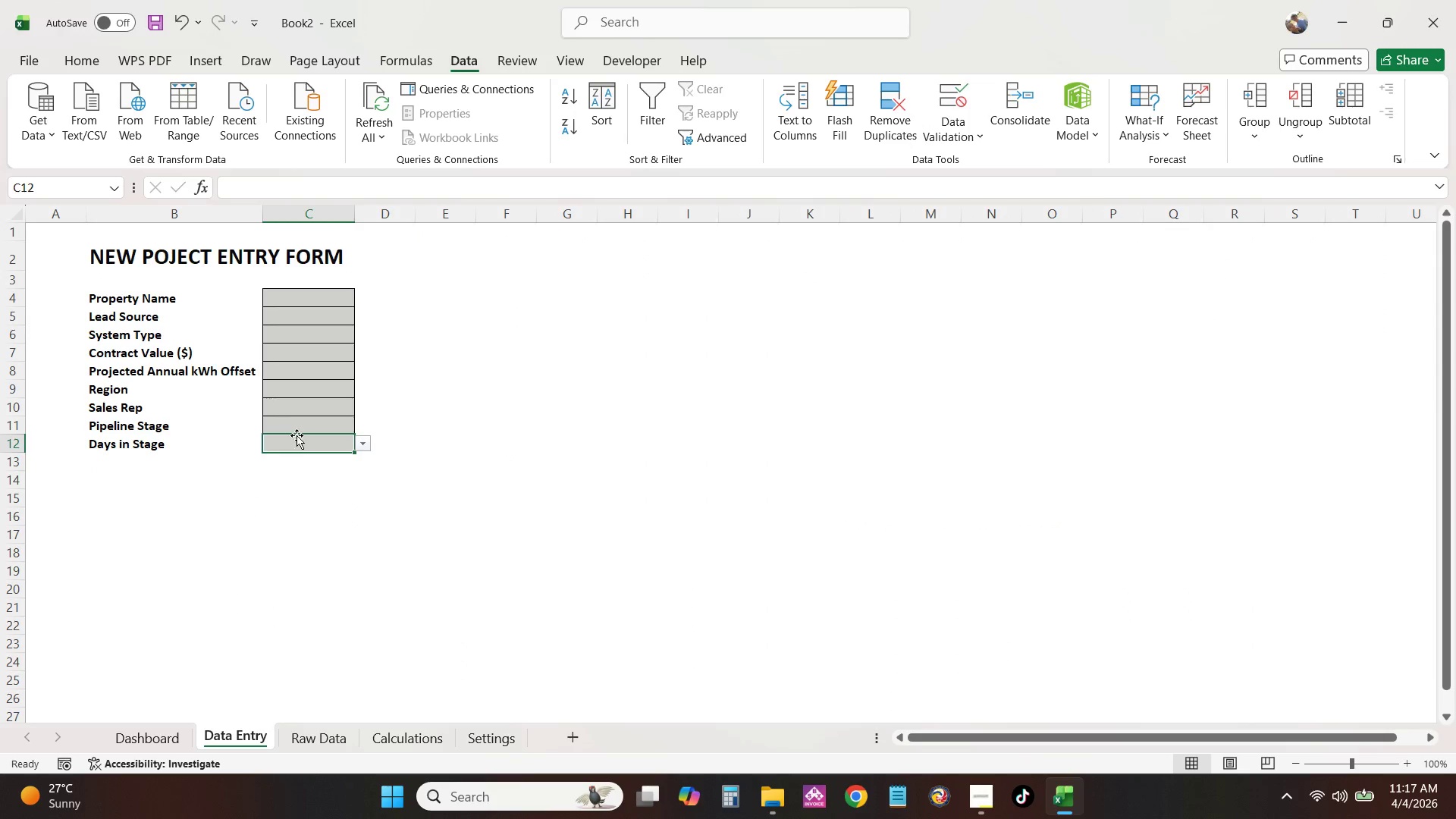 
left_click([974, 105])
 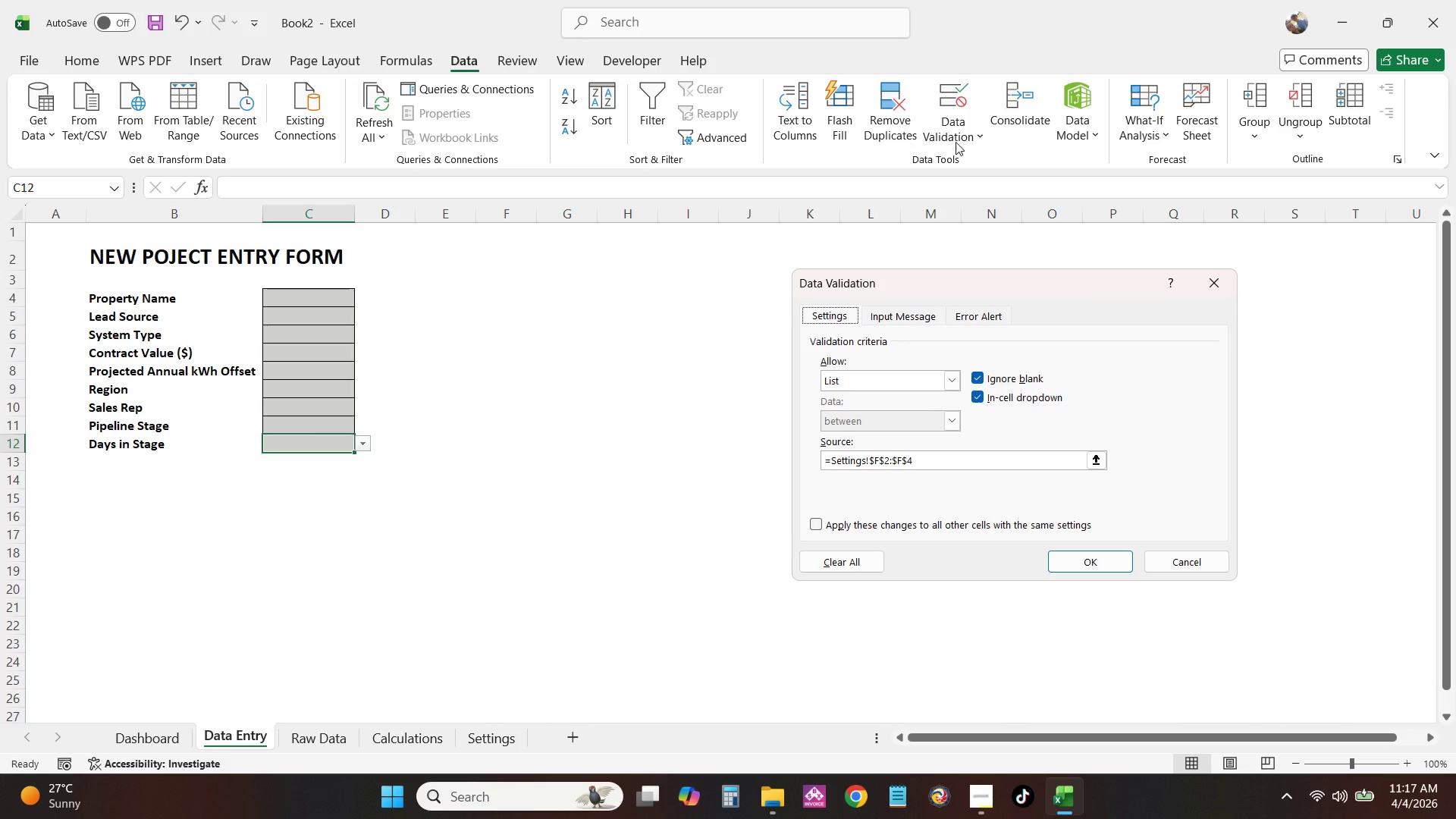 
left_click([956, 142])
 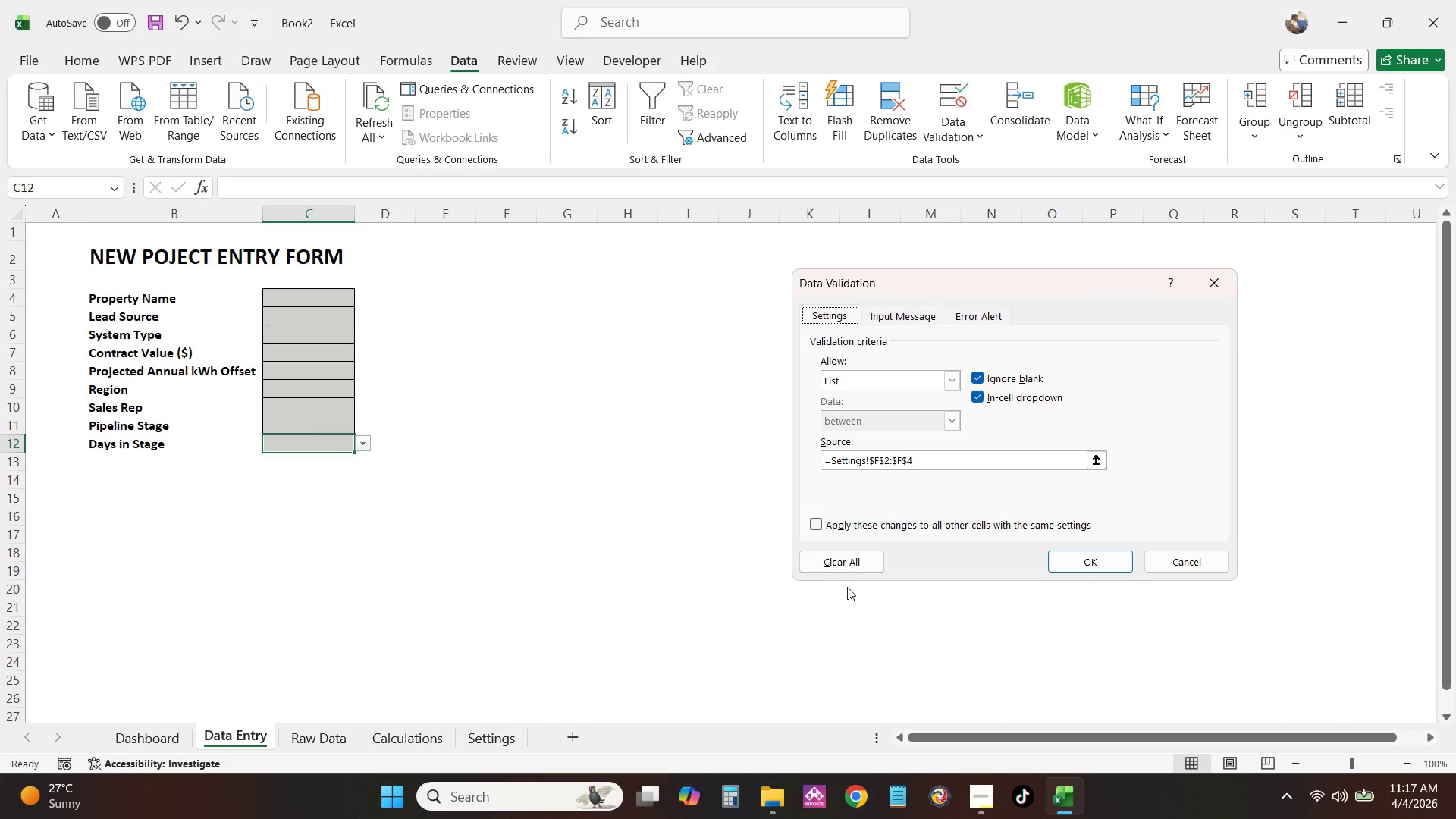 
left_click([856, 560])
 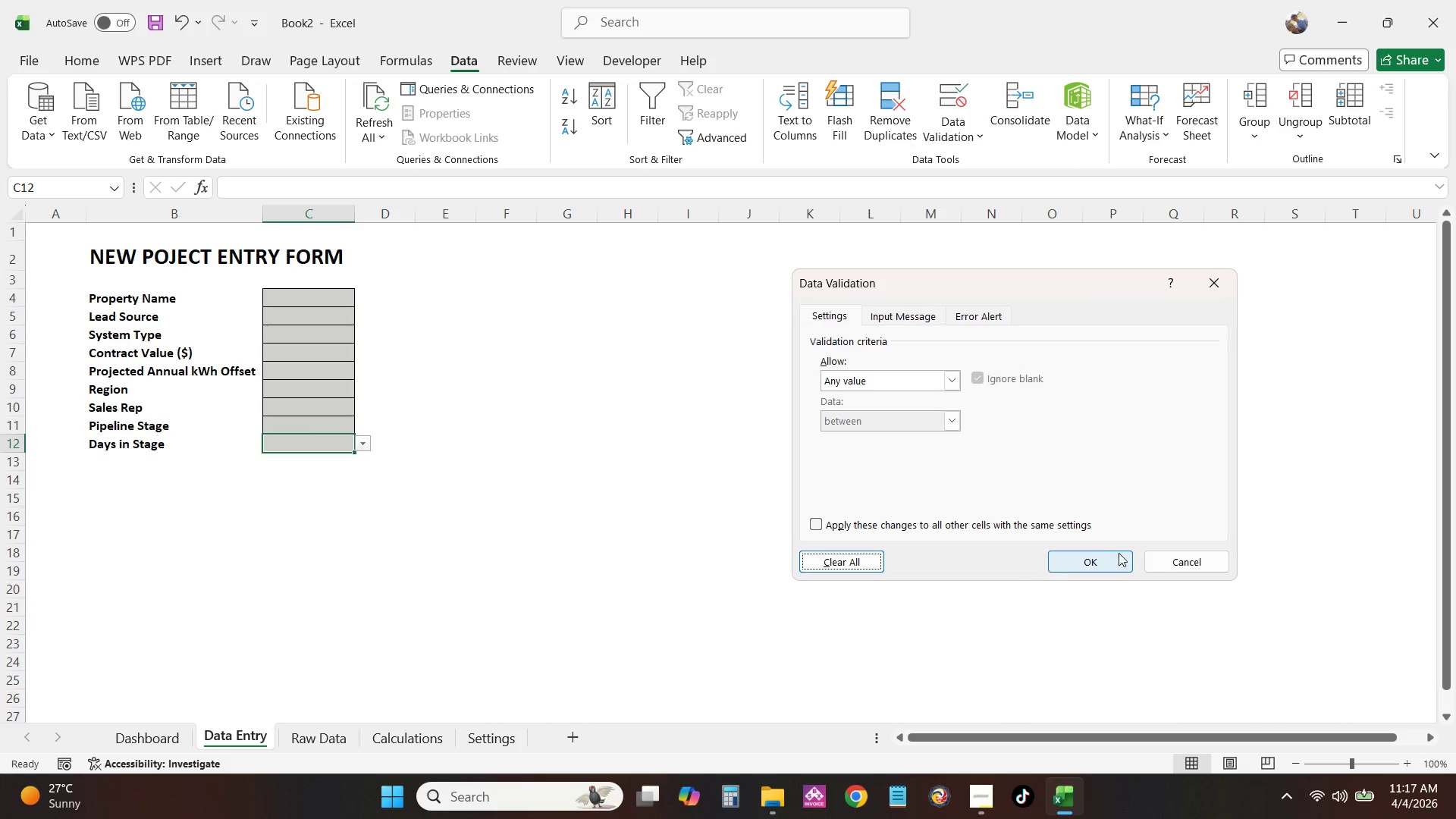 
left_click([1115, 555])
 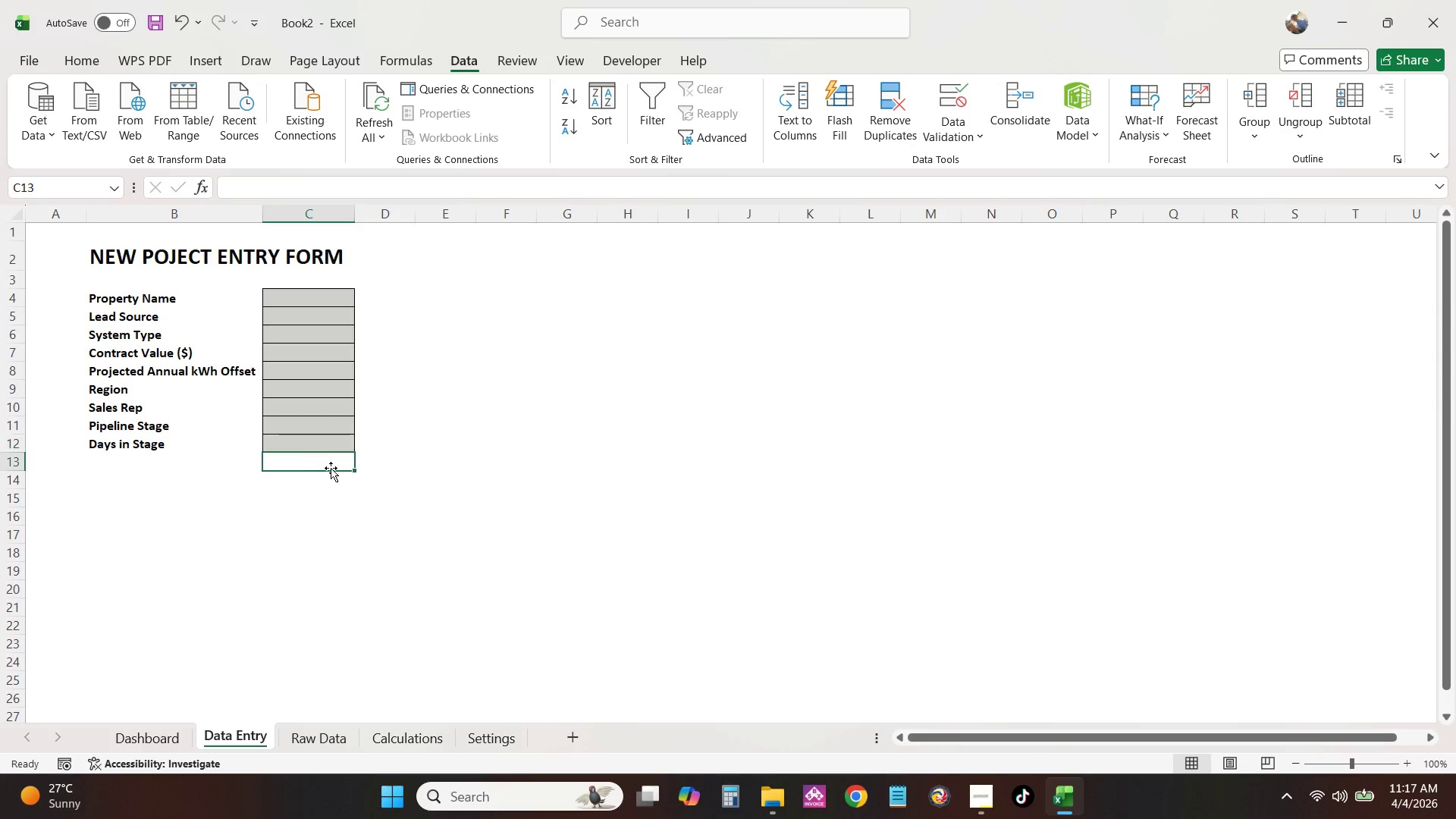 
double_click([336, 449])
 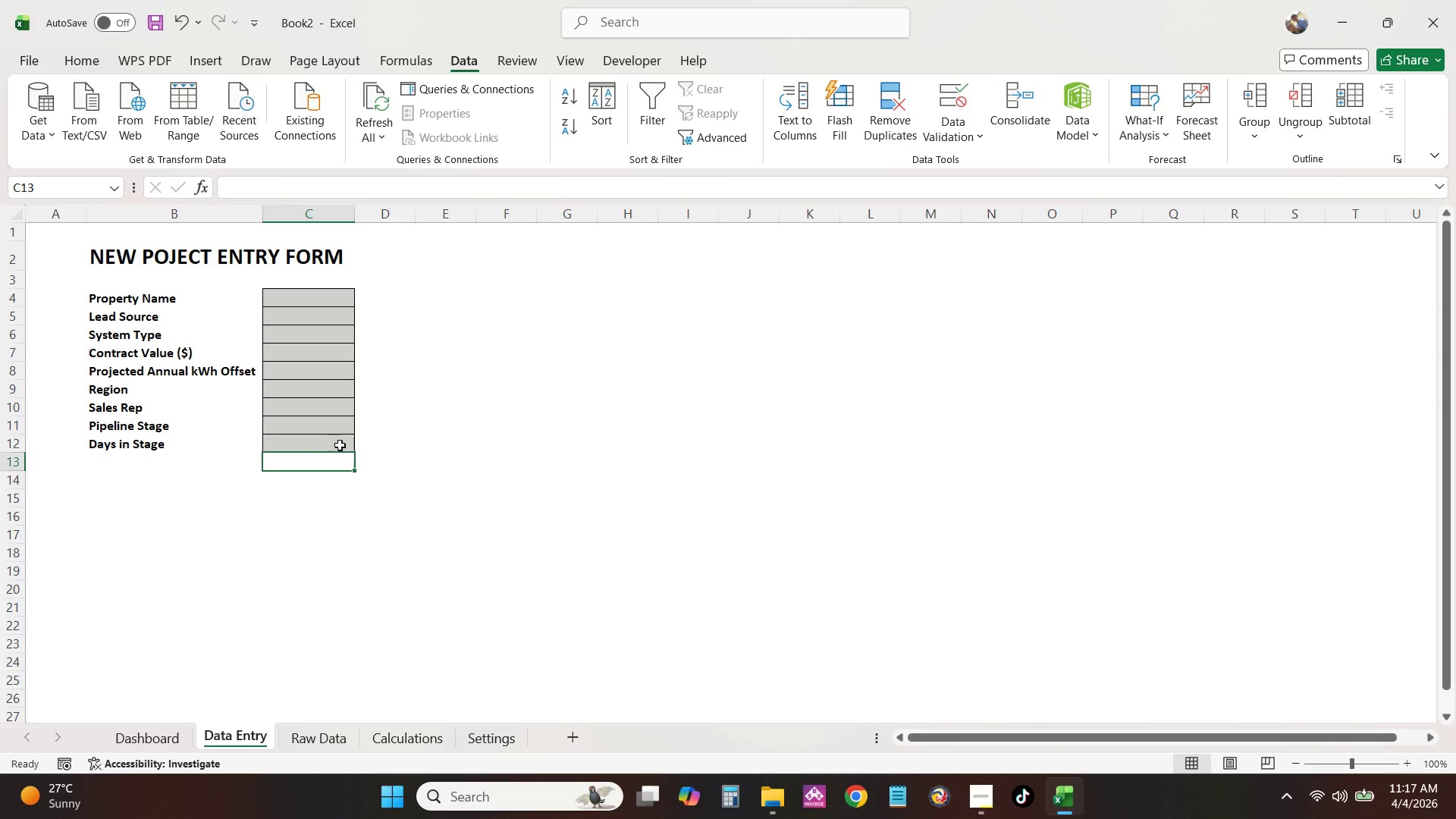 
triple_click([342, 441])
 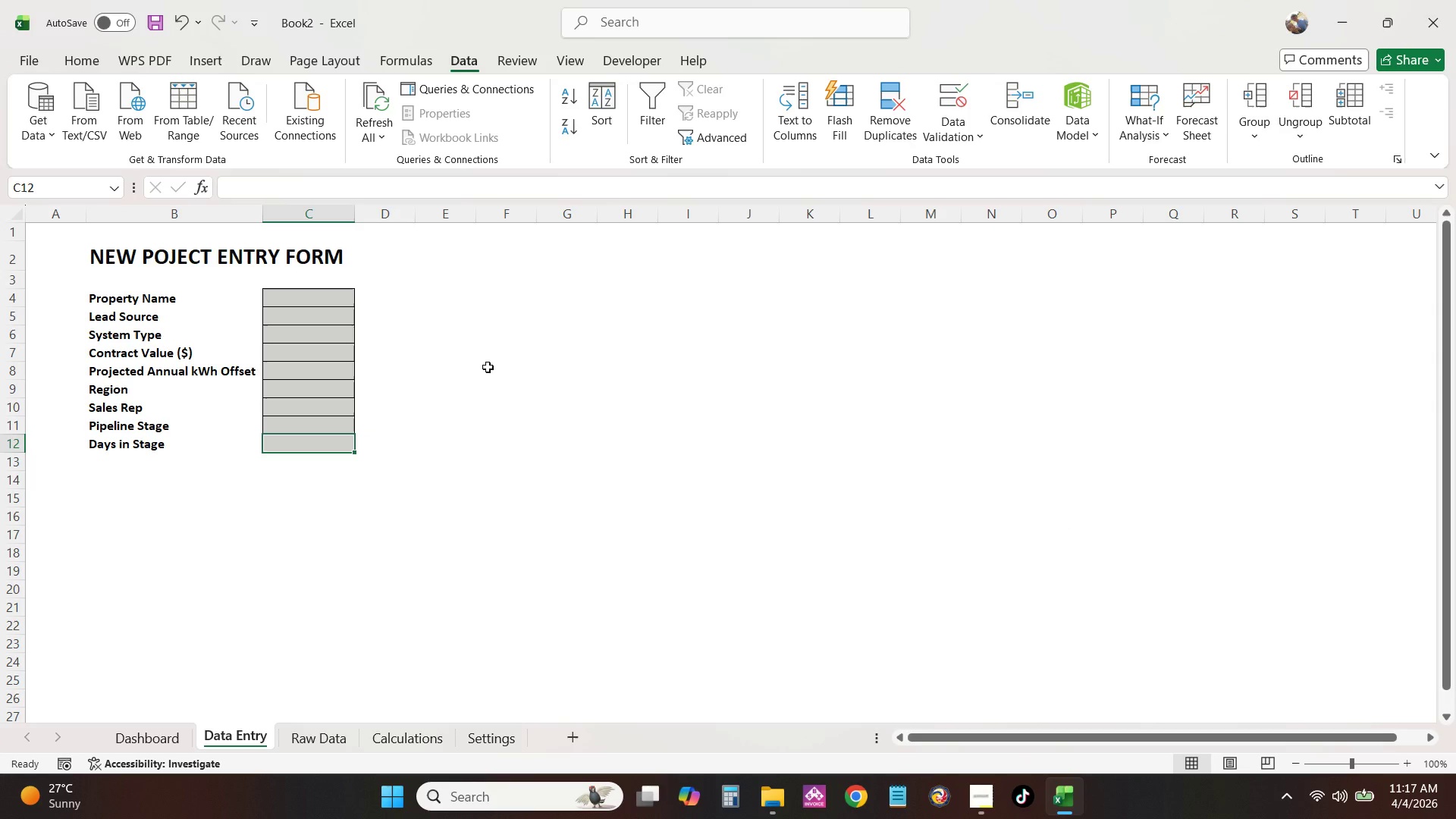 
left_click([456, 345])
 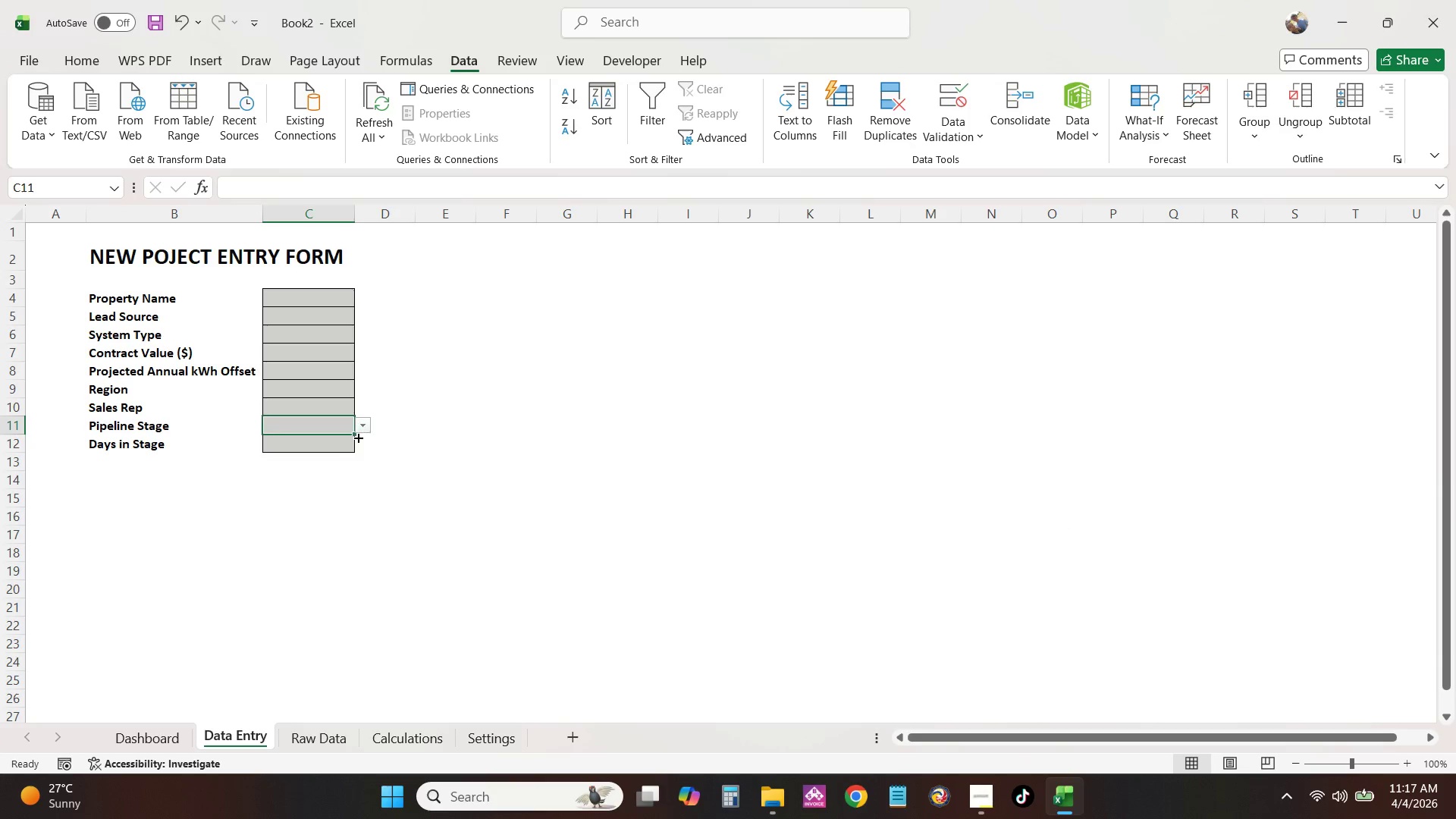 
left_click([371, 425])
 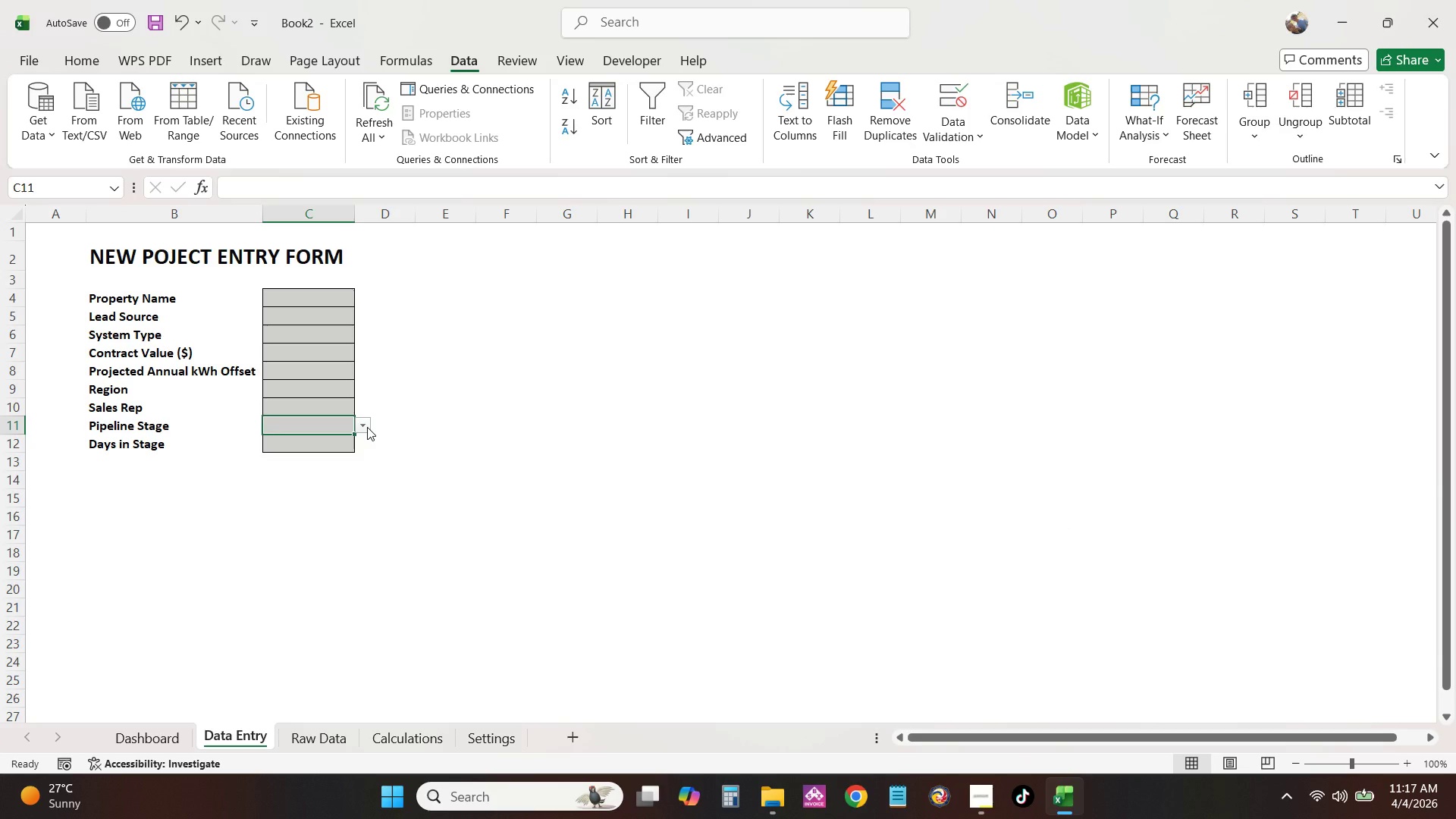 
left_click([365, 423])
 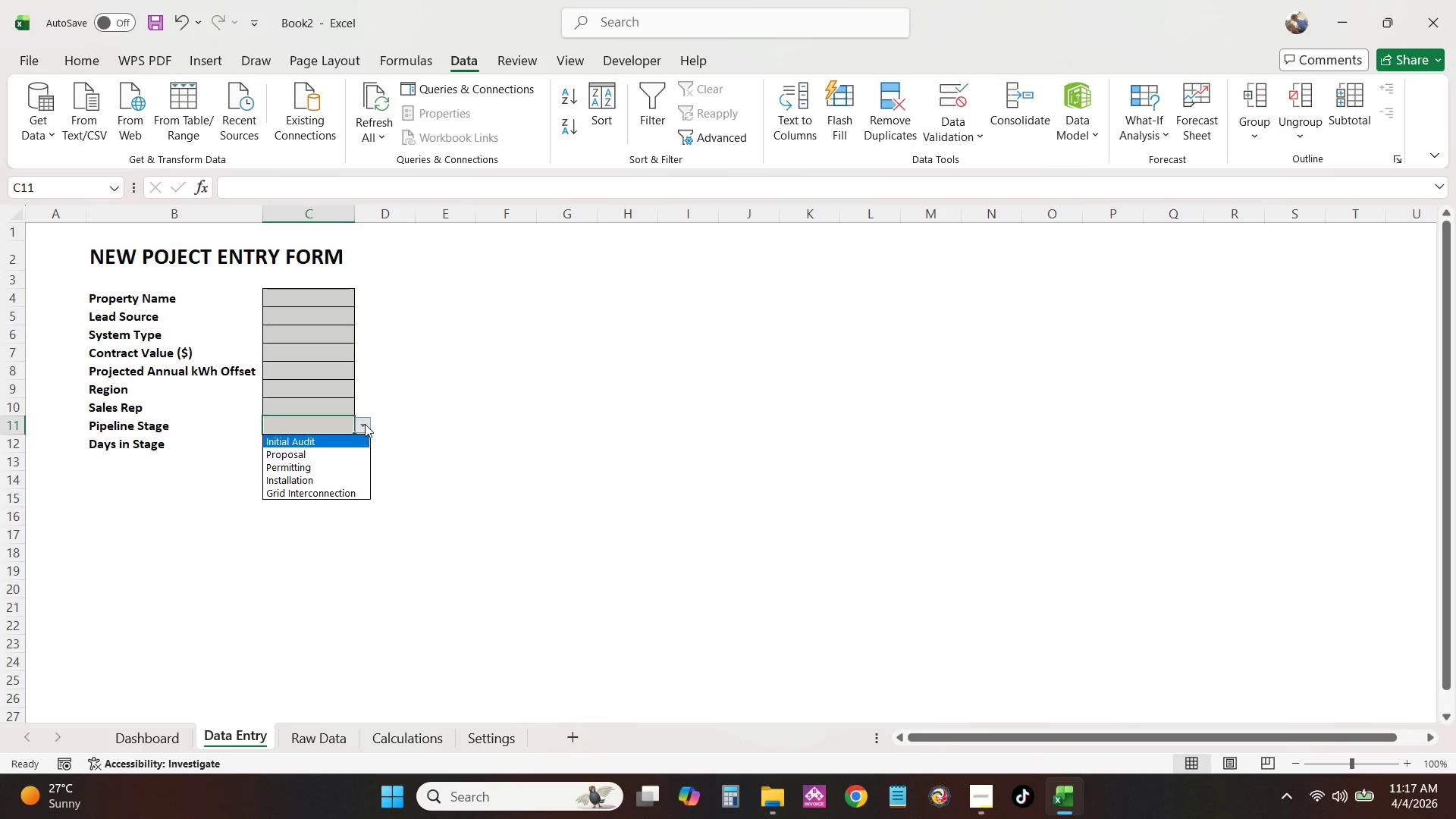 
left_click([365, 424])
 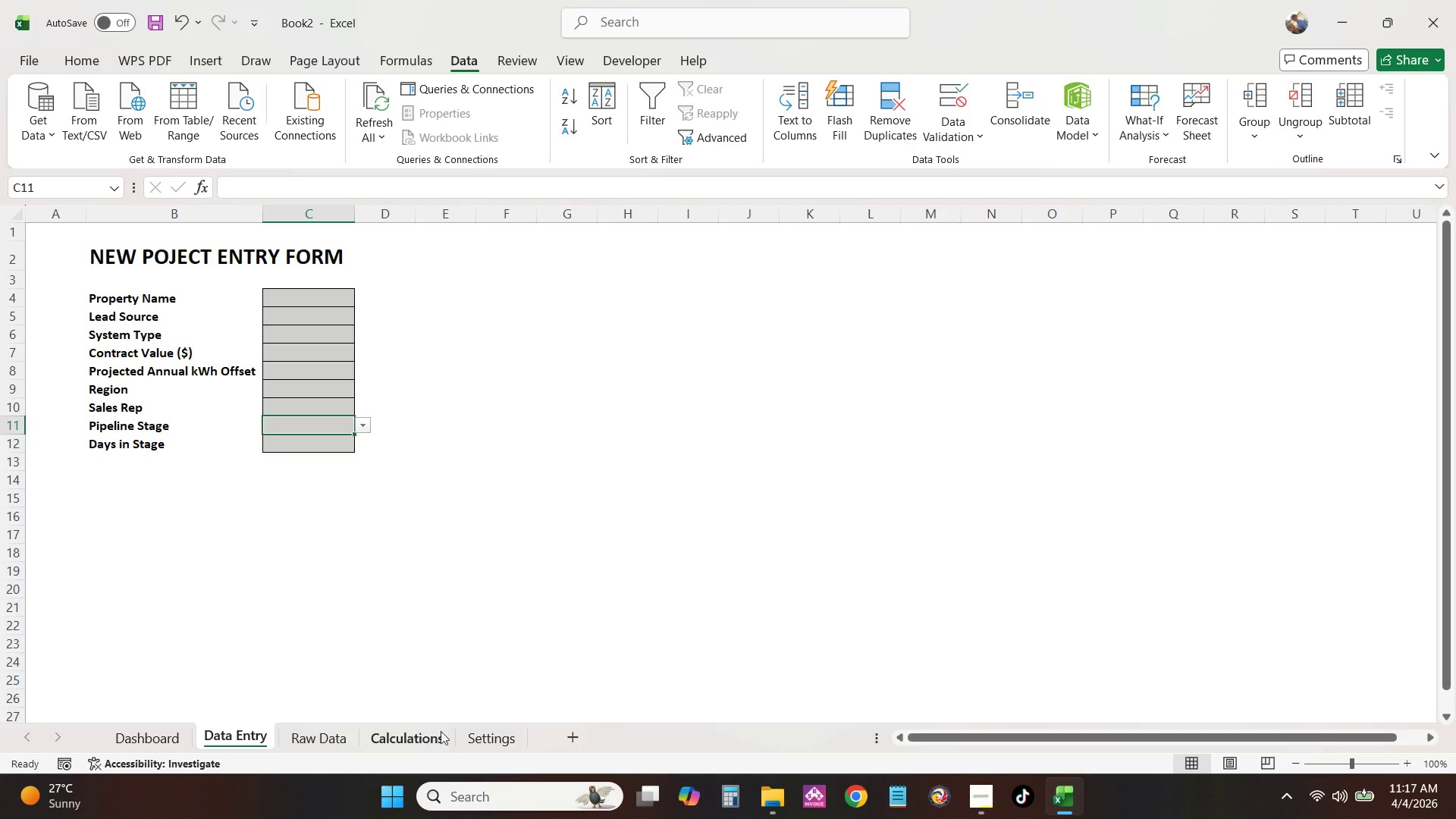 
left_click([466, 730])
 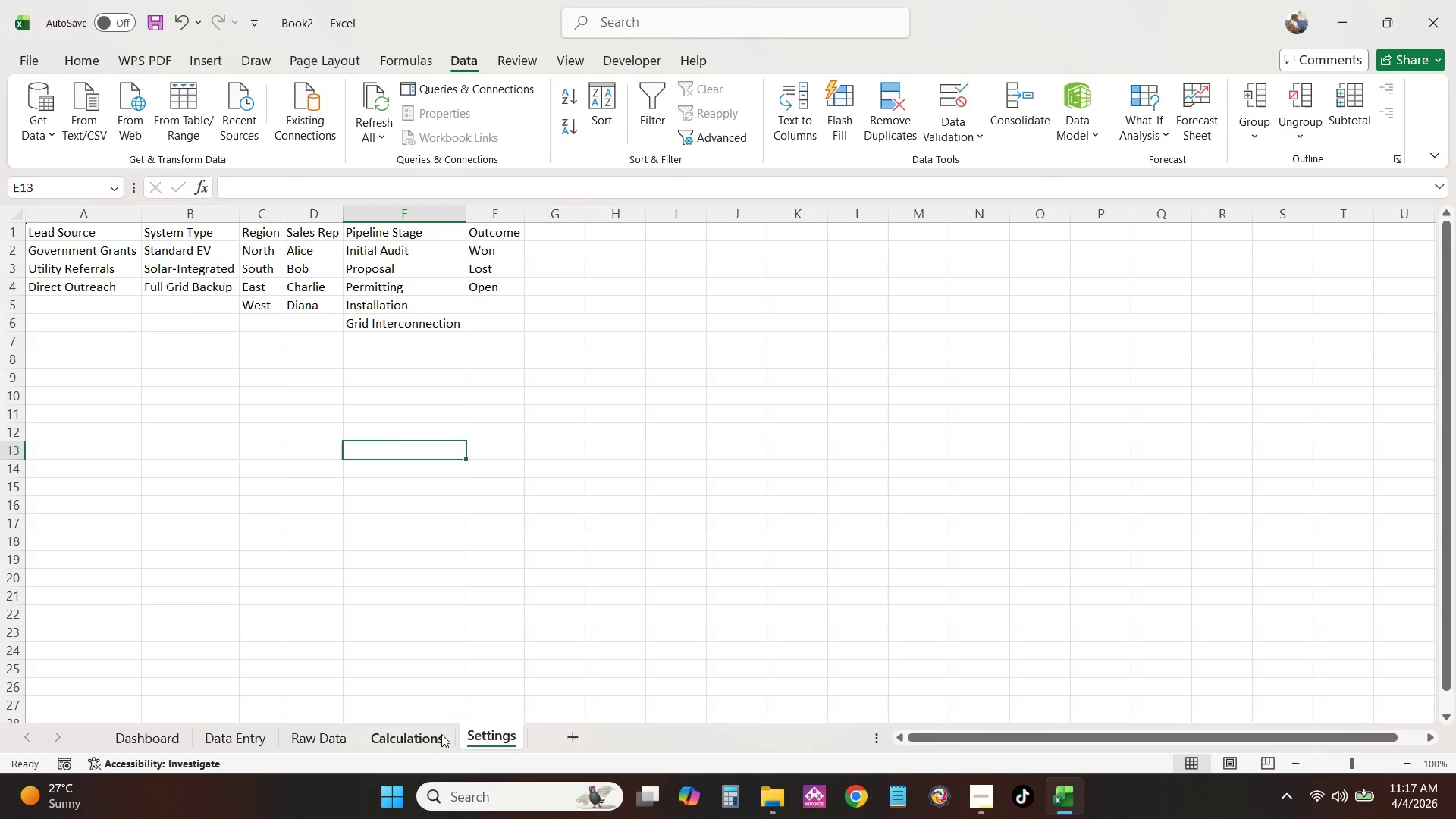 
left_click([426, 738])
 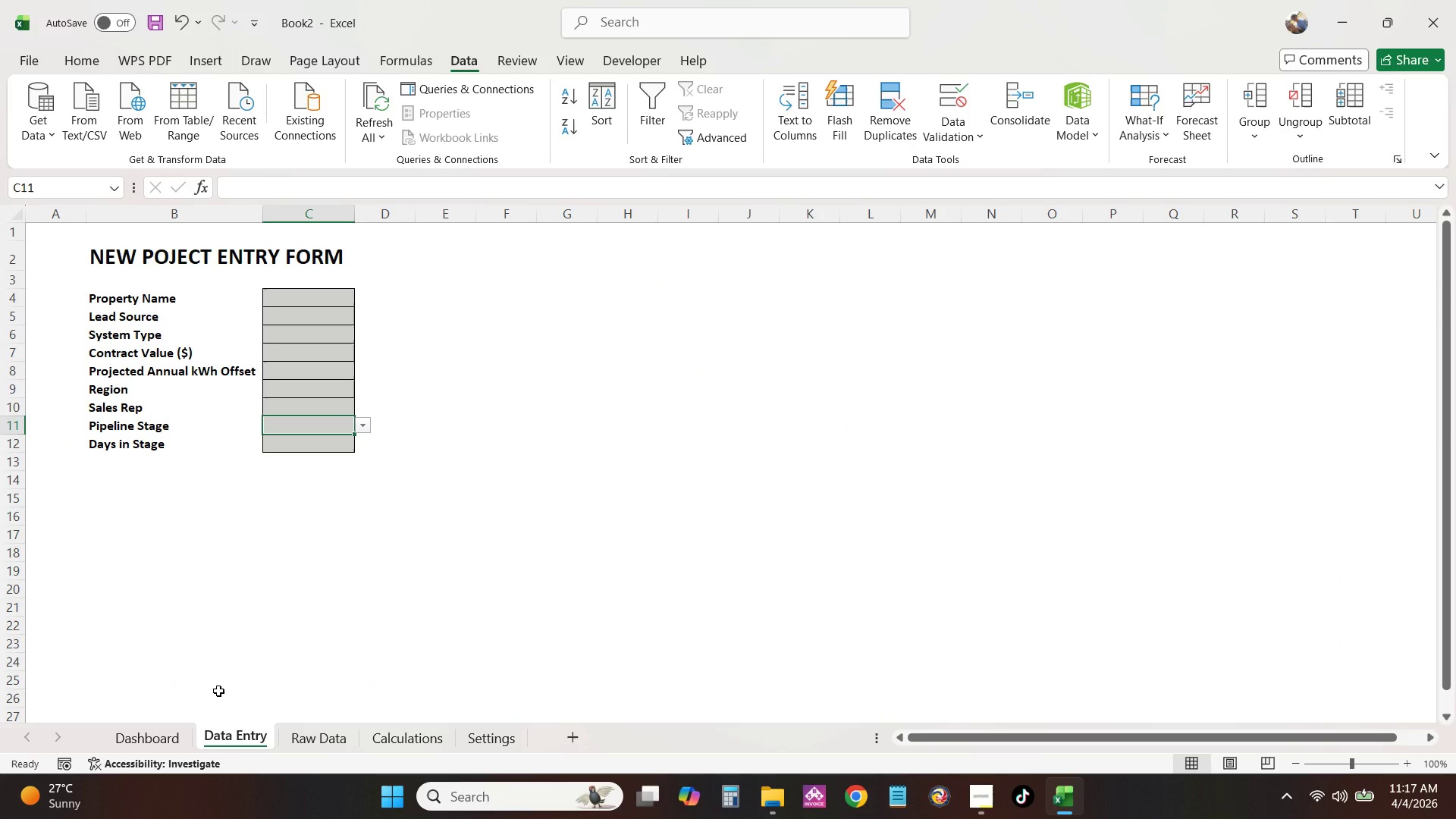 
wait(16.36)
 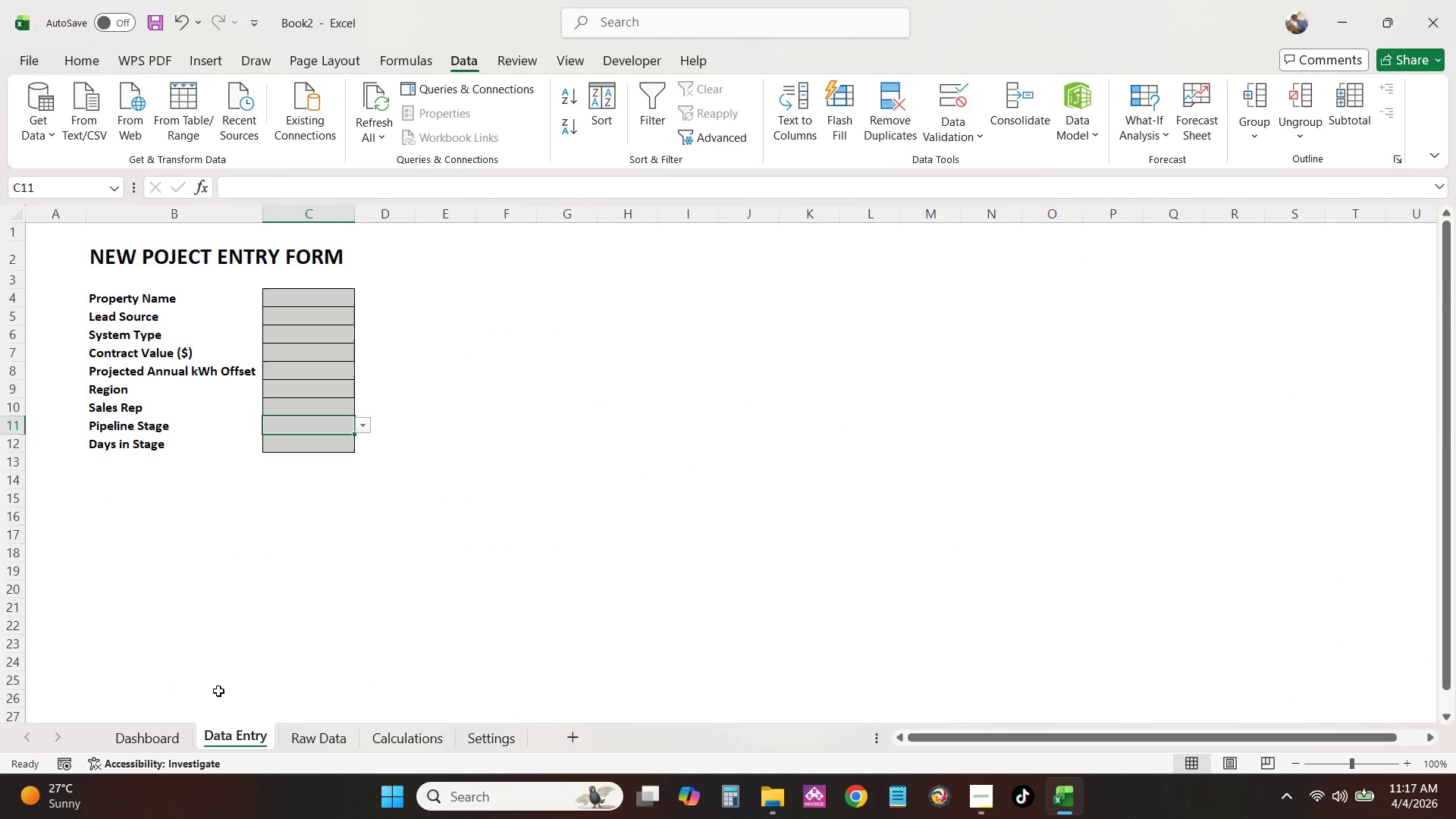 
left_click([267, 481])
 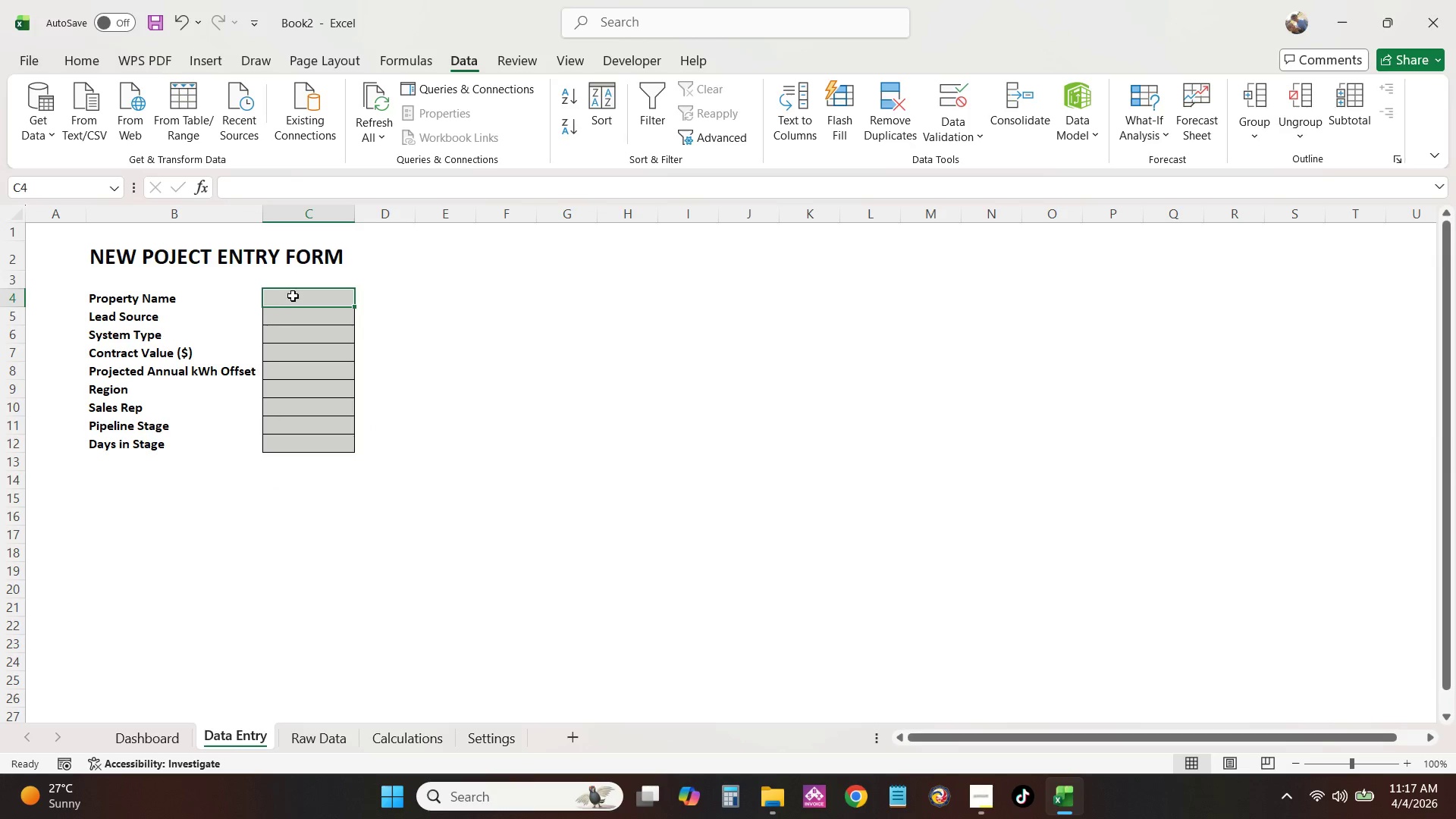 
double_click([285, 315])
 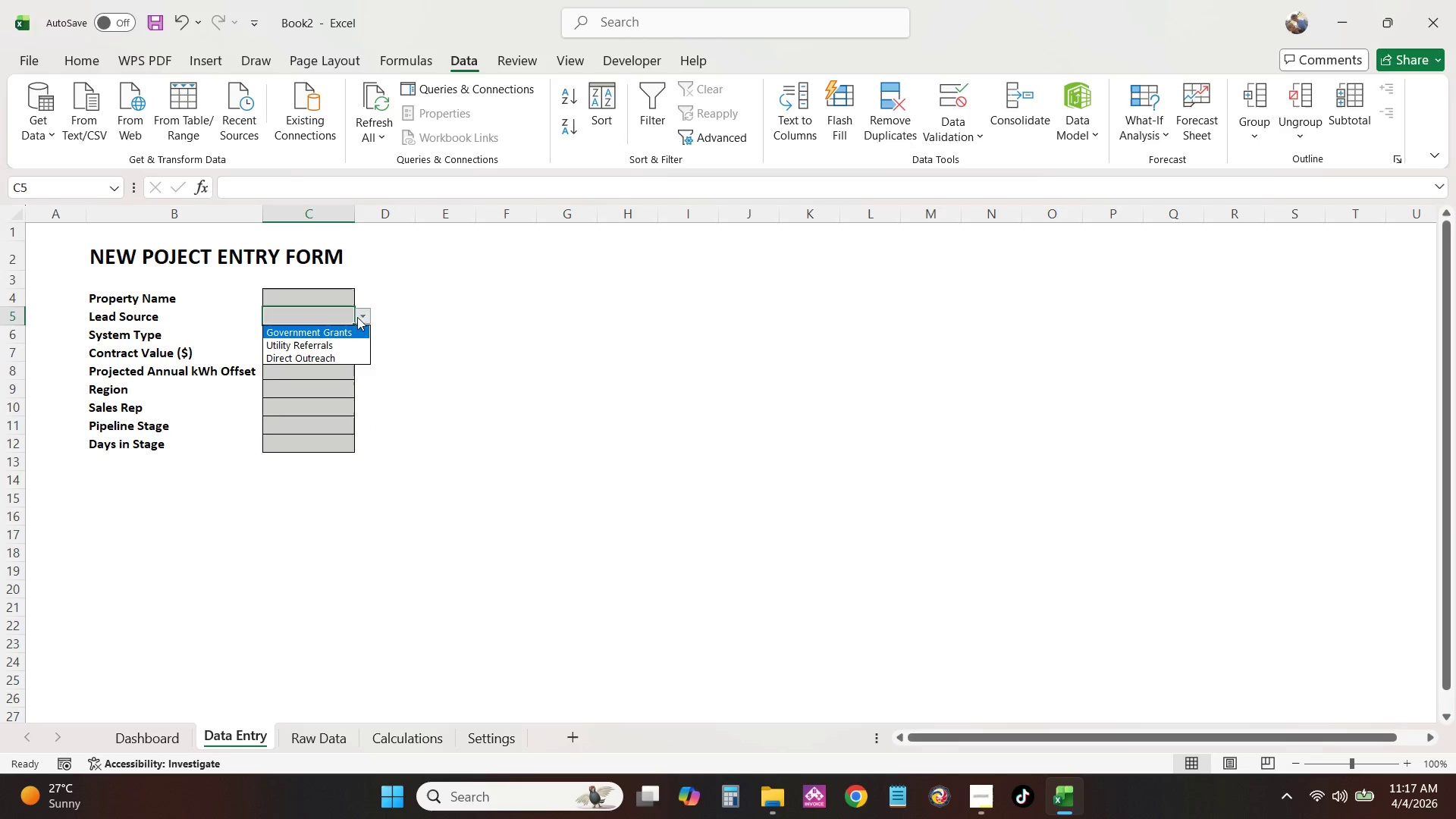 
double_click([334, 312])
 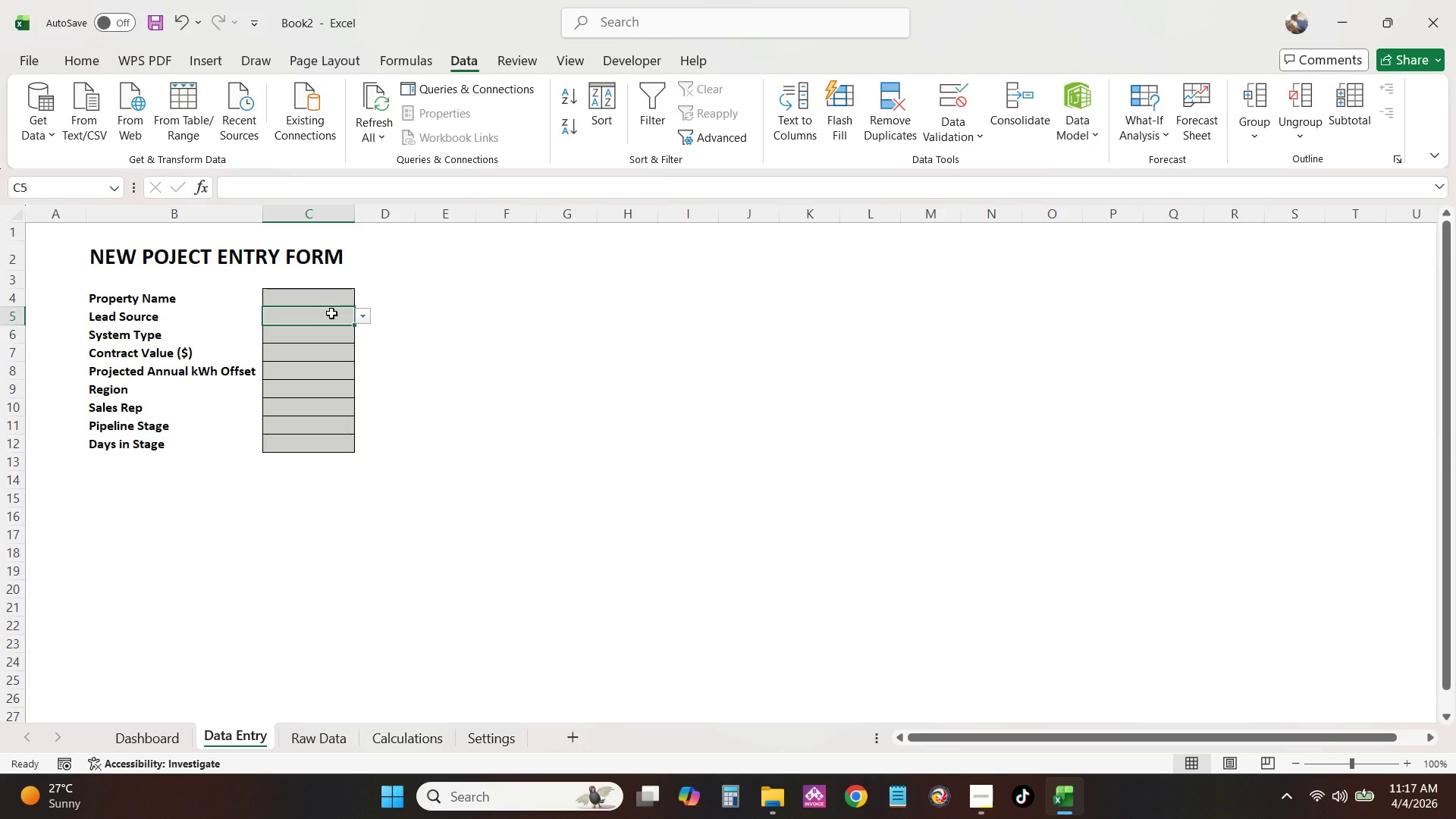 
key(E)
 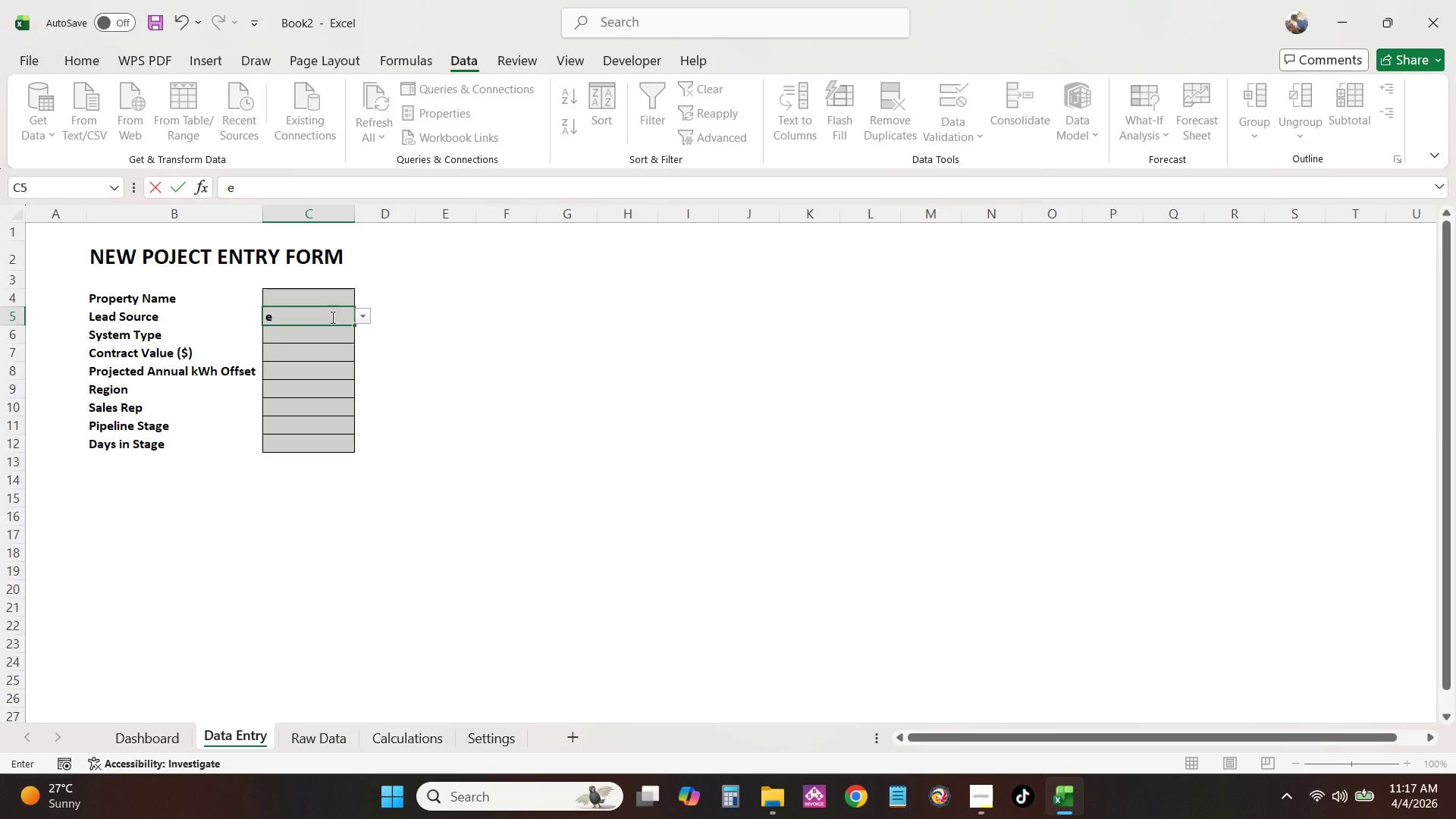 
left_click_drag(start_coordinate=[334, 332], to_coordinate=[338, 334])
 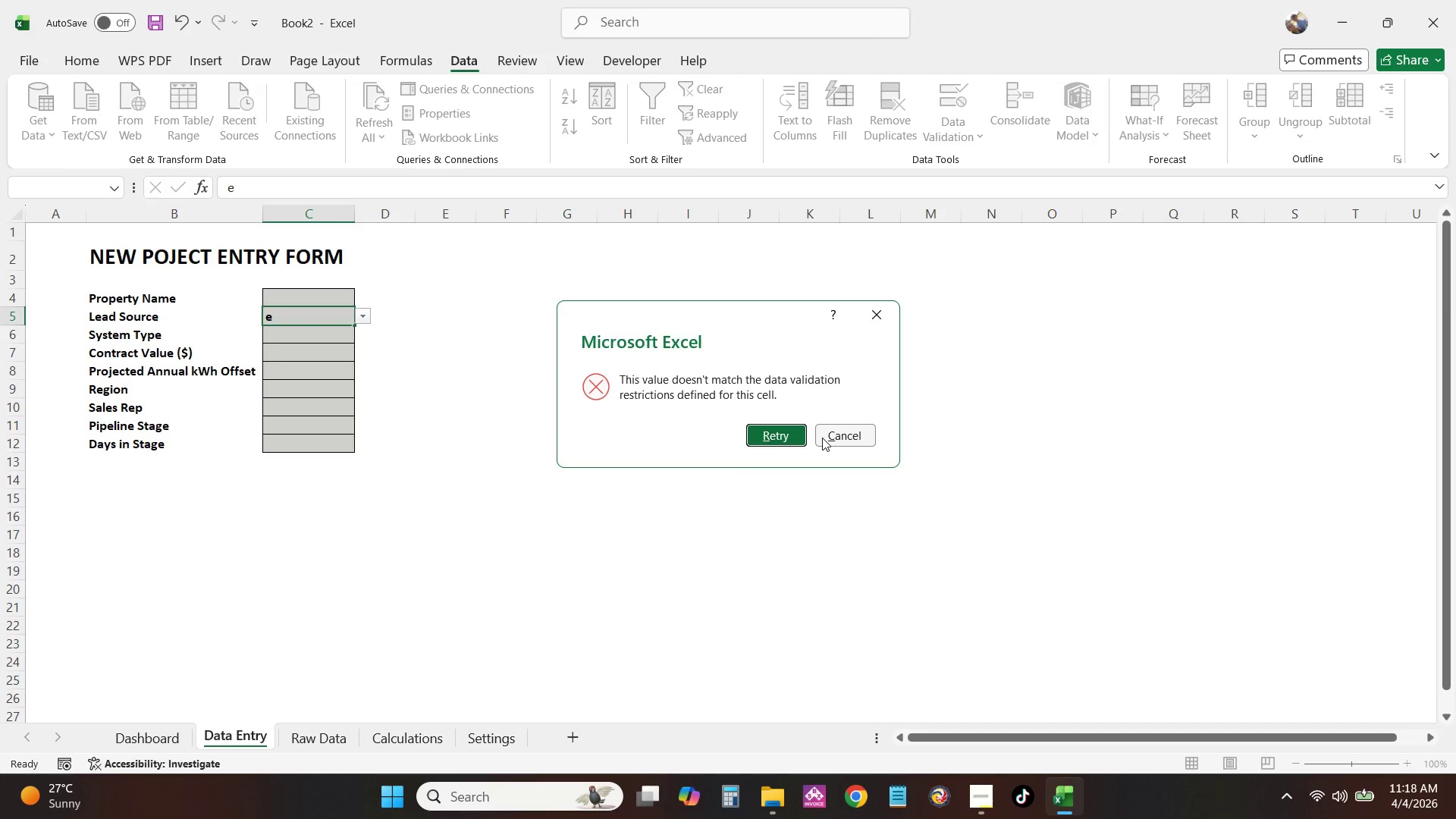 
left_click([798, 435])
 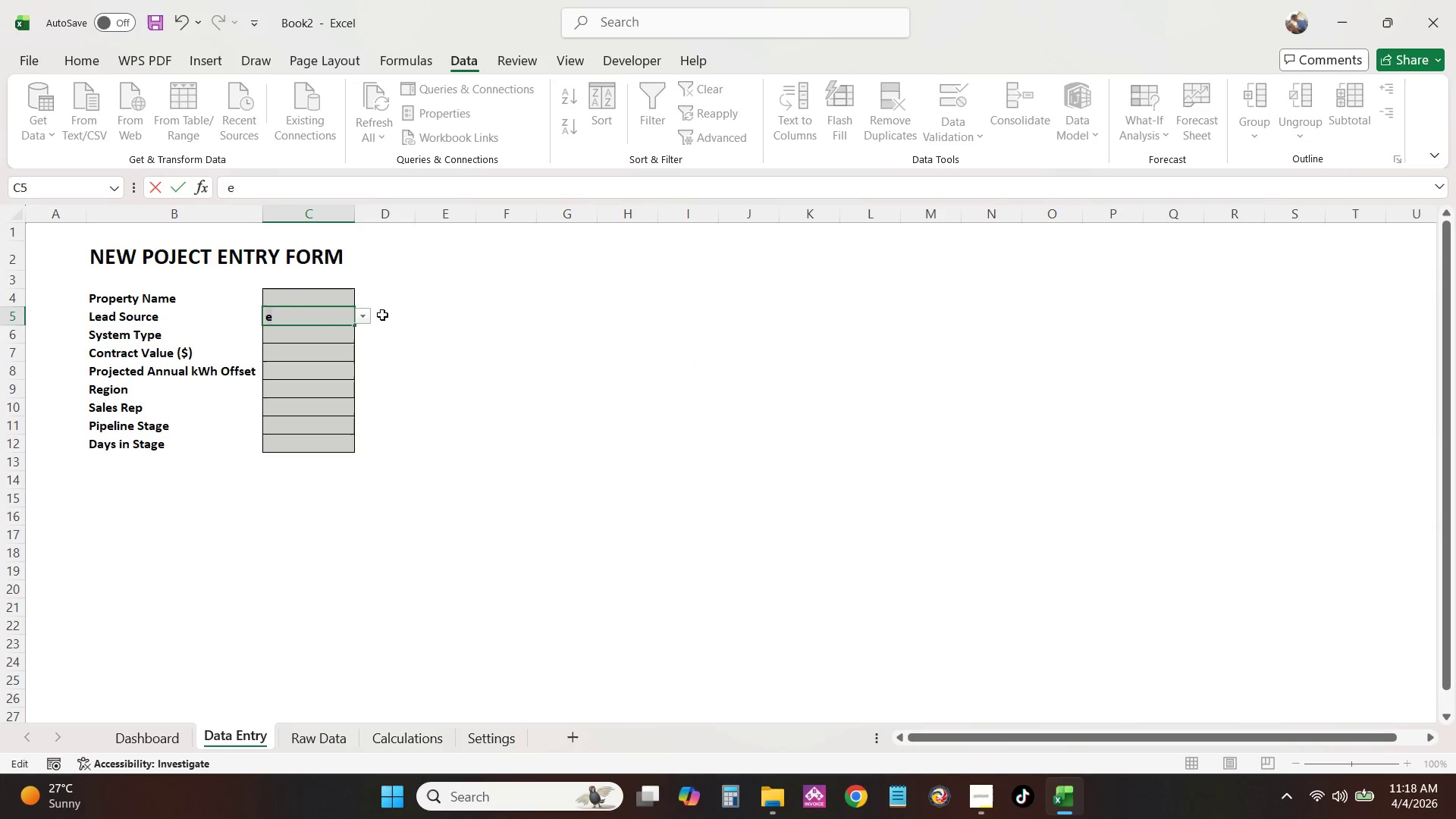 
left_click([365, 314])
 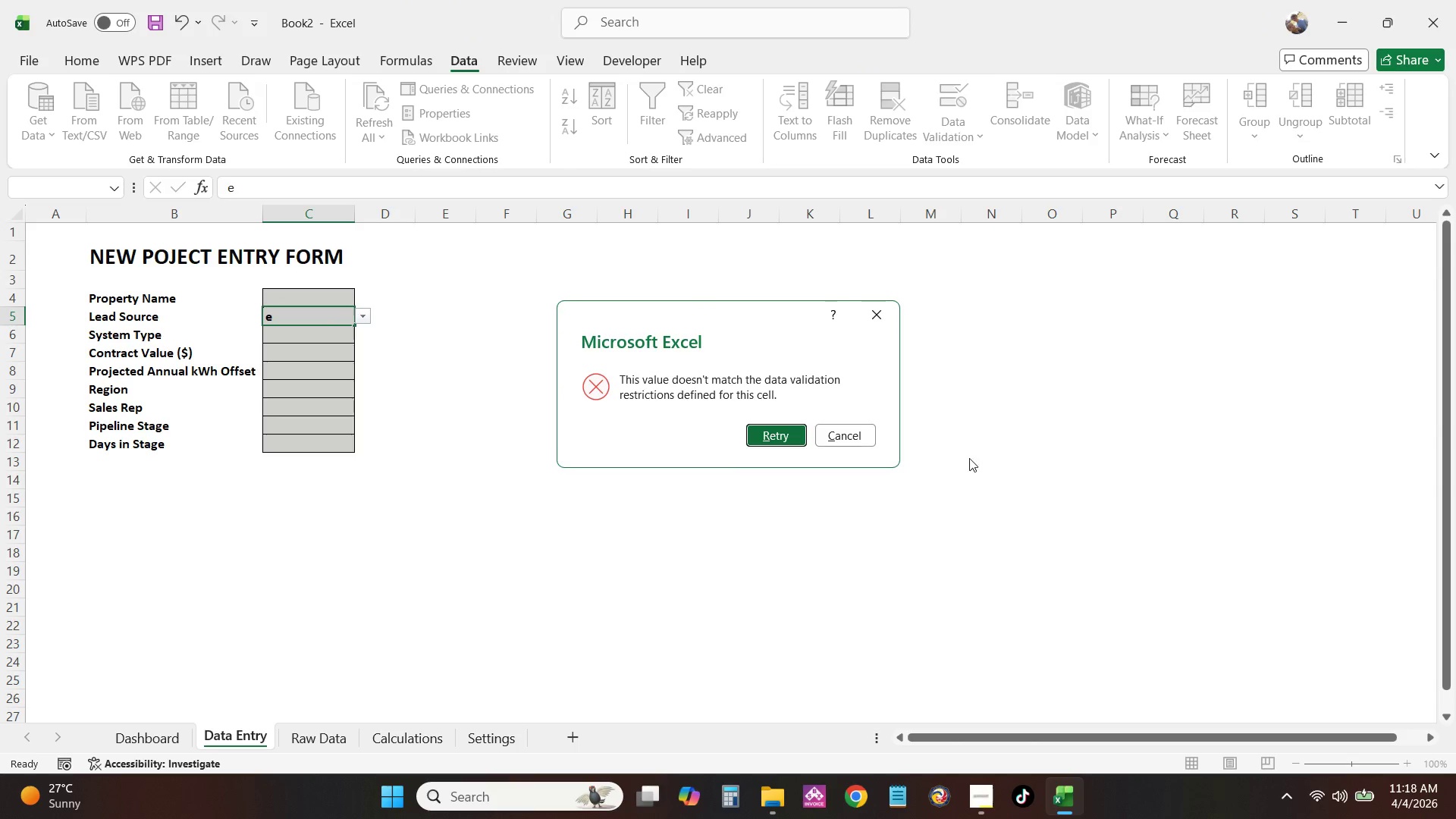 
left_click([865, 435])
 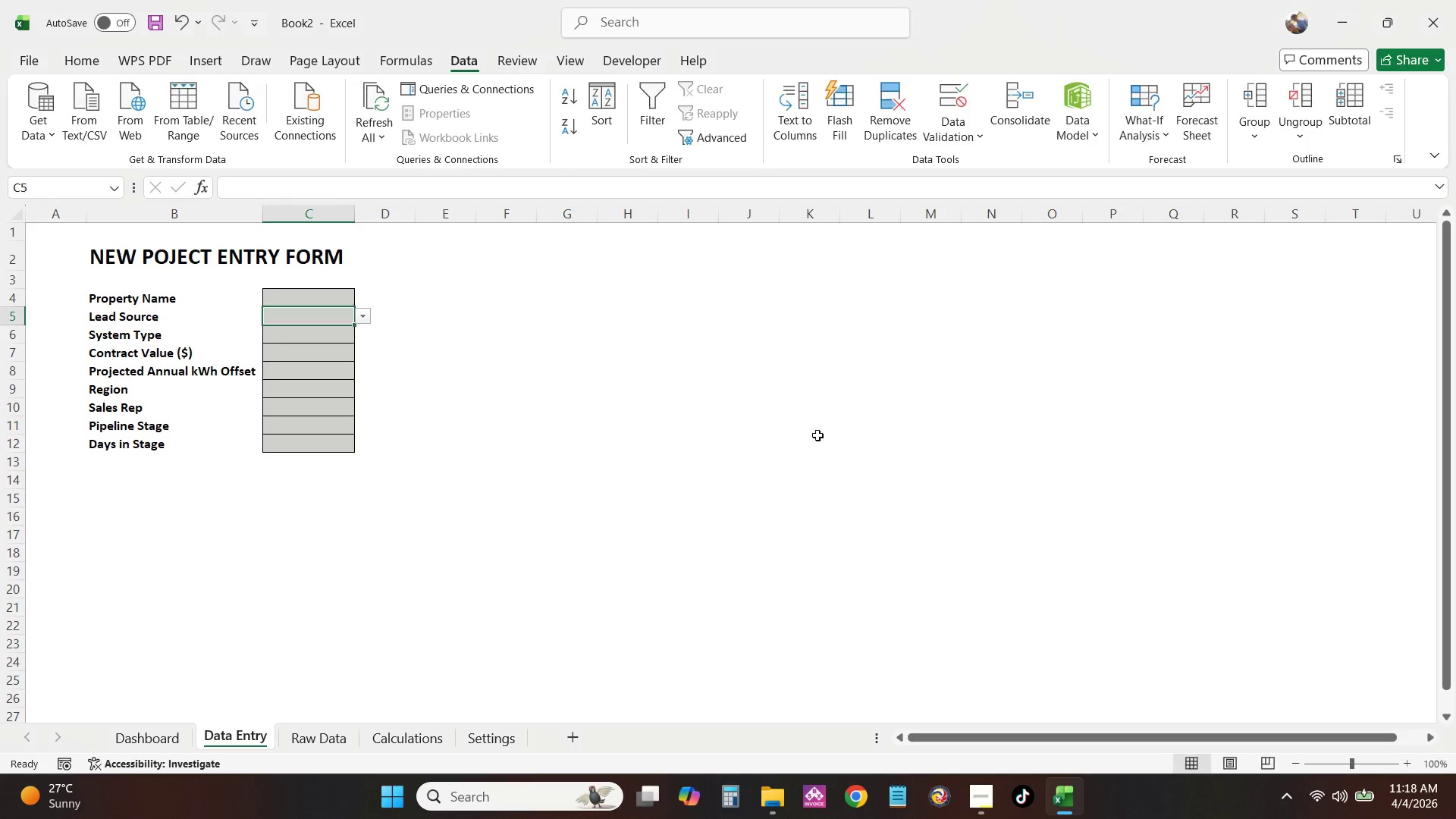 
key(Backspace)
 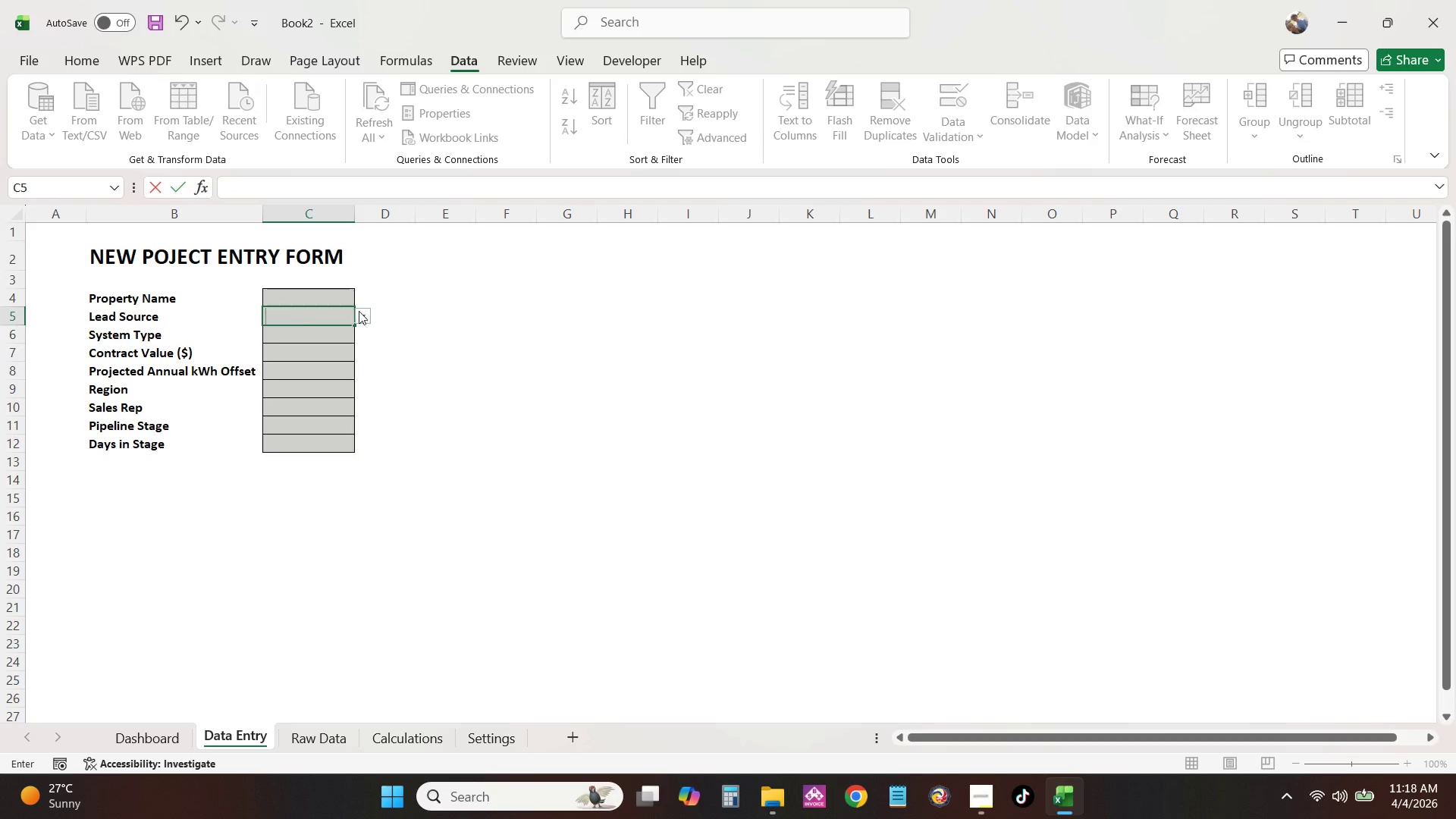 
left_click([352, 306])
 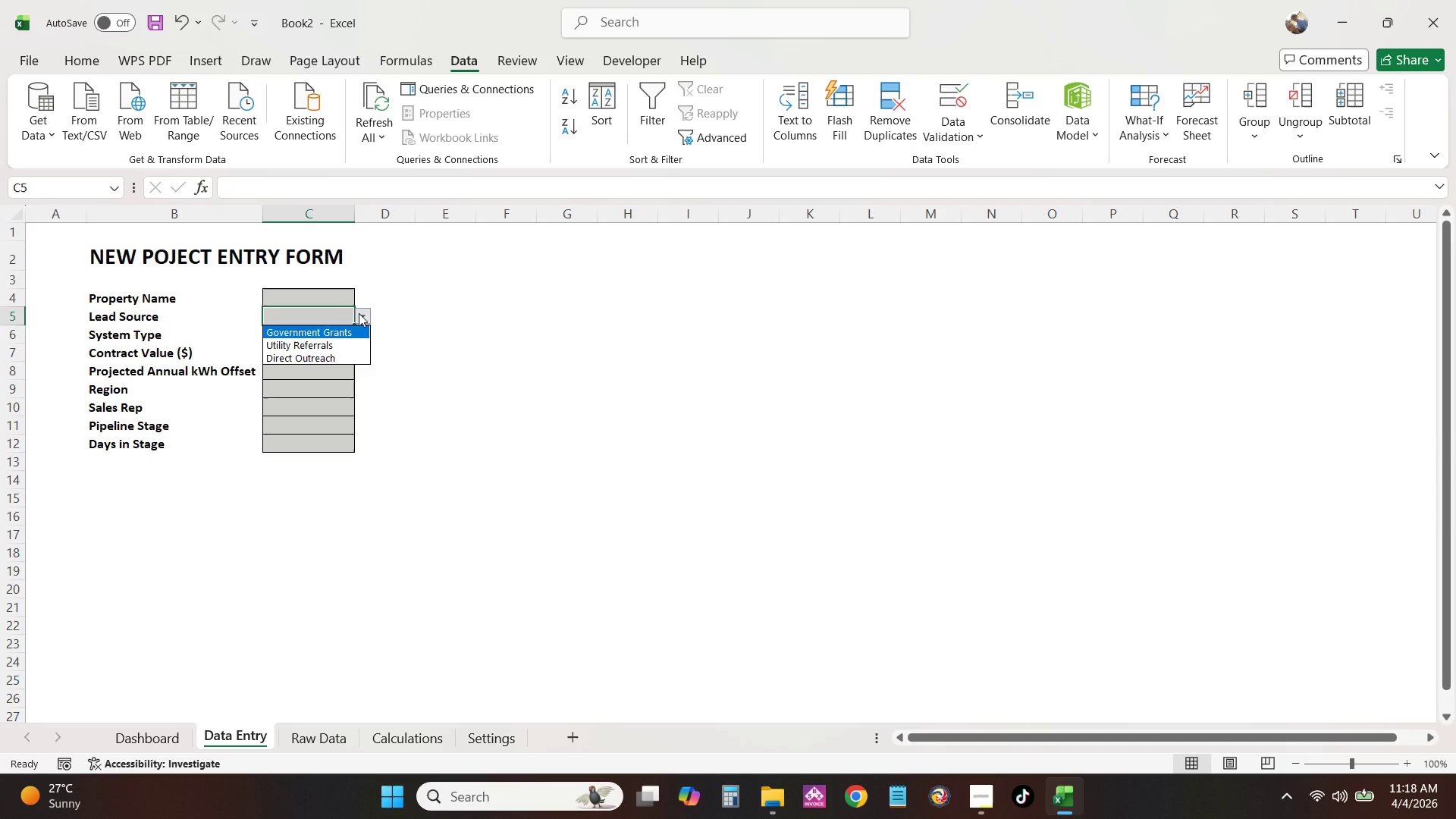 
triple_click([359, 313])
 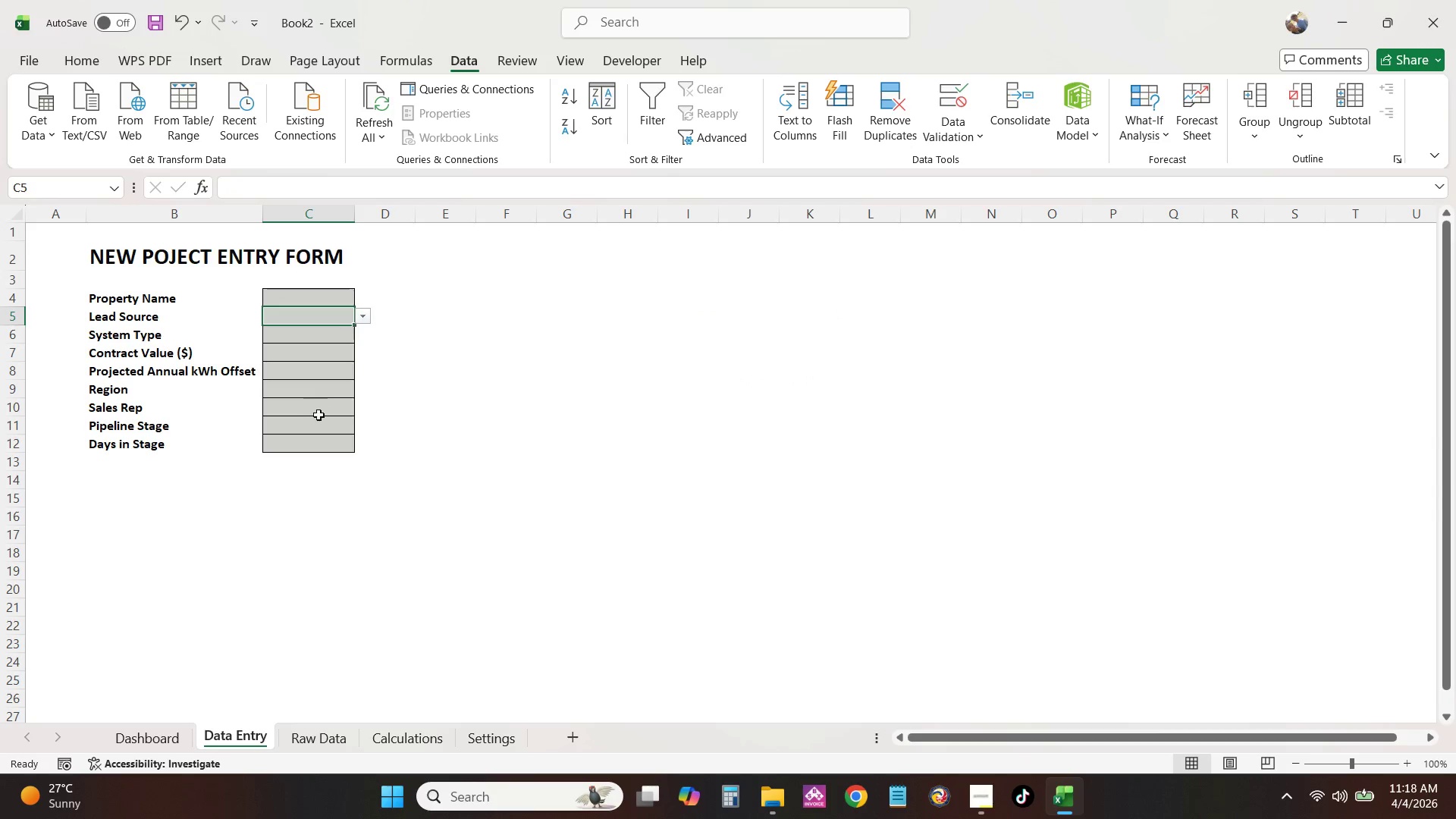 
triple_click([318, 415])
 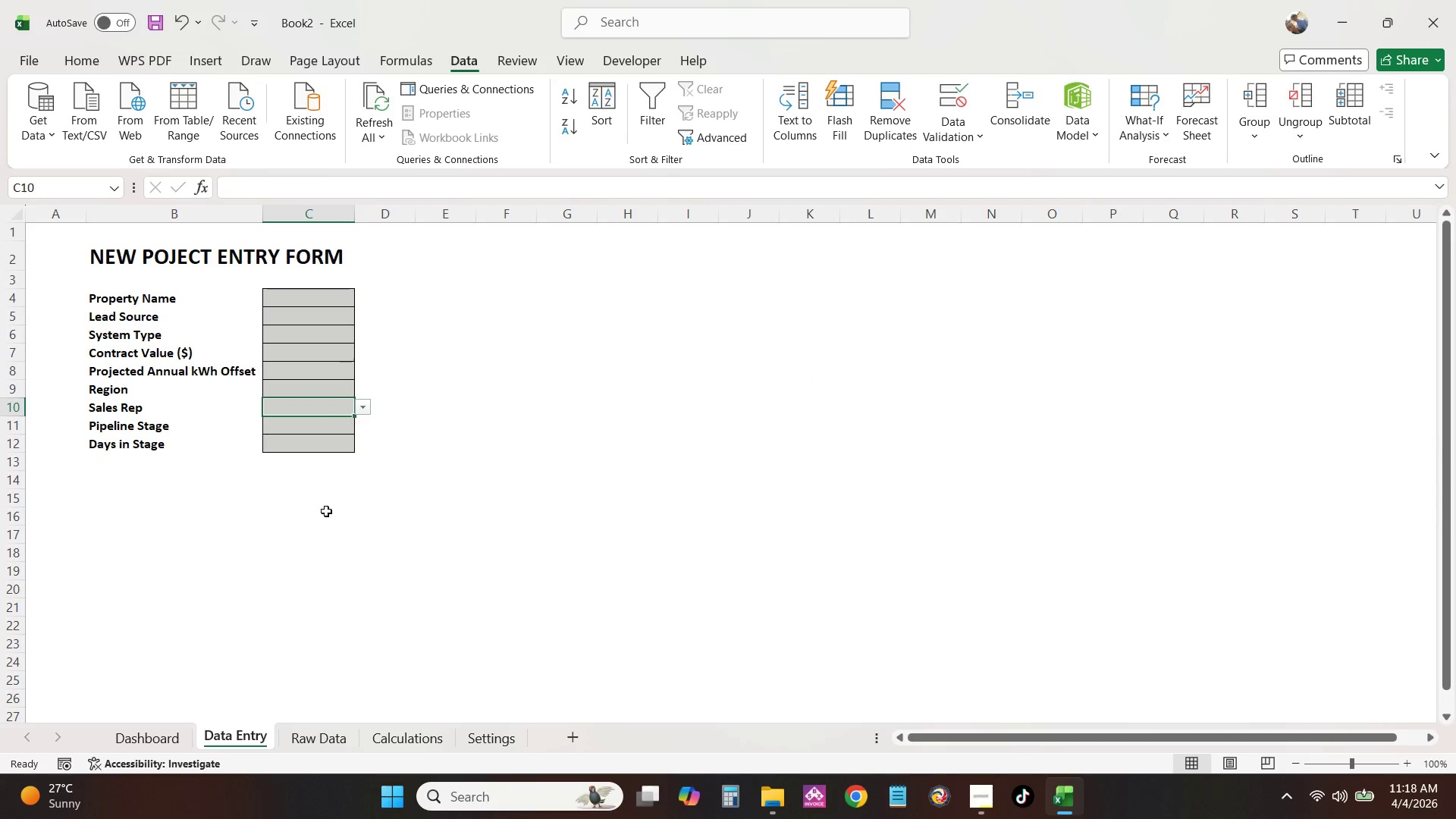 
triple_click([326, 511])
 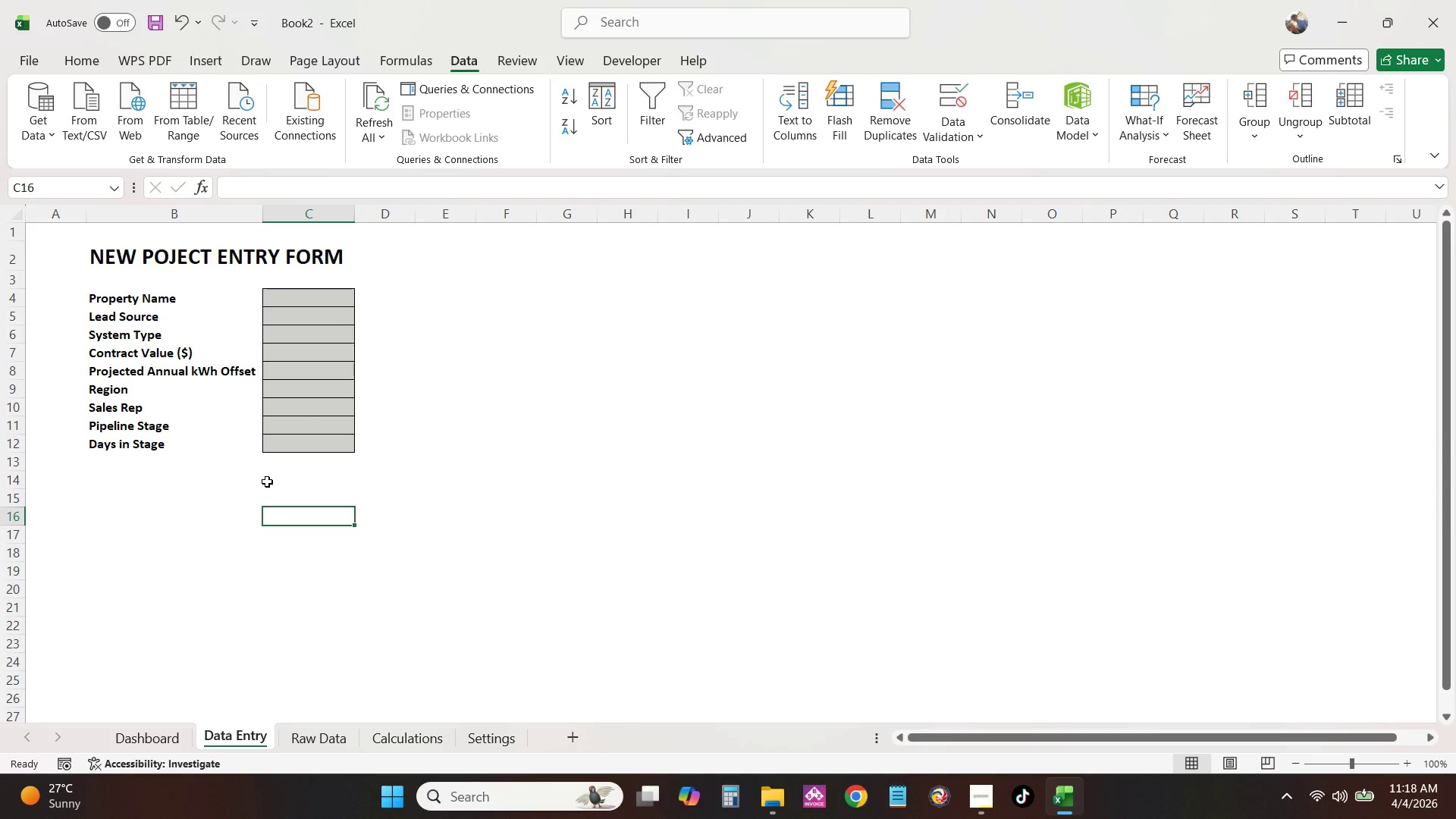 
left_click([268, 477])
 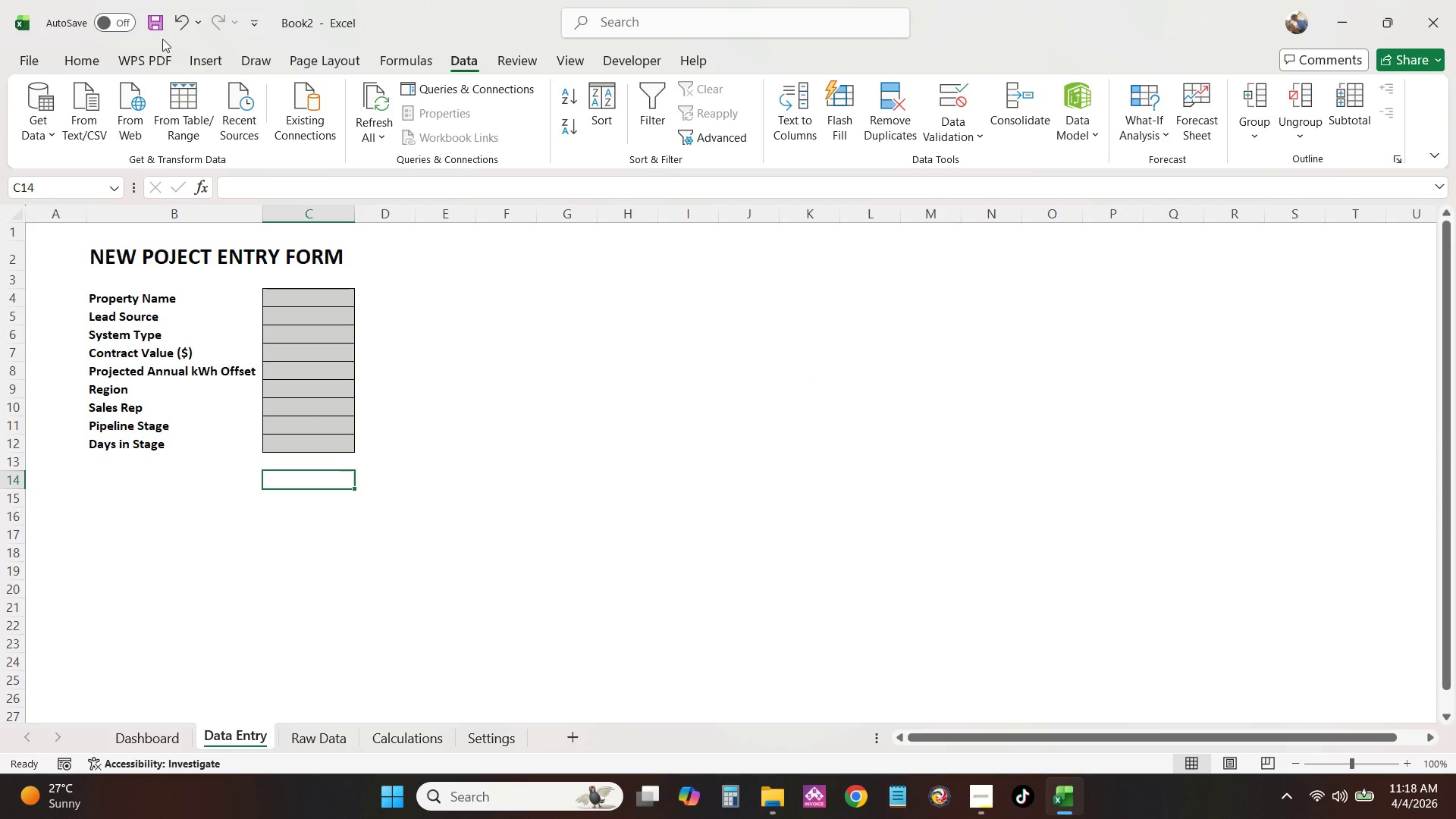 
left_click([211, 59])
 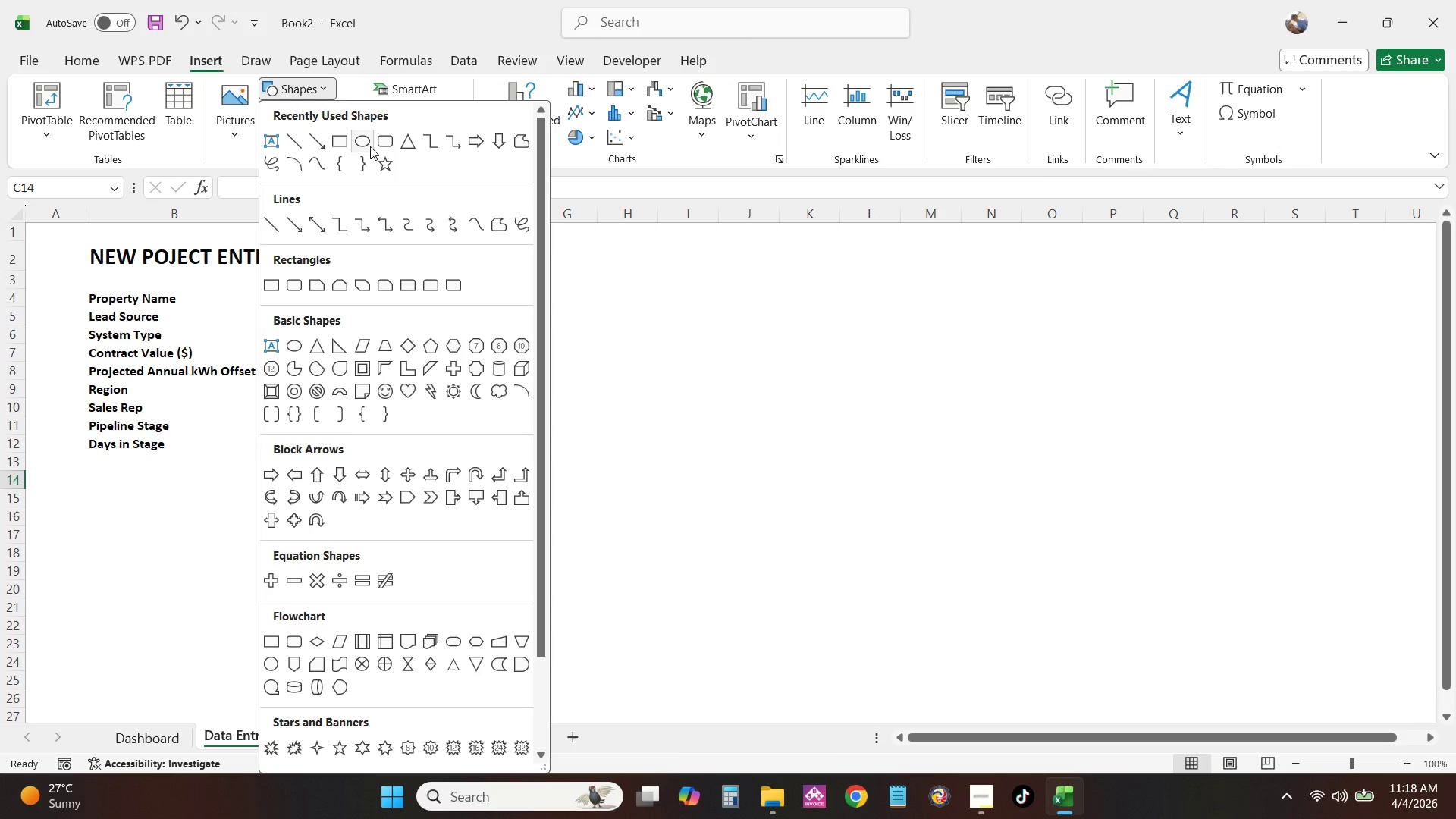 
left_click([387, 143])
 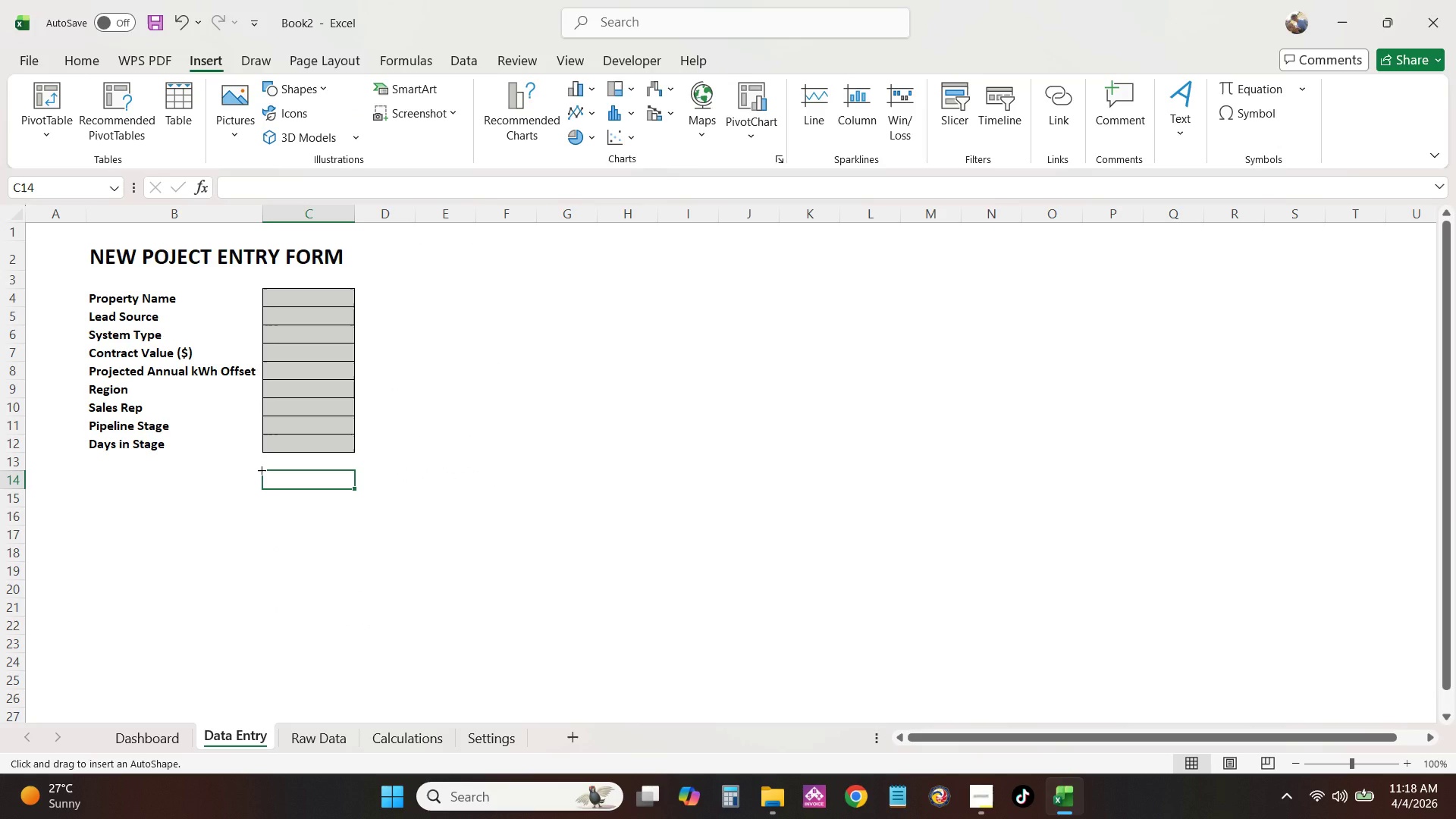 
left_click_drag(start_coordinate=[262, 470], to_coordinate=[356, 489])
 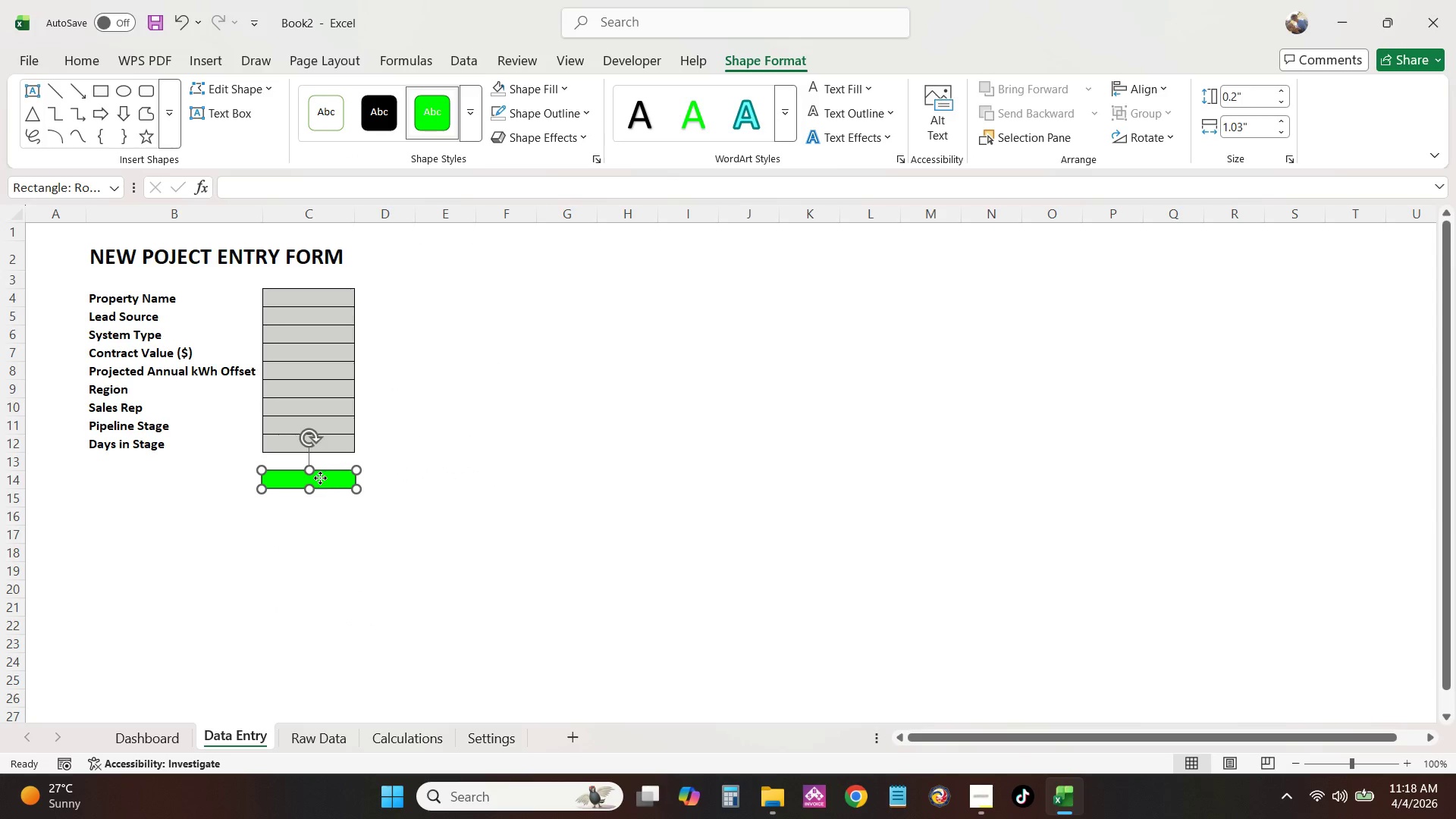 
double_click([320, 478])
 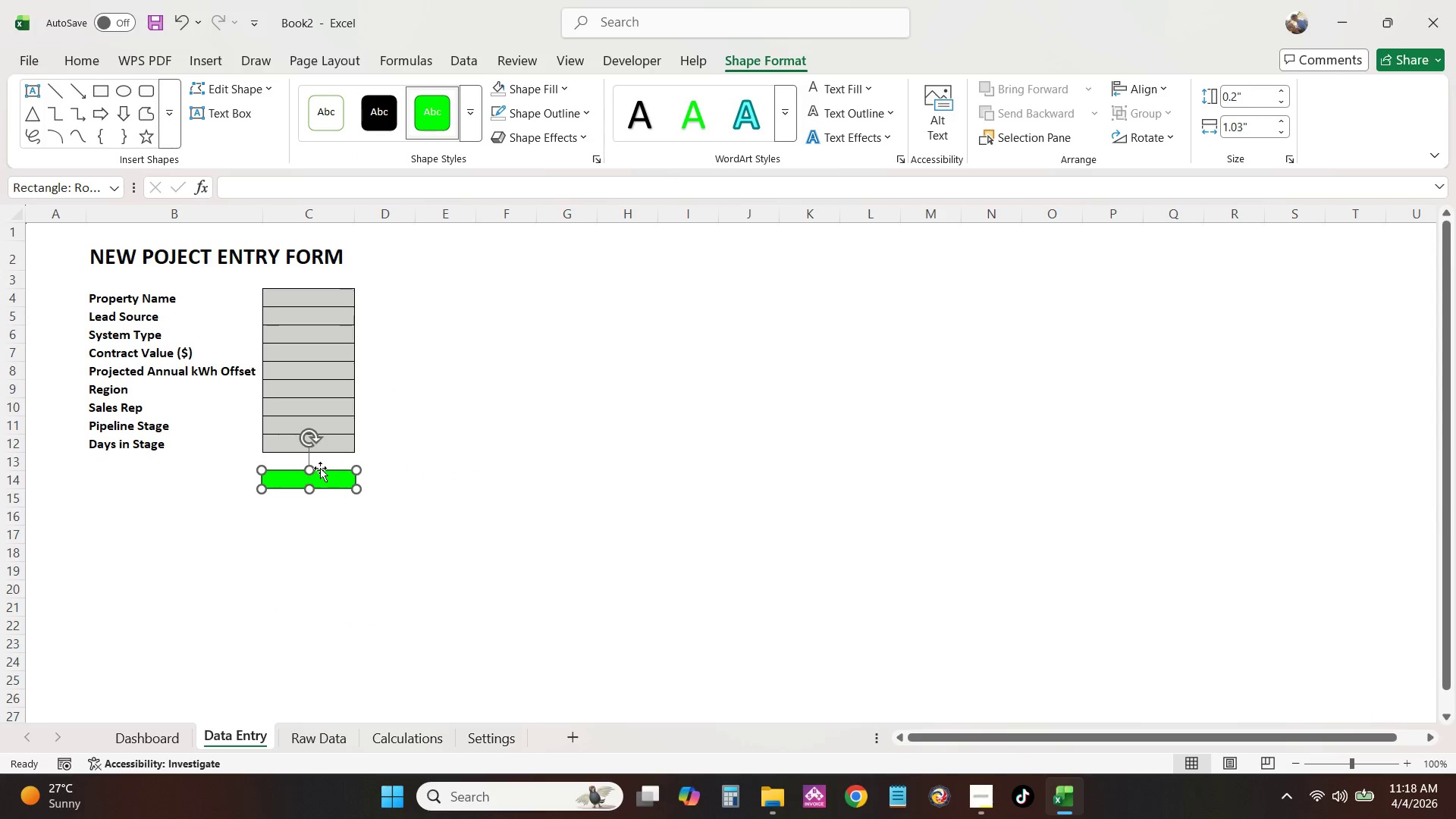 
double_click([321, 477])
 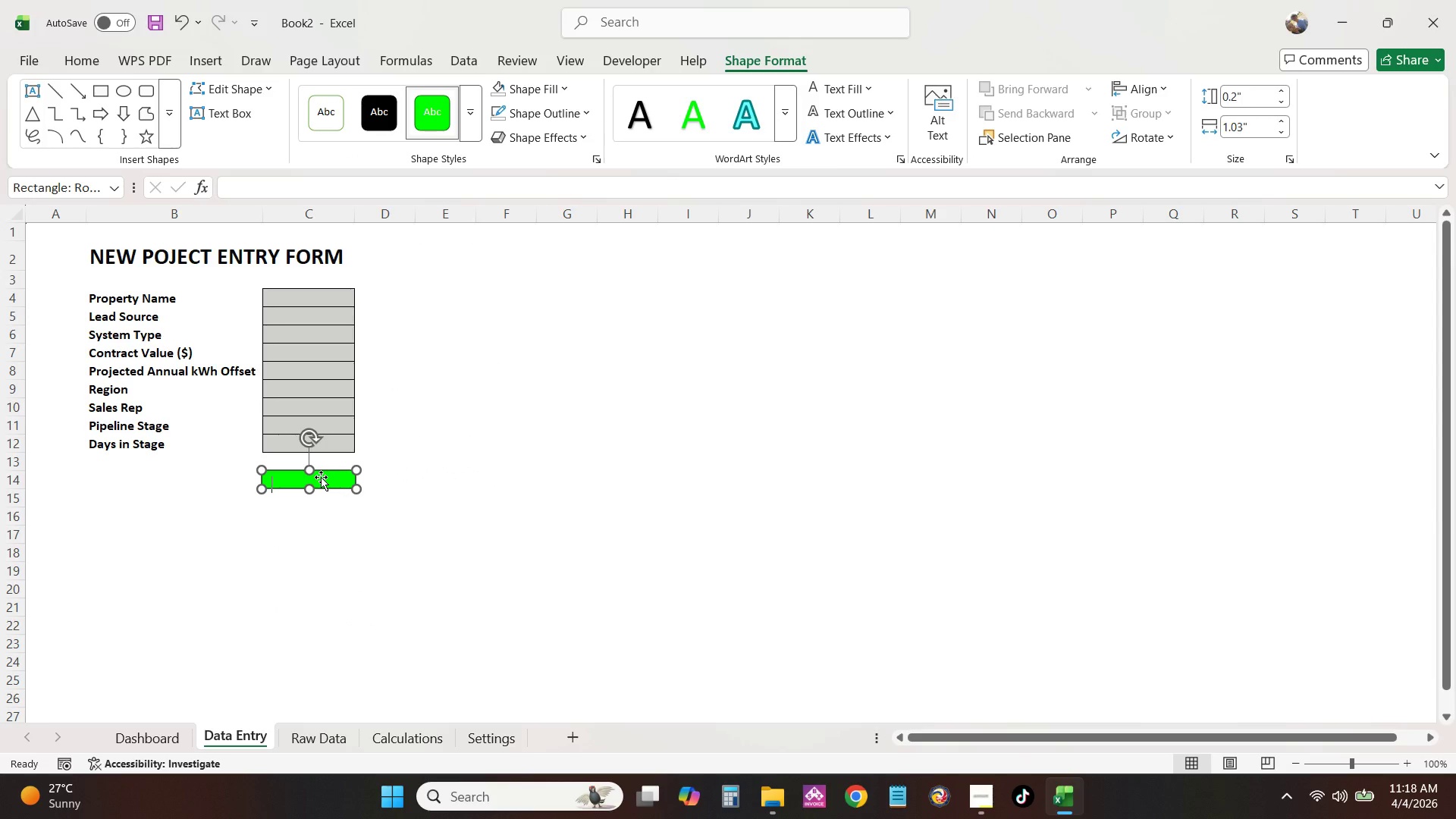 
triple_click([321, 477])
 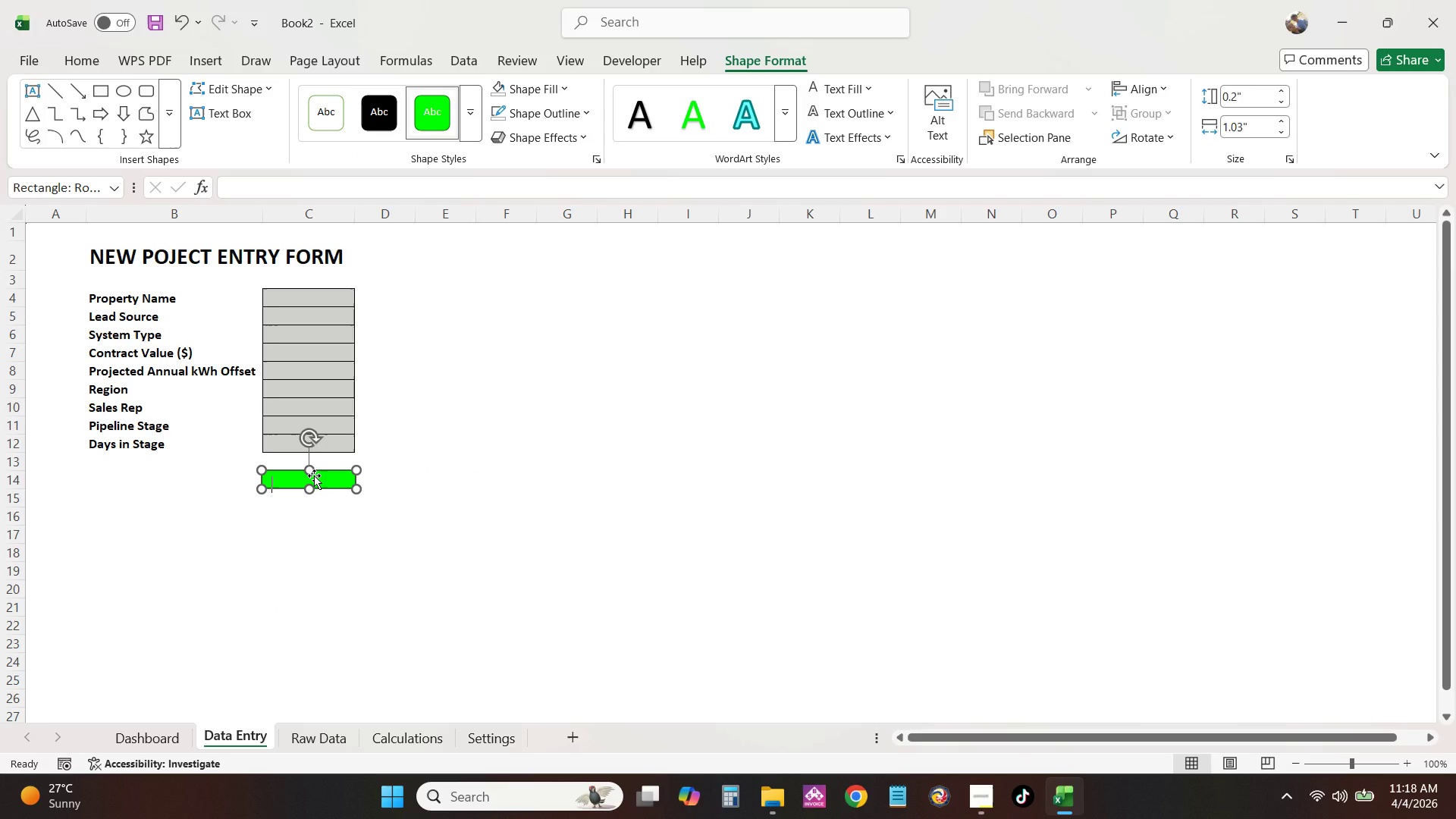 
type(S)
key(Backspace)
type(SUBMIT DEAL)
 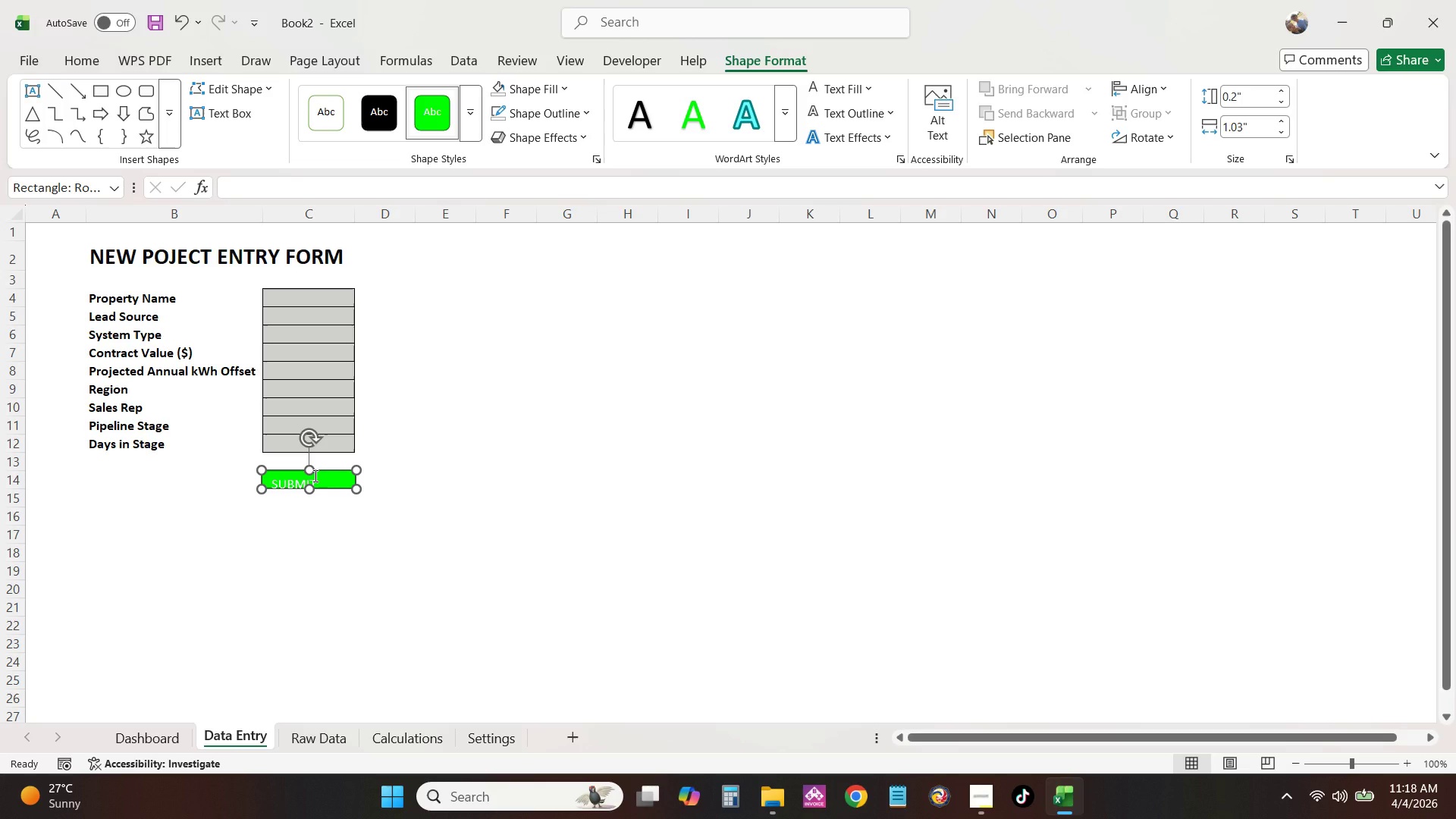 
wait(6.92)
 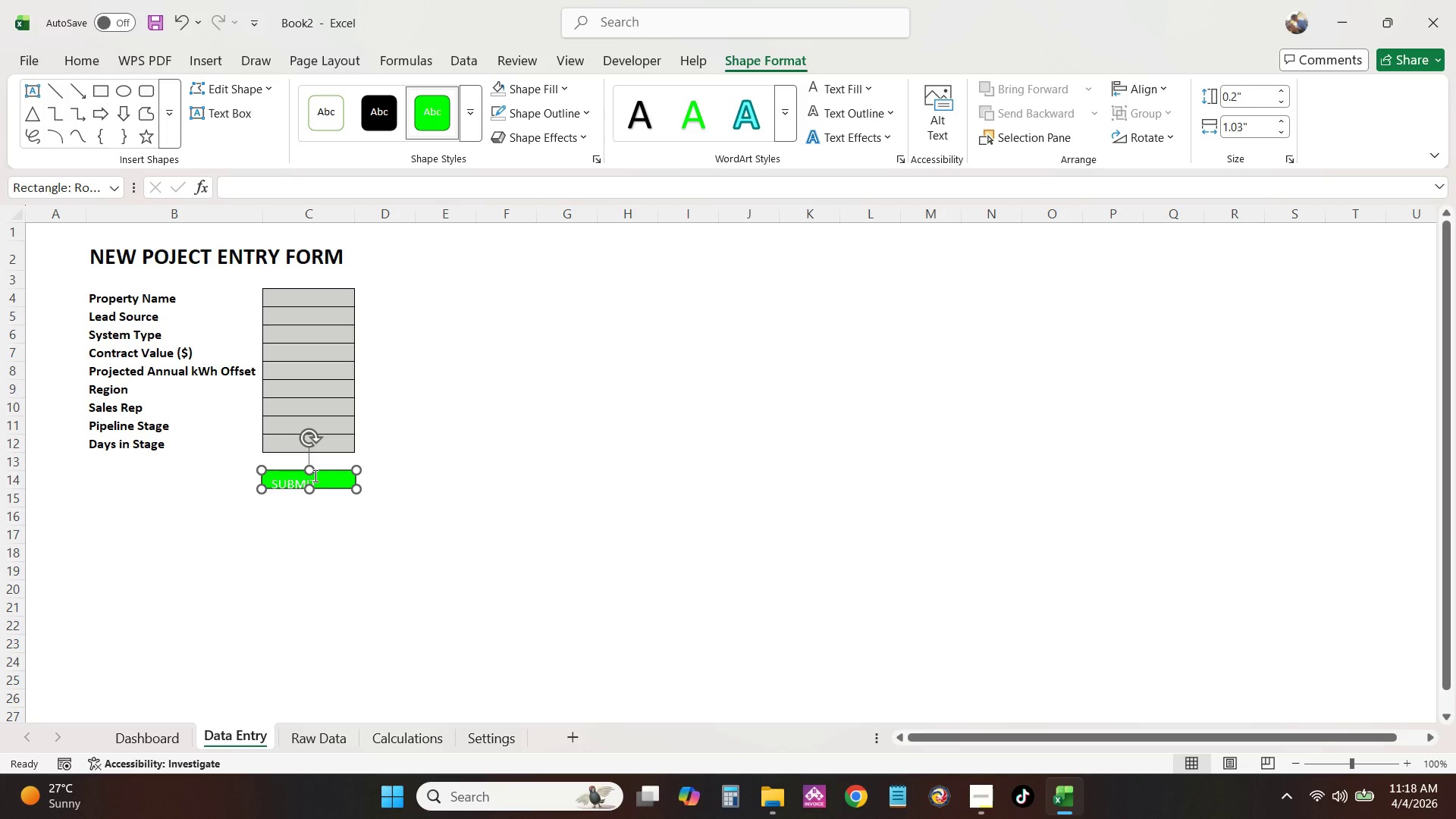 
left_click([102, 63])
 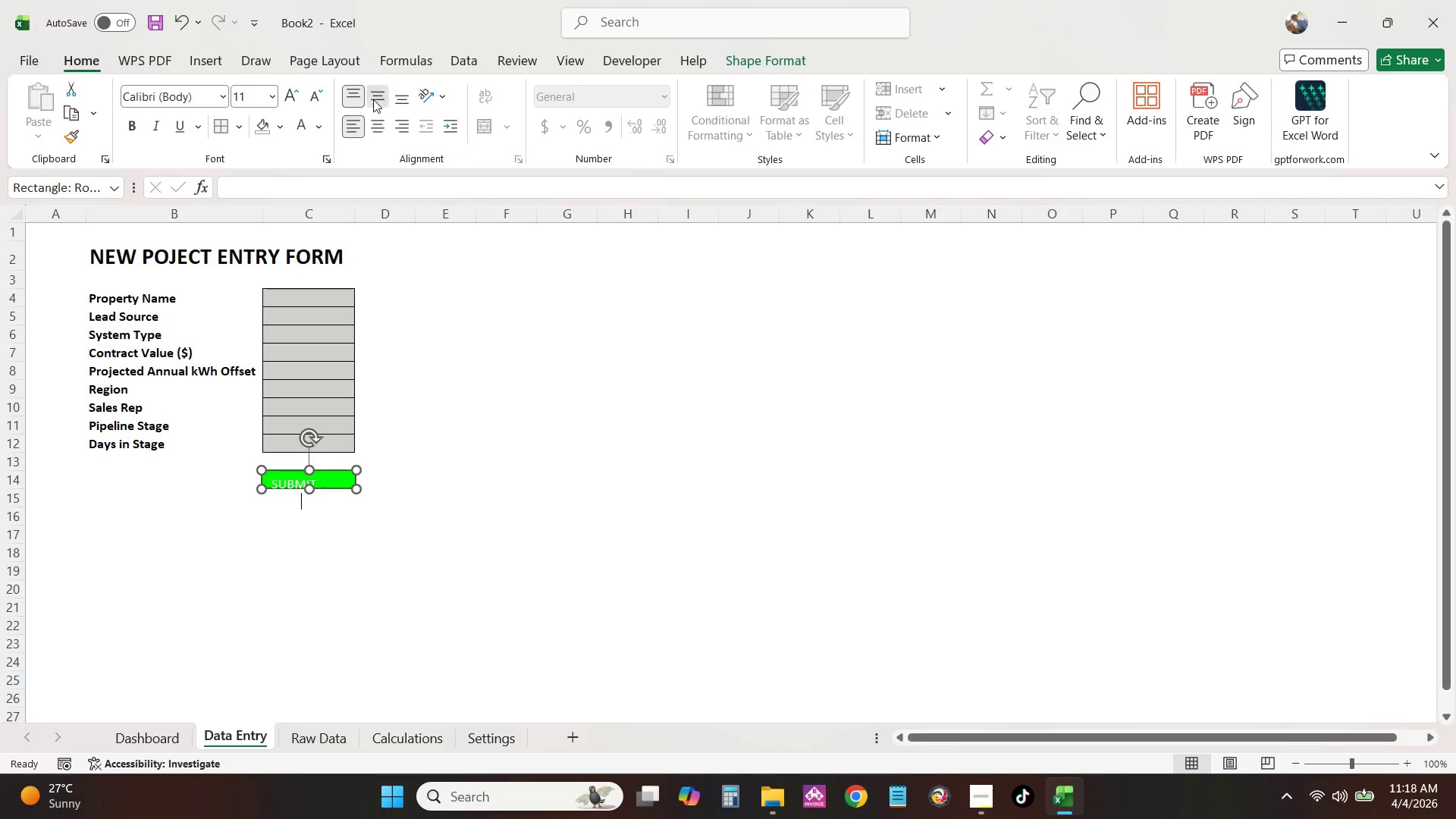 
double_click([378, 132])
 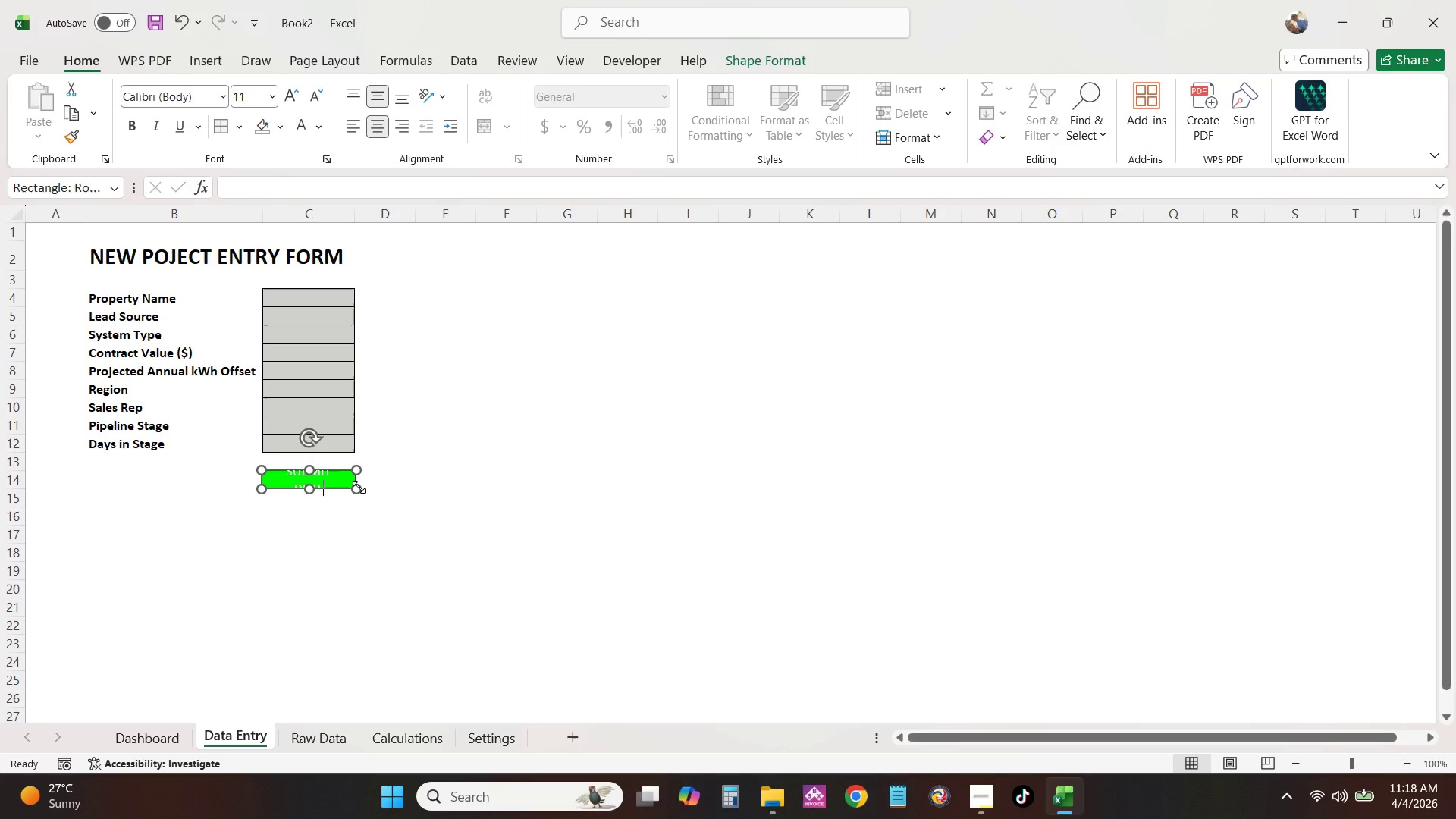 
left_click_drag(start_coordinate=[359, 487], to_coordinate=[366, 493])
 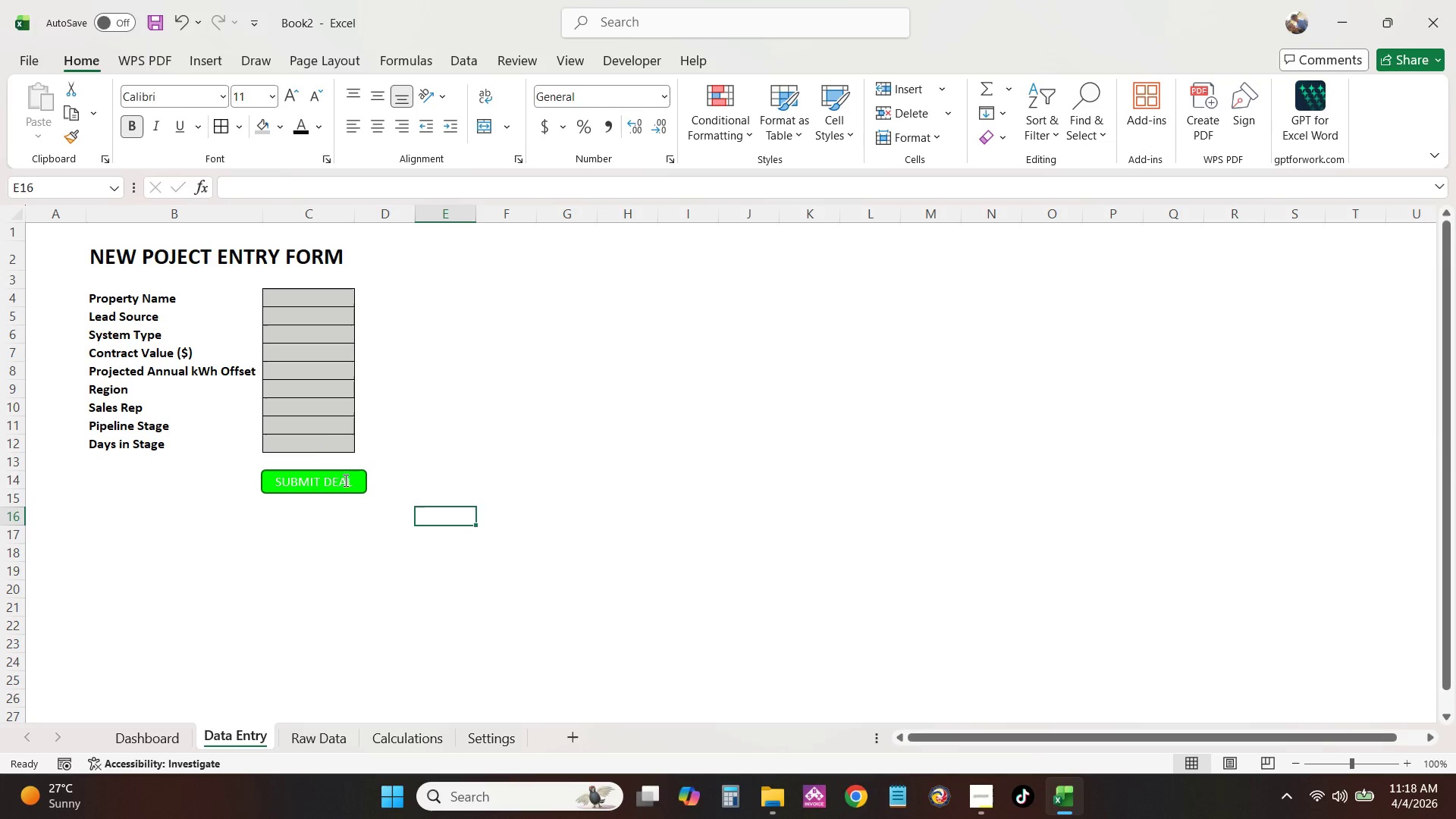 
left_click([344, 479])
 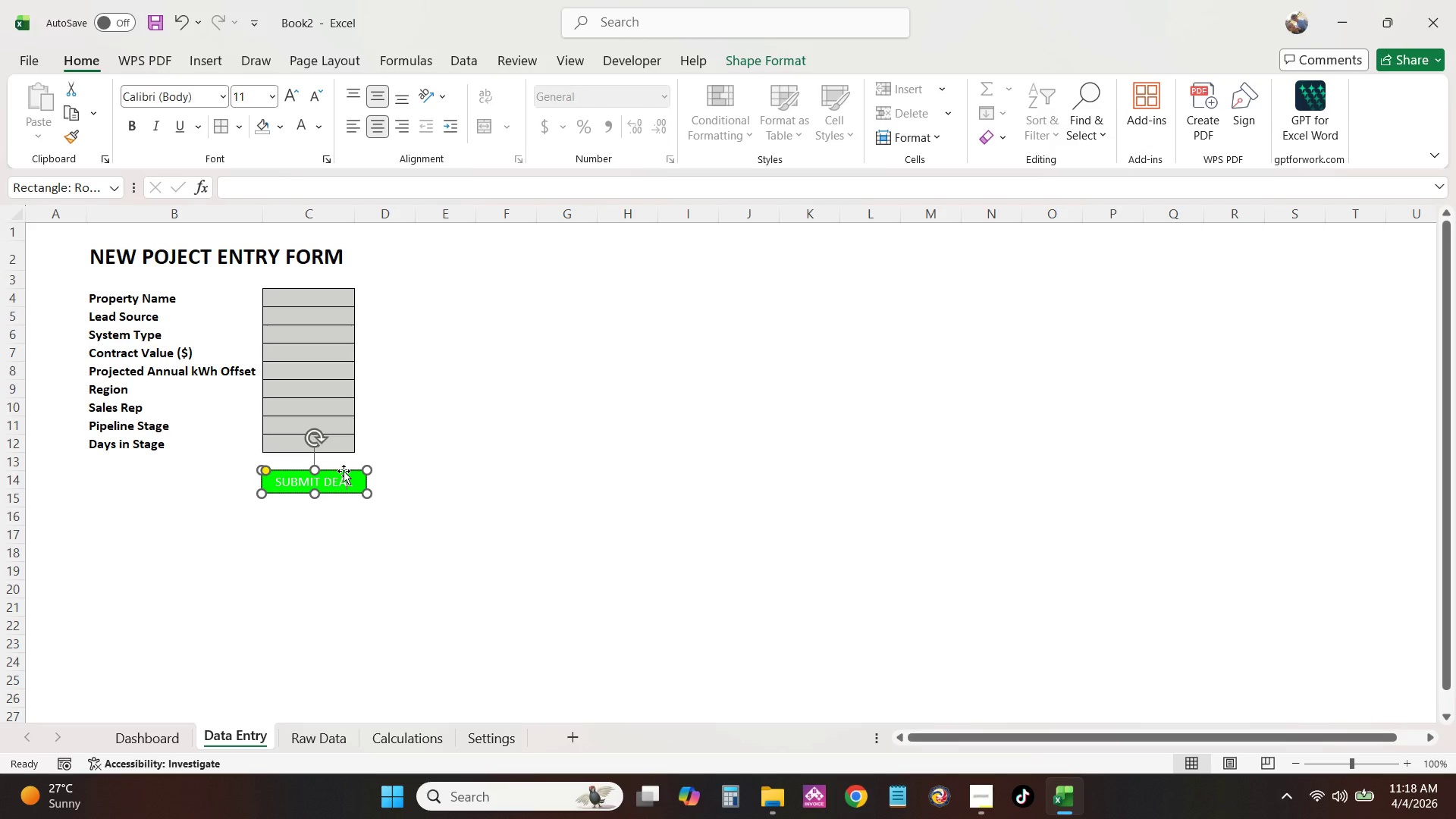 
left_click_drag(start_coordinate=[344, 471], to_coordinate=[338, 471])
 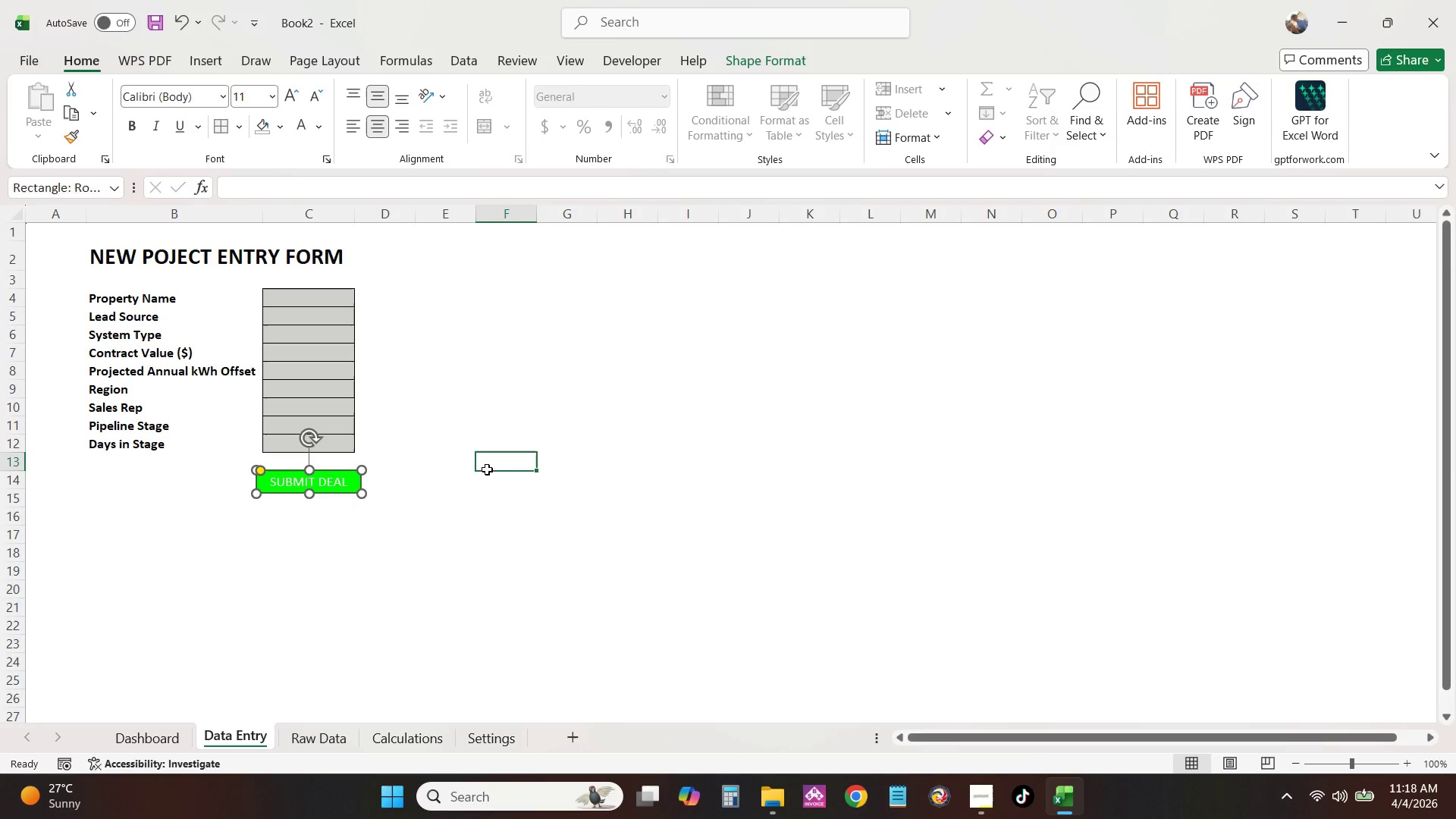 
left_click_drag(start_coordinate=[485, 469], to_coordinate=[485, 476])
 